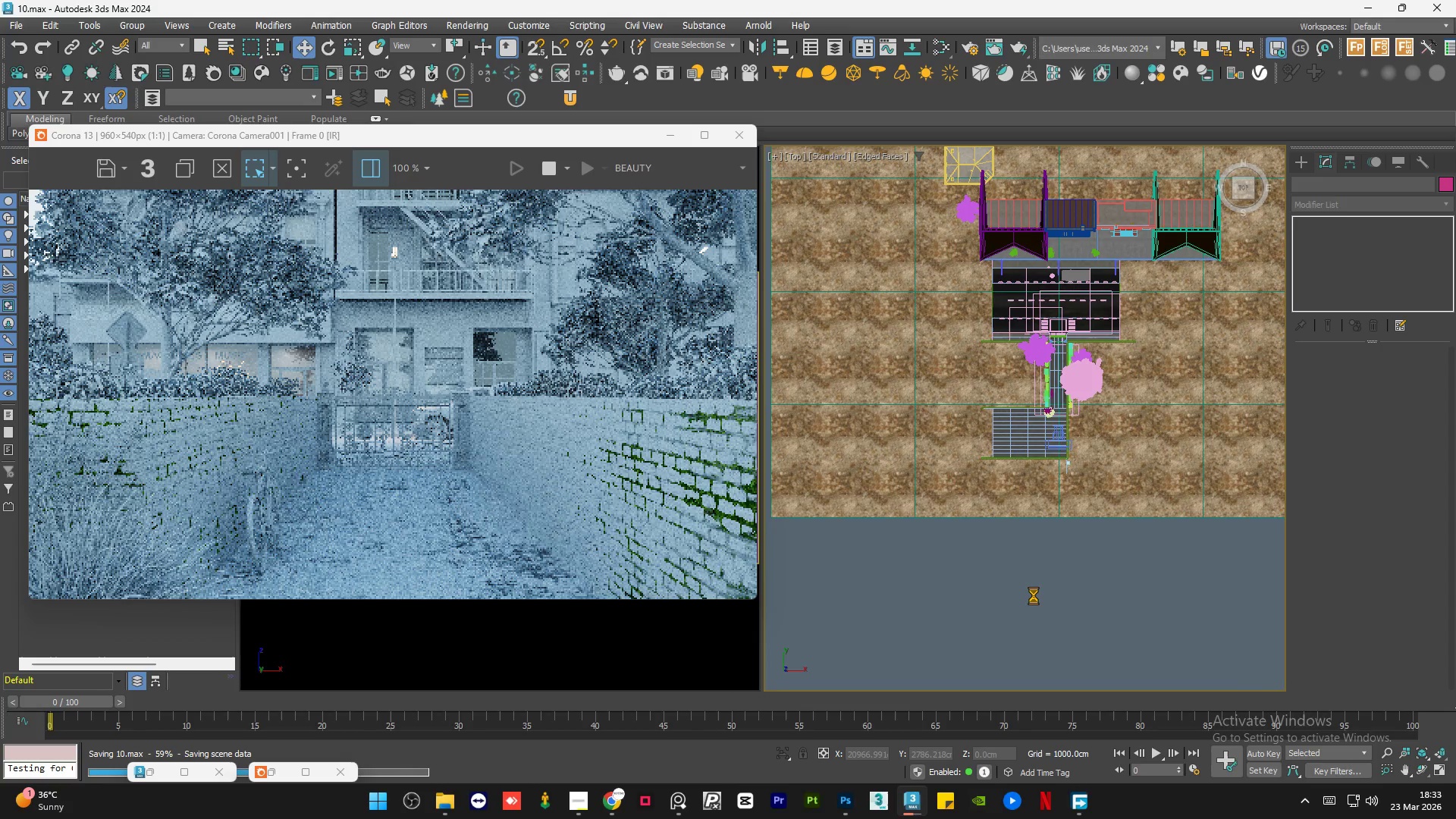 
left_click([1034, 595])
 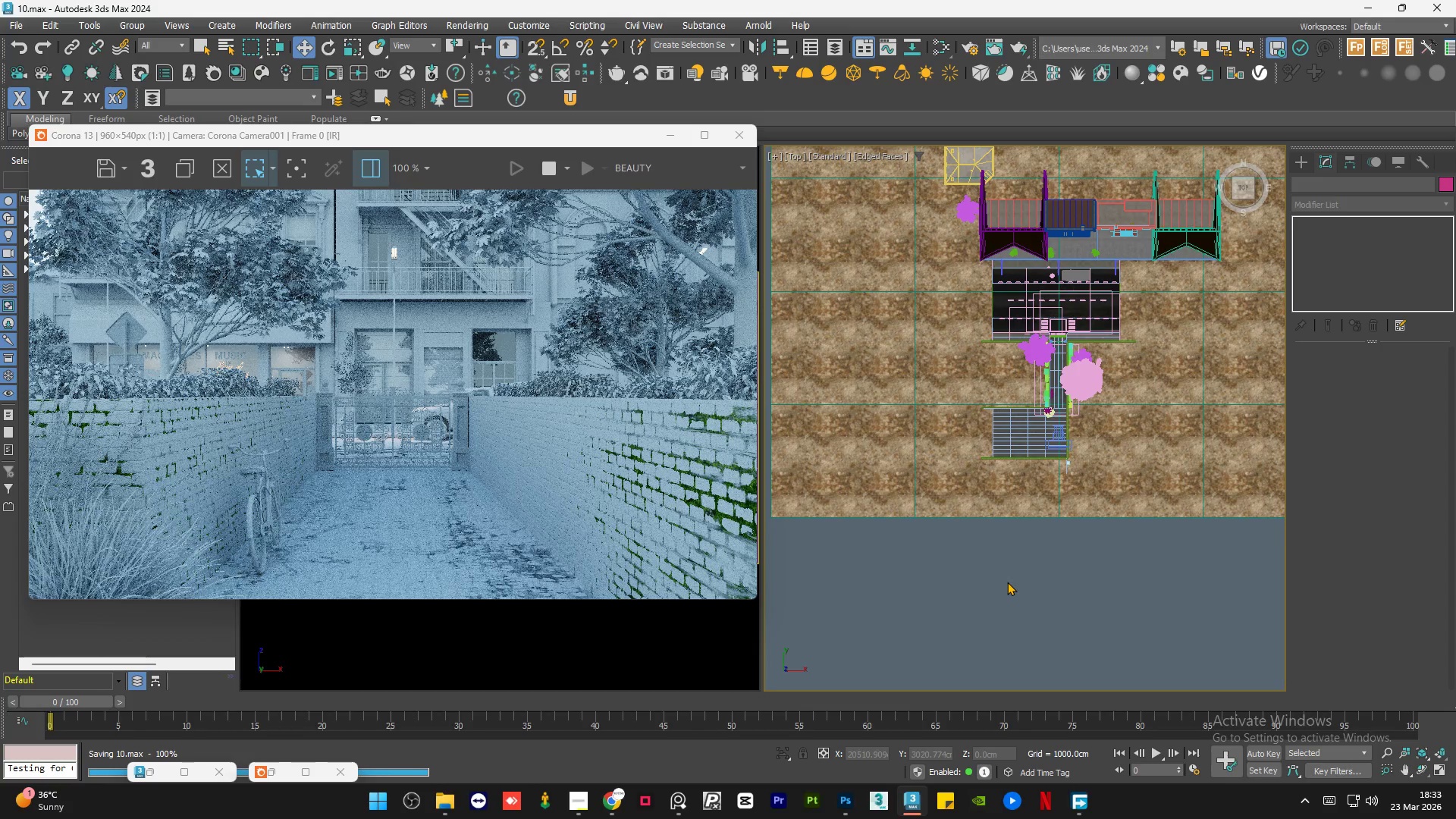 
double_click([1007, 582])
 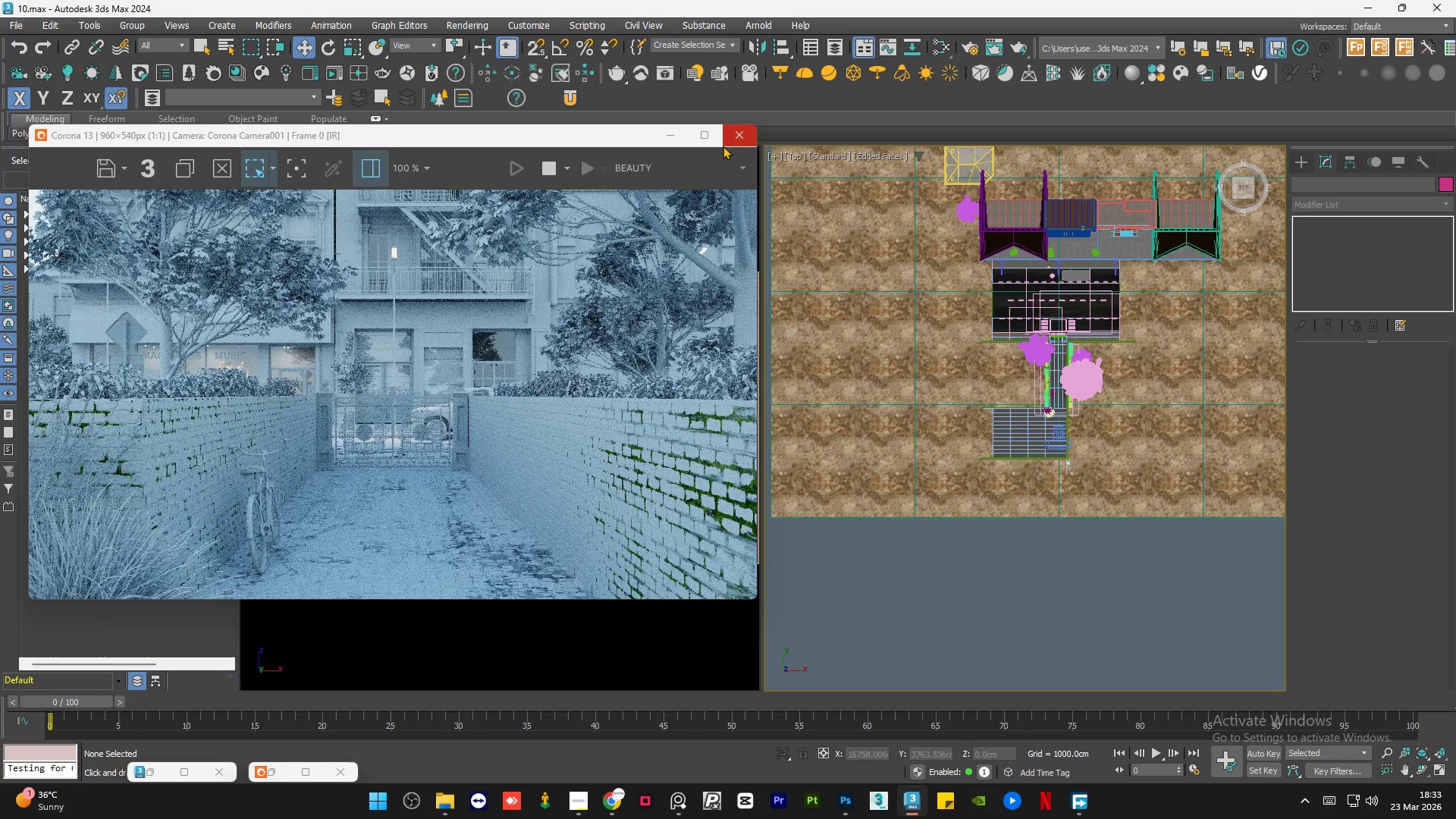 
left_click([710, 138])
 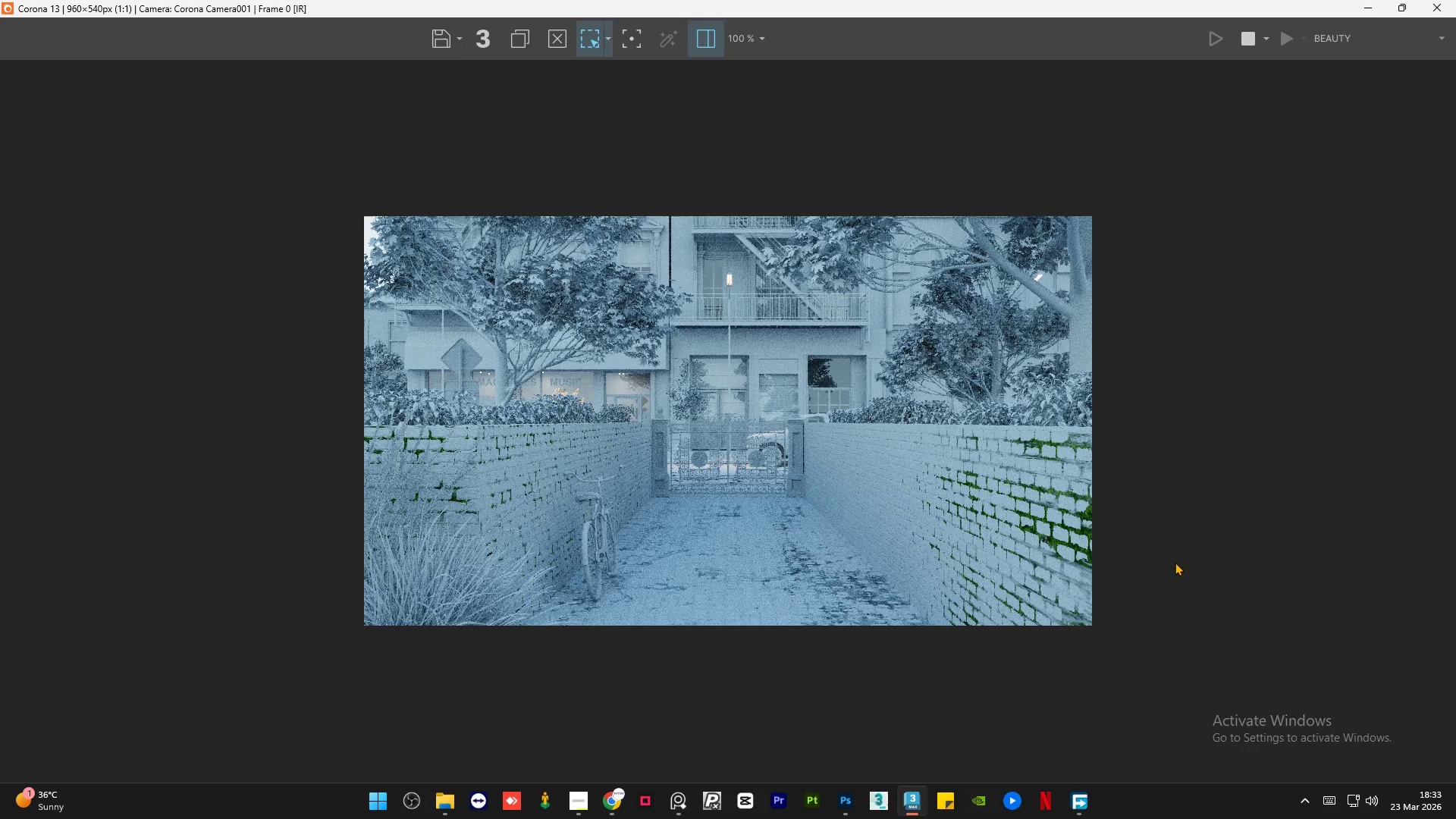 
scroll: coordinate [1445, 720], scroll_direction: up, amount: 2.0
 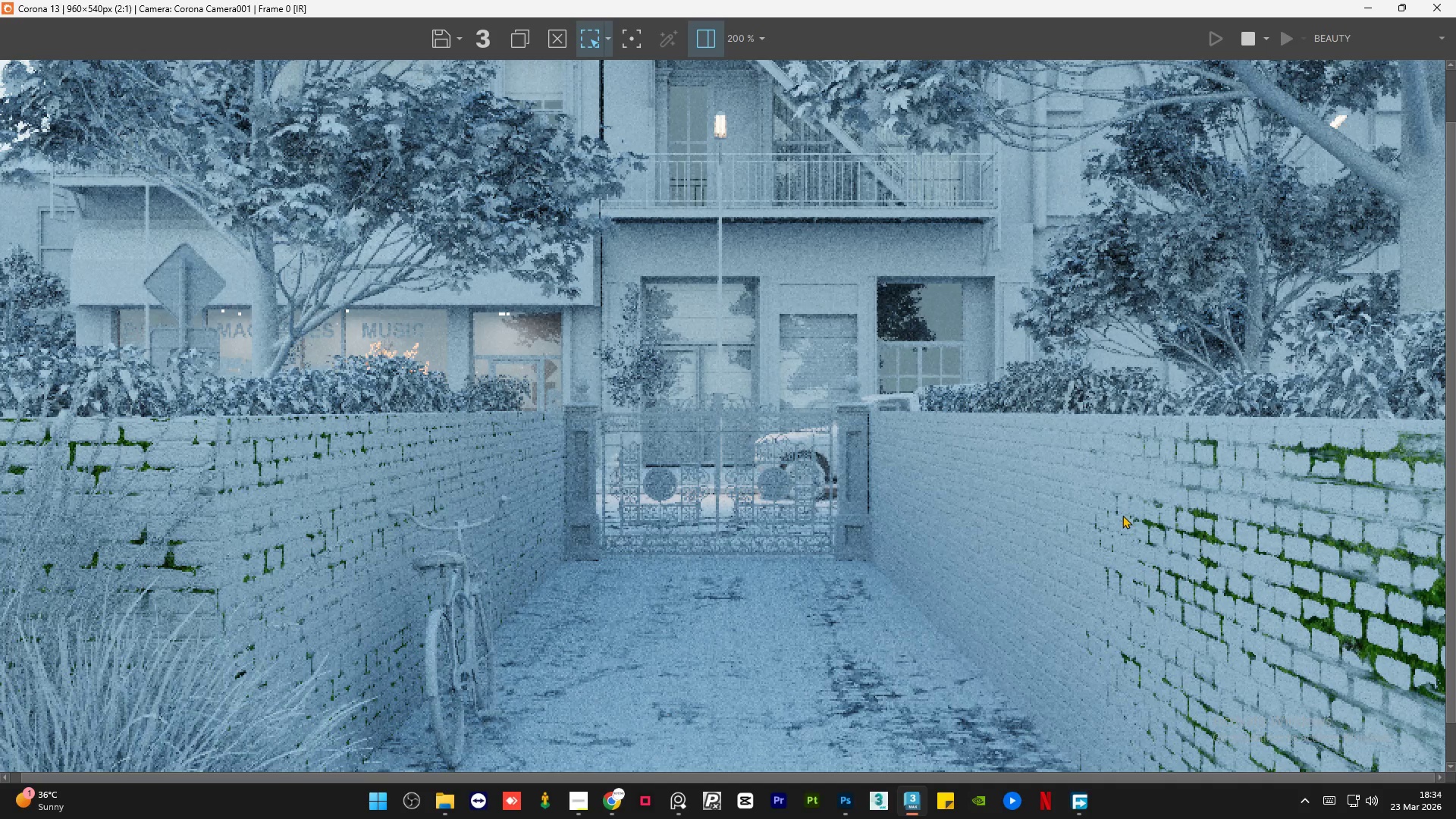 
scroll: coordinate [1120, 509], scroll_direction: down, amount: 1.0
 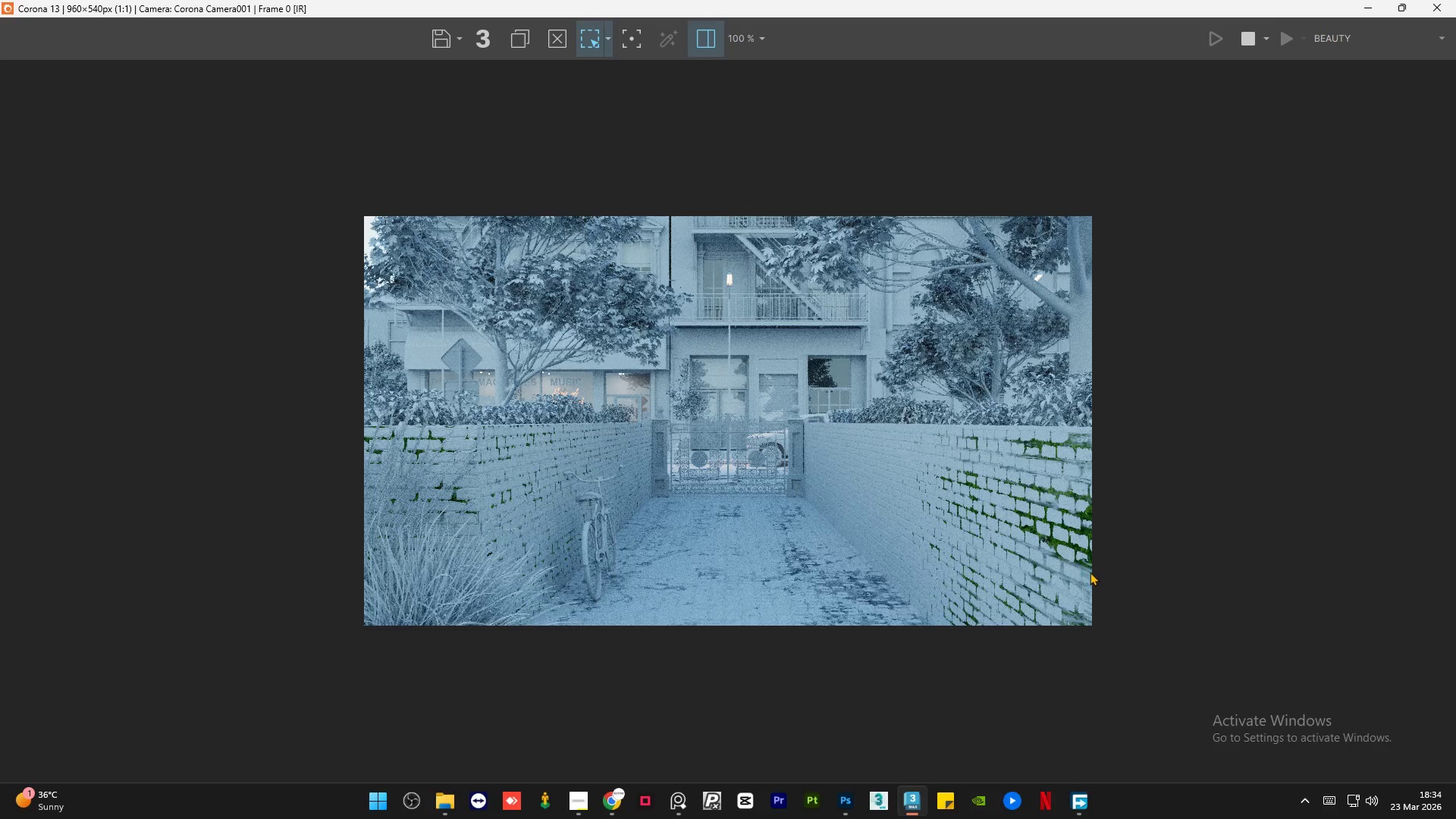 
scroll: coordinate [1413, 726], scroll_direction: up, amount: 2.0
 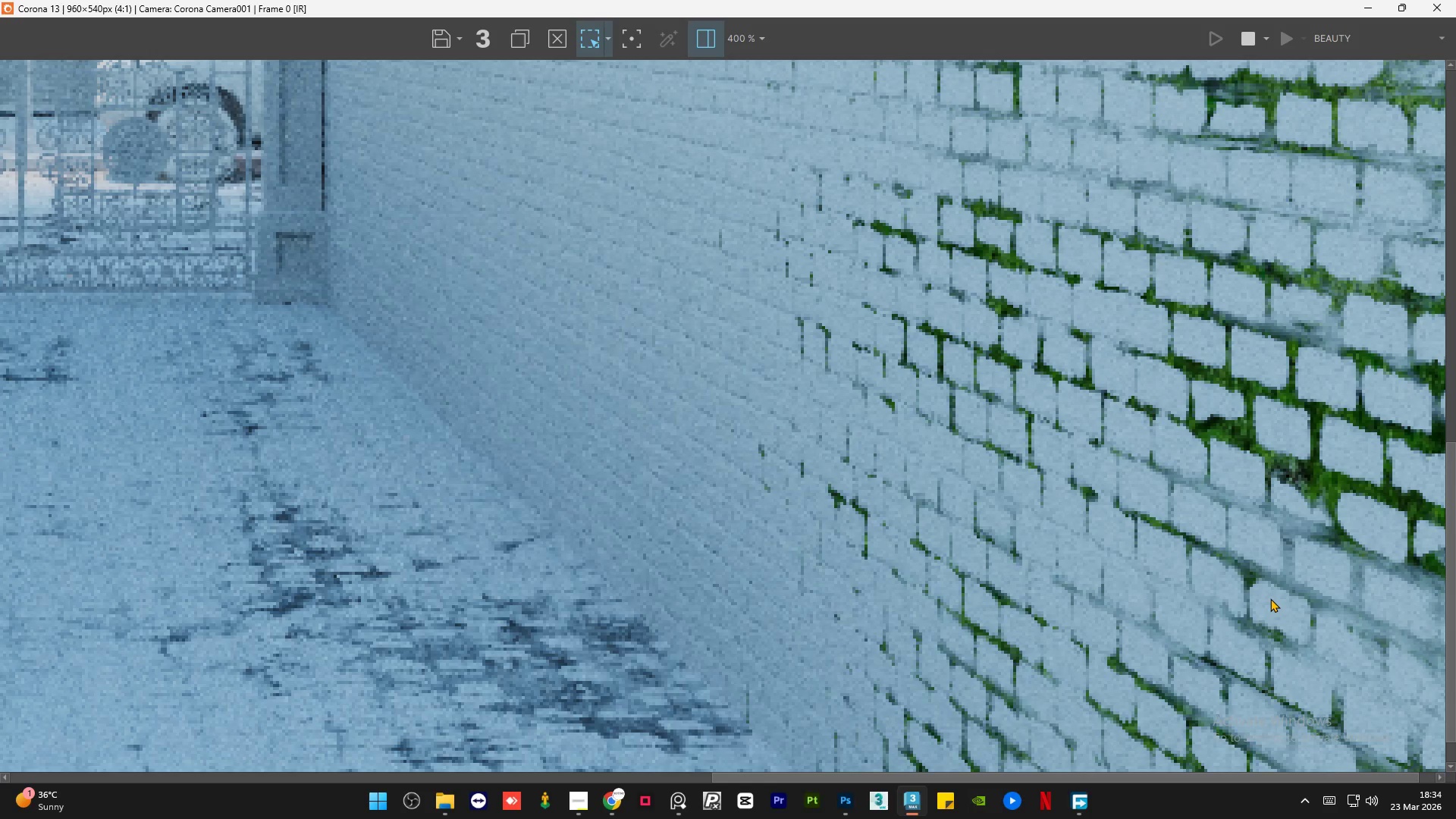 
scroll: coordinate [1270, 598], scroll_direction: down, amount: 1.0
 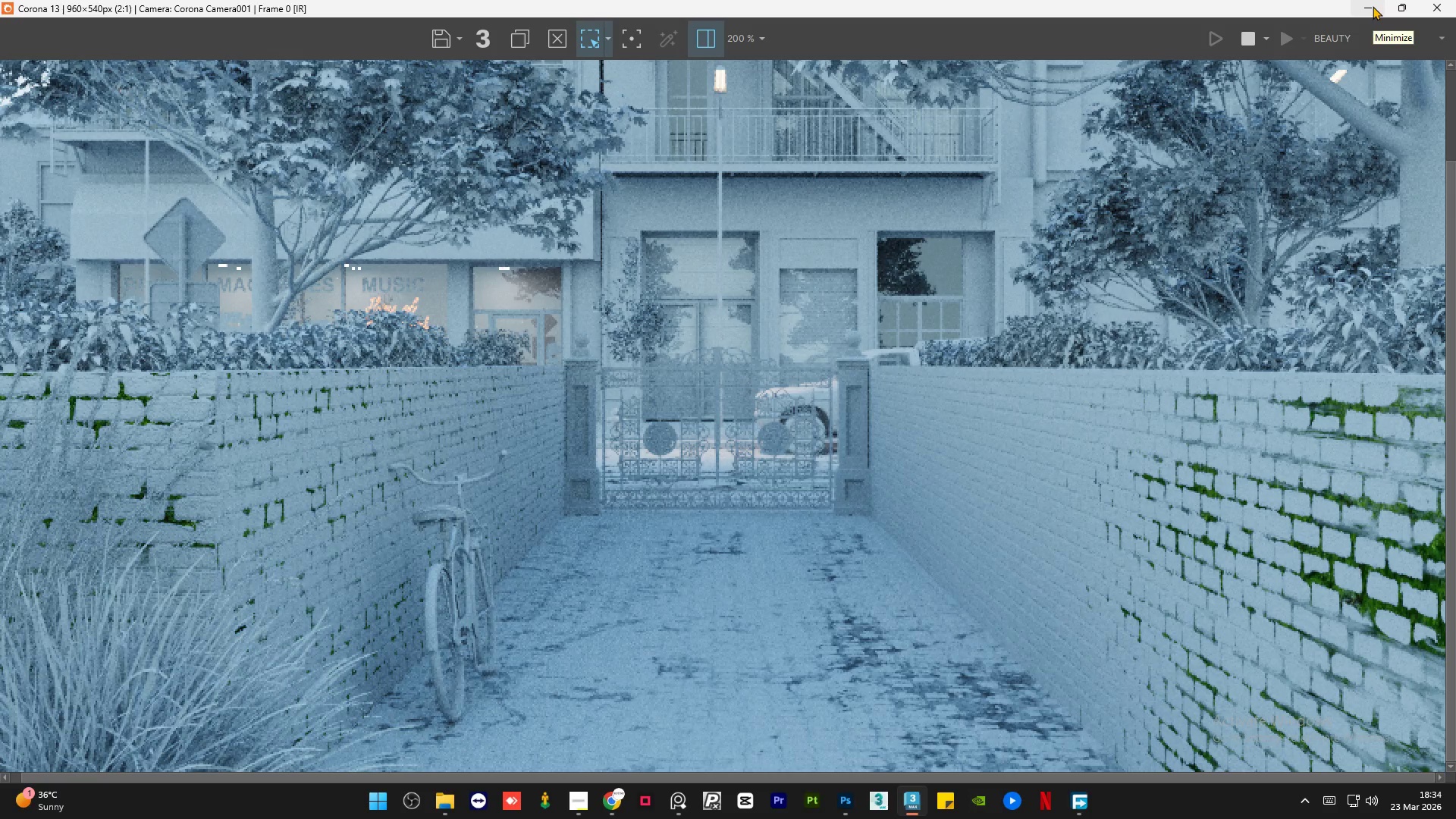 
wait(7.04)
 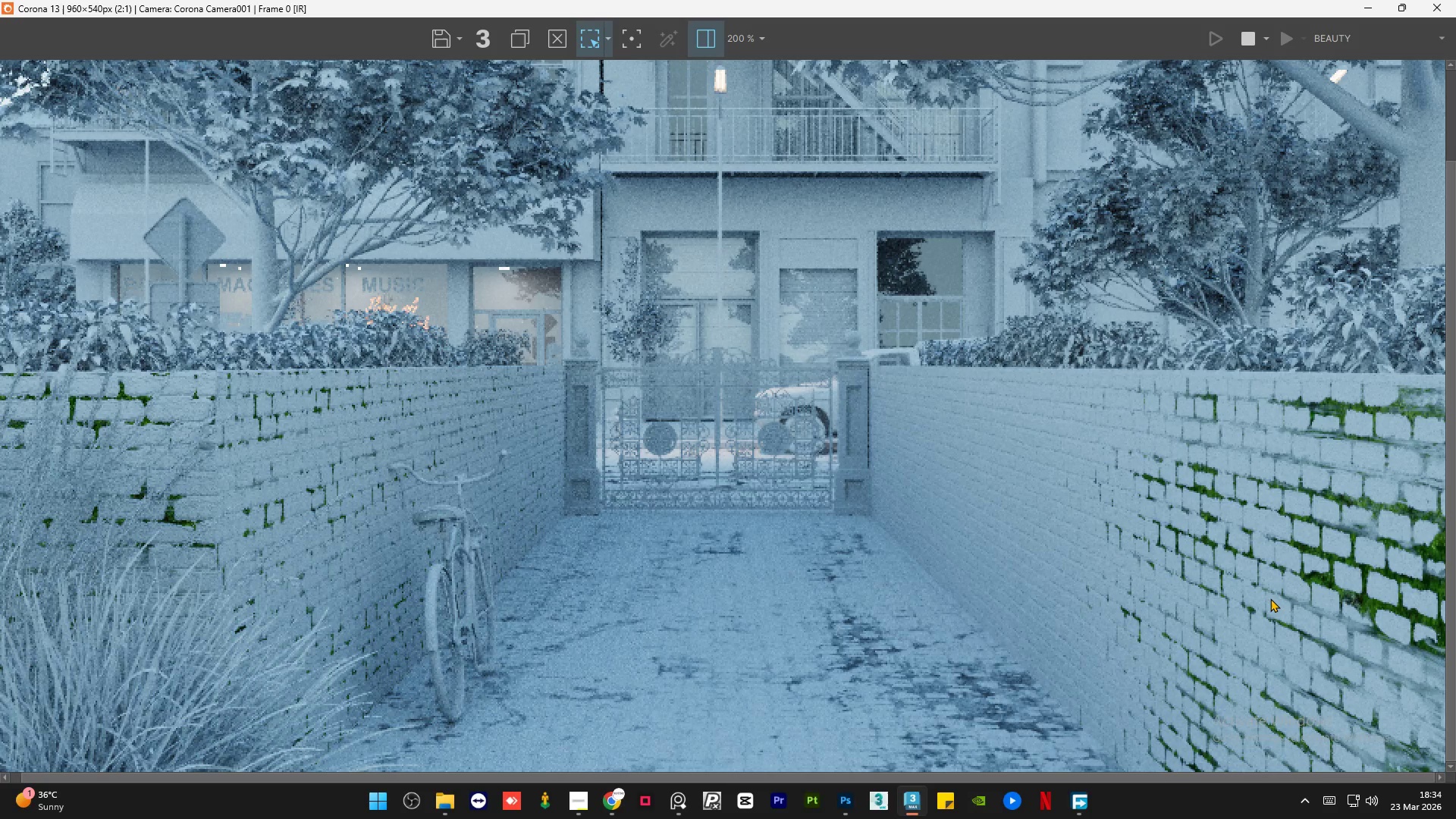 
left_click([1373, 7])
 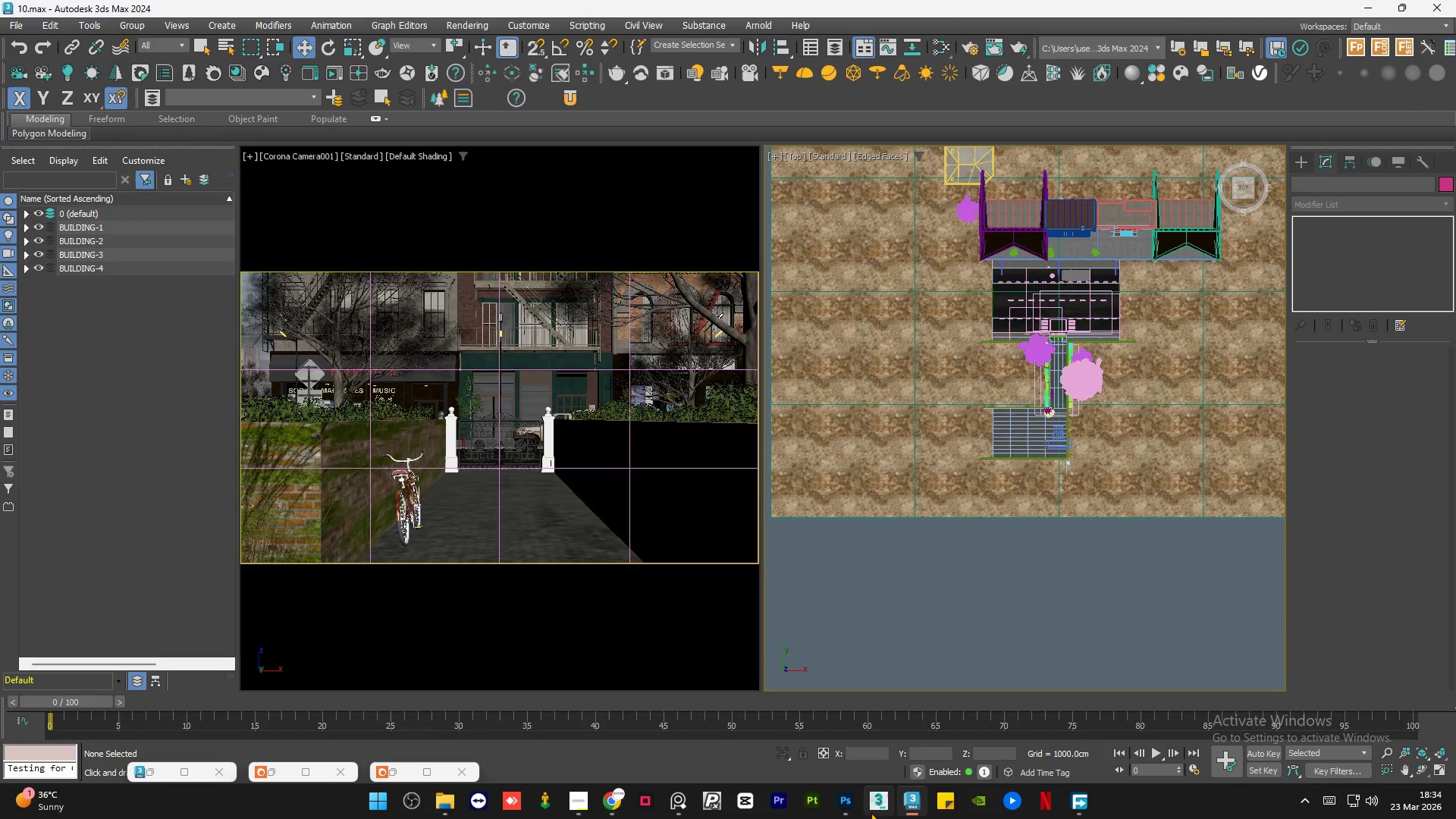 
left_click([848, 805])
 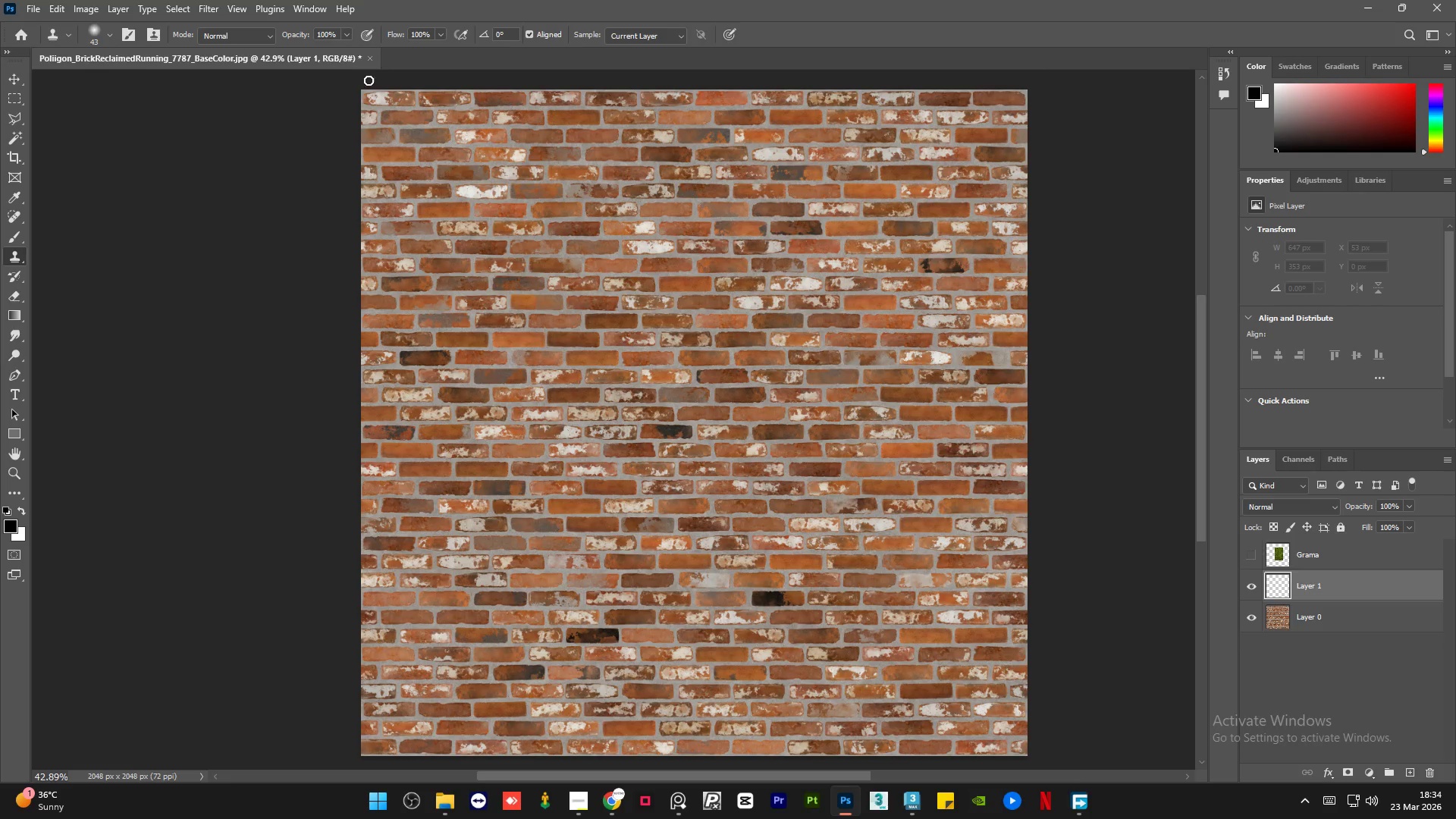 
left_click([368, 60])
 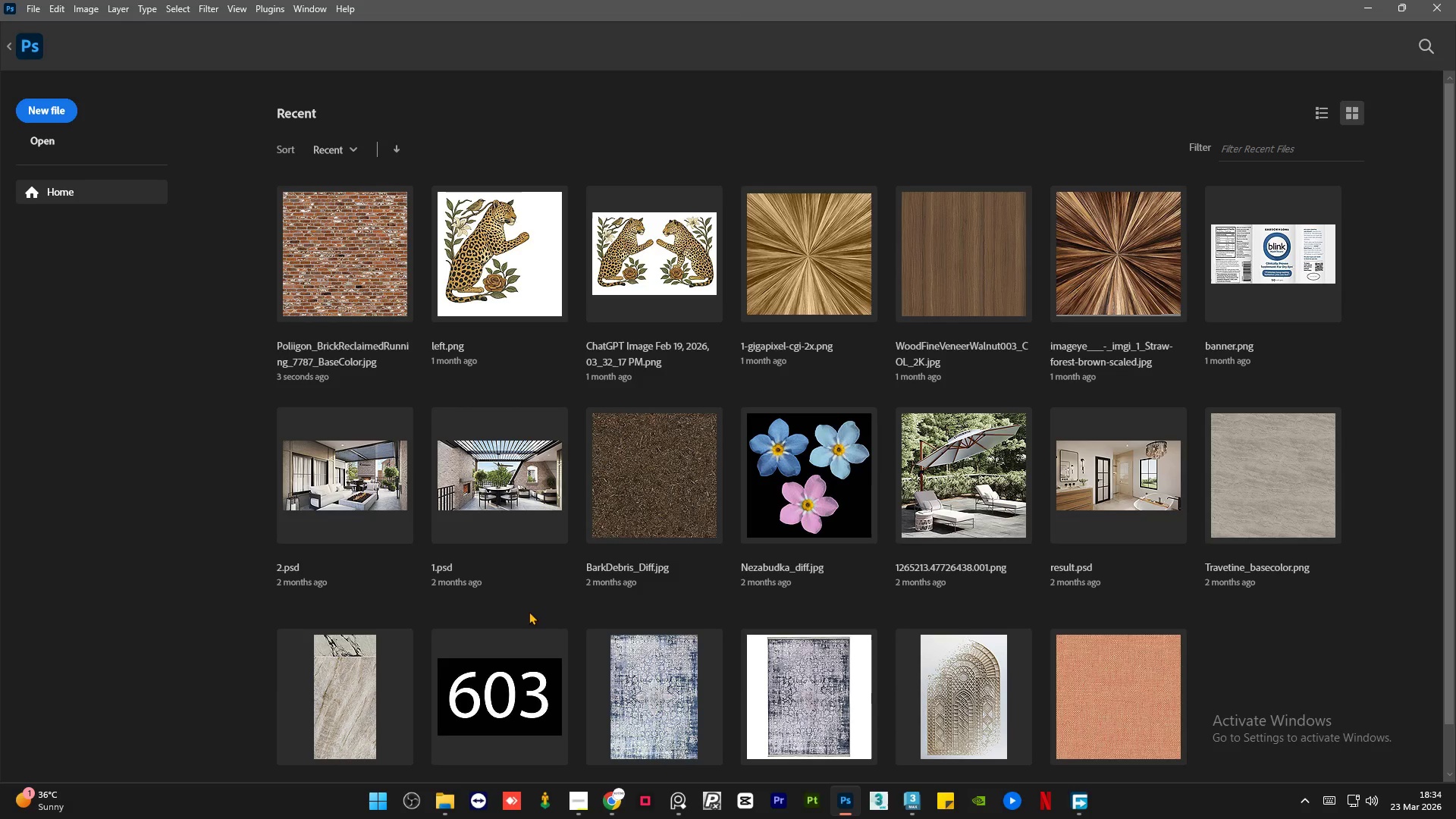 
left_click([453, 808])
 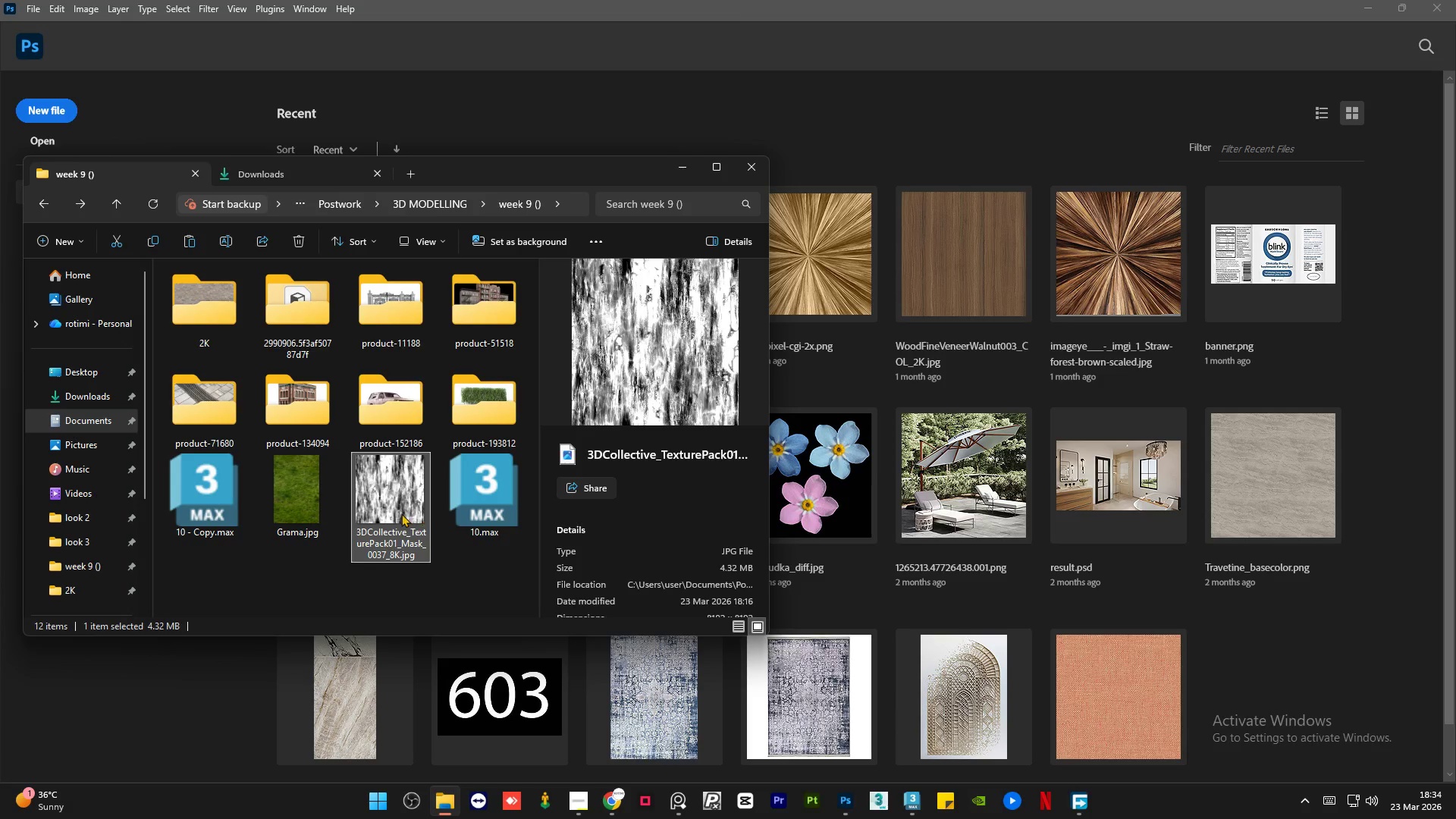 
left_click_drag(start_coordinate=[384, 503], to_coordinate=[949, 381])
 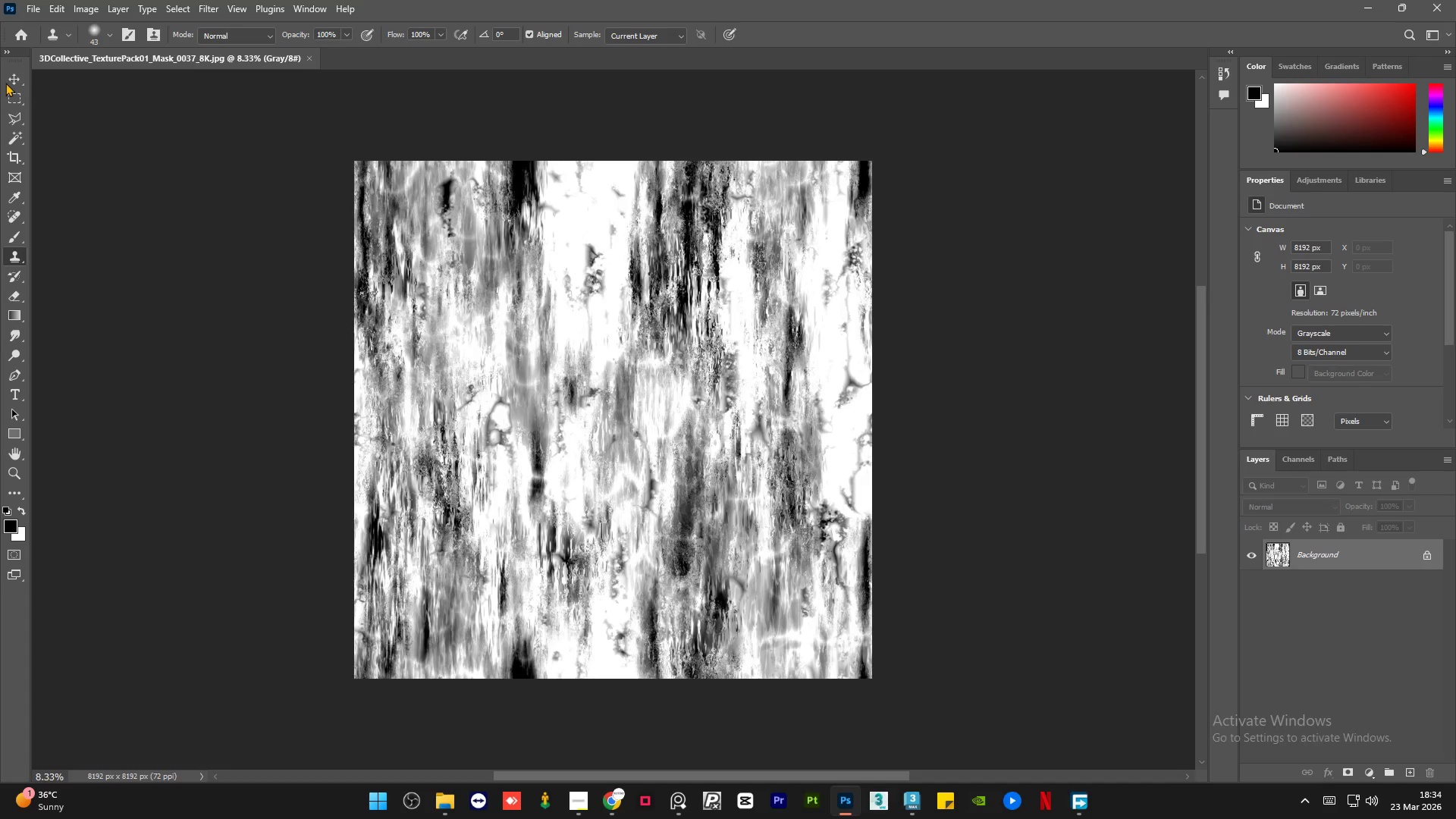 
double_click([197, 262])
 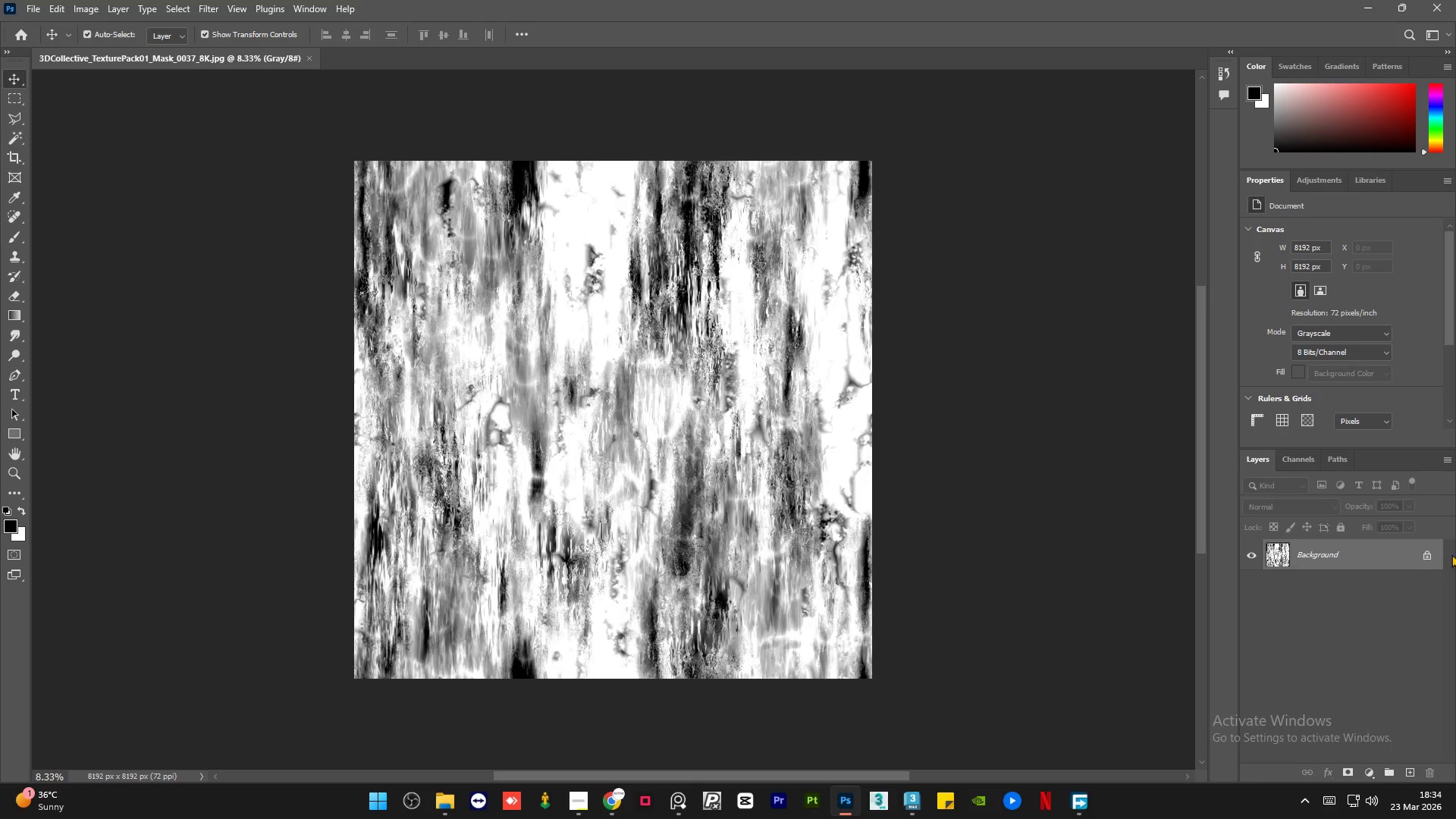 
left_click([1428, 554])
 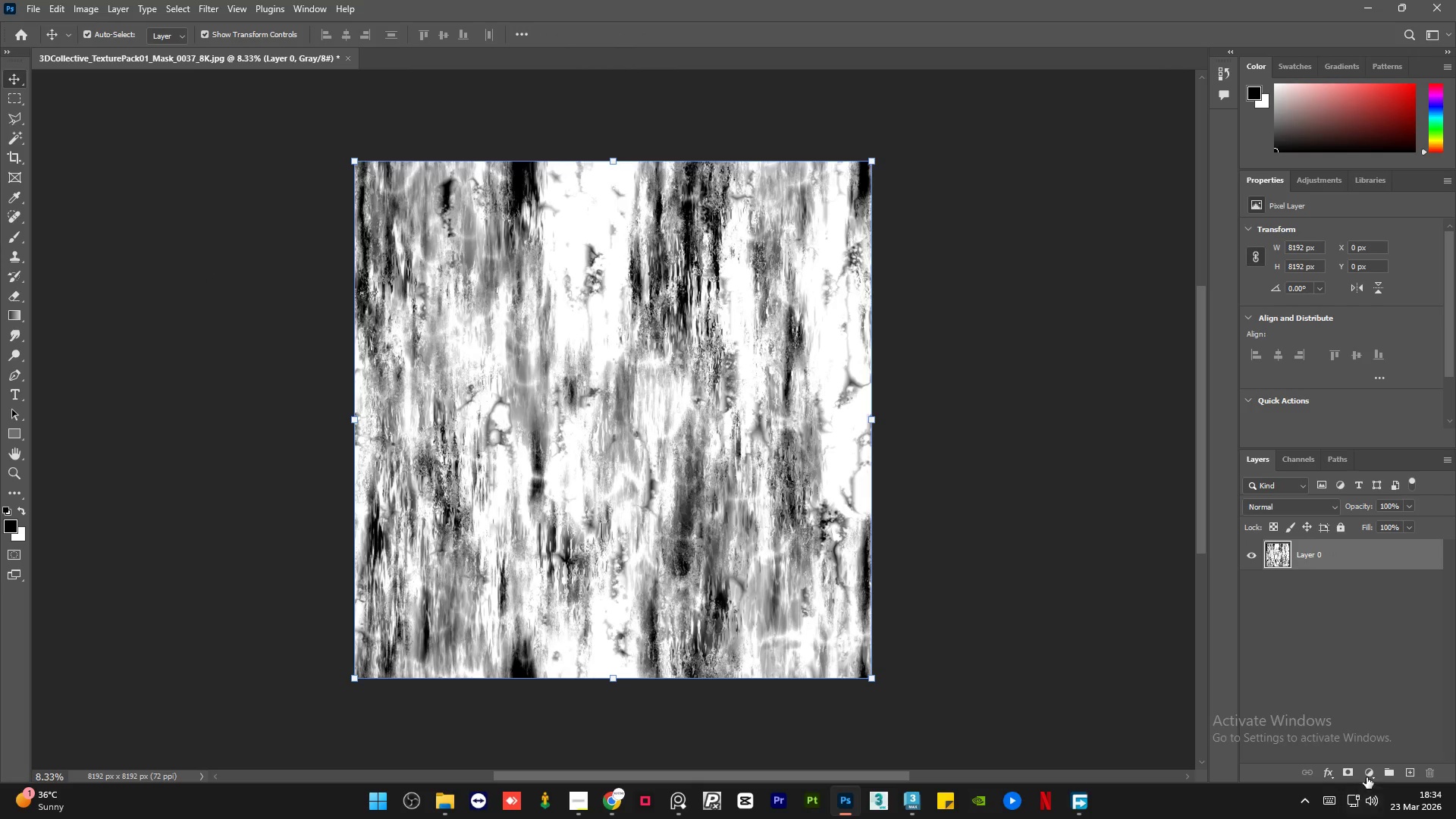 
left_click([1370, 771])
 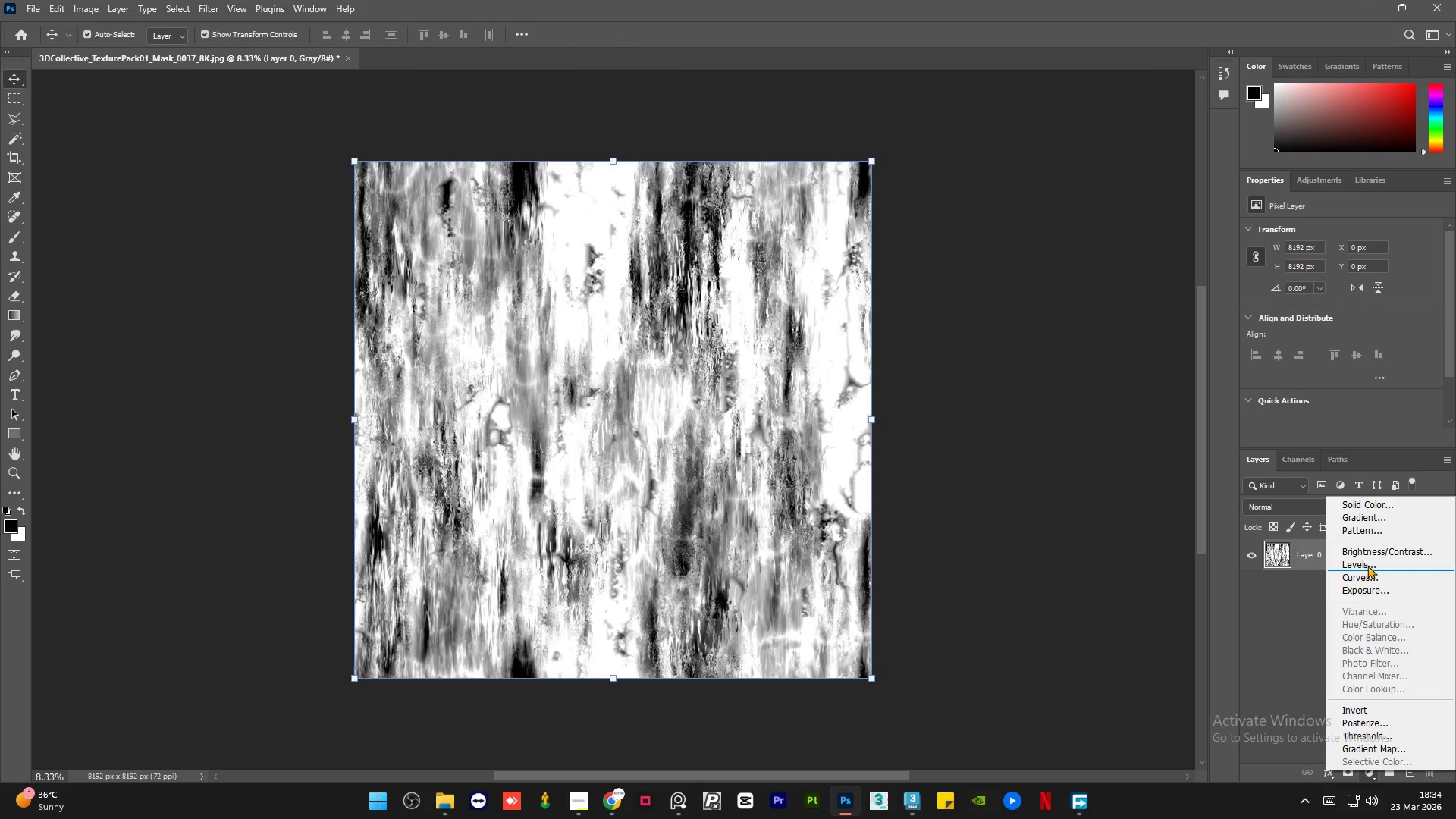 
left_click([1370, 560])
 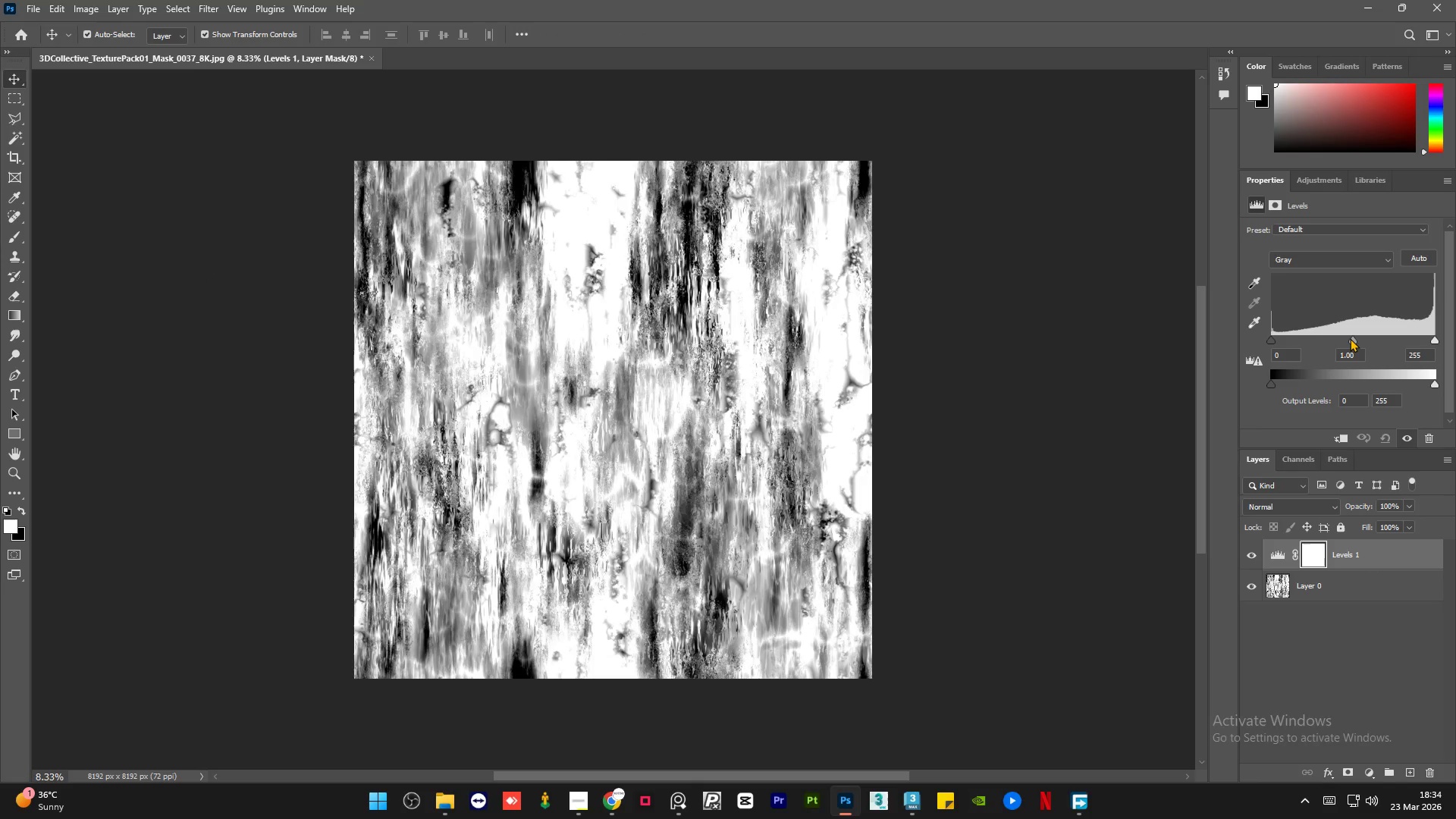 
left_click_drag(start_coordinate=[1350, 338], to_coordinate=[1370, 347])
 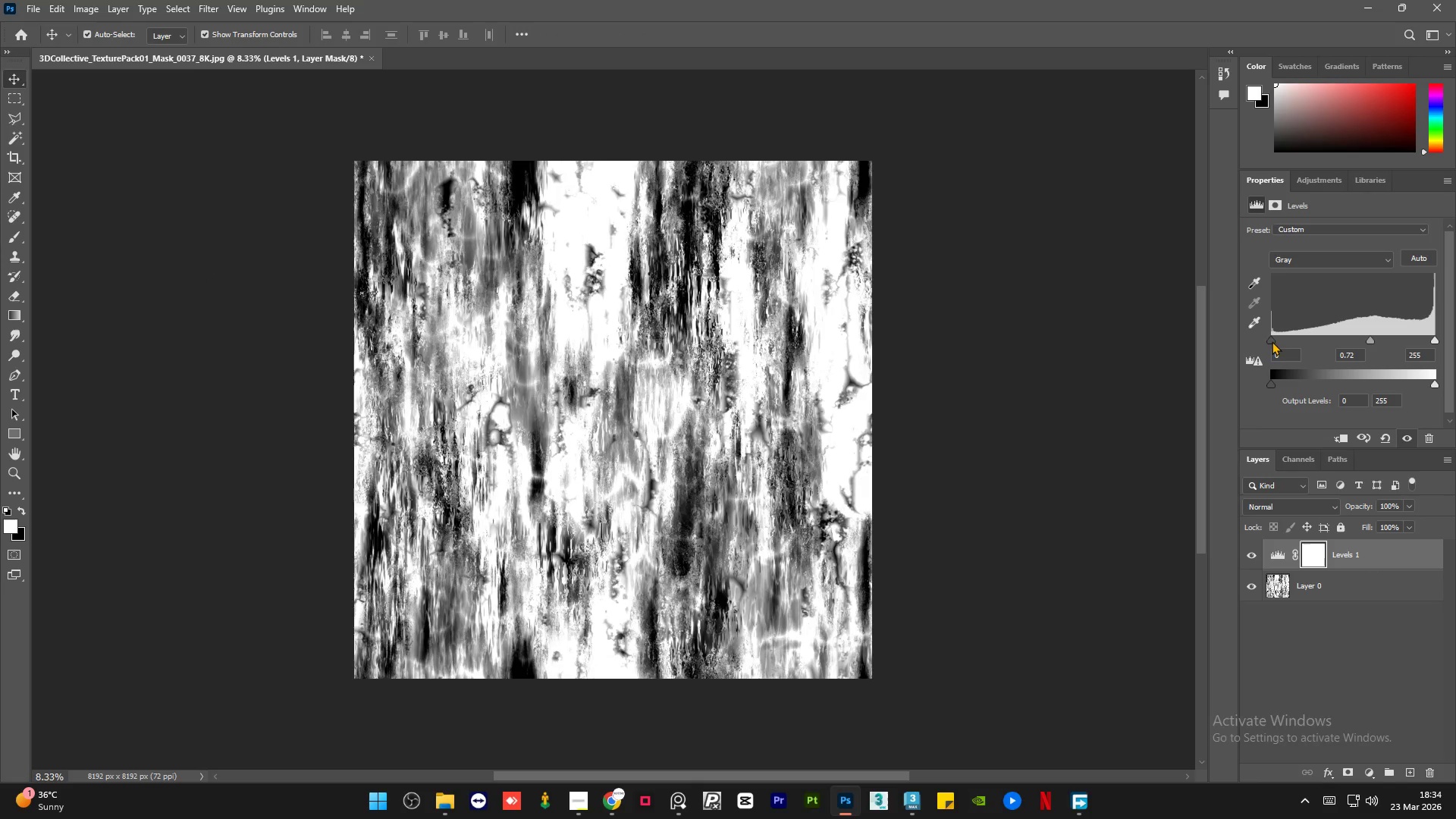 
left_click_drag(start_coordinate=[1269, 341], to_coordinate=[1328, 347])
 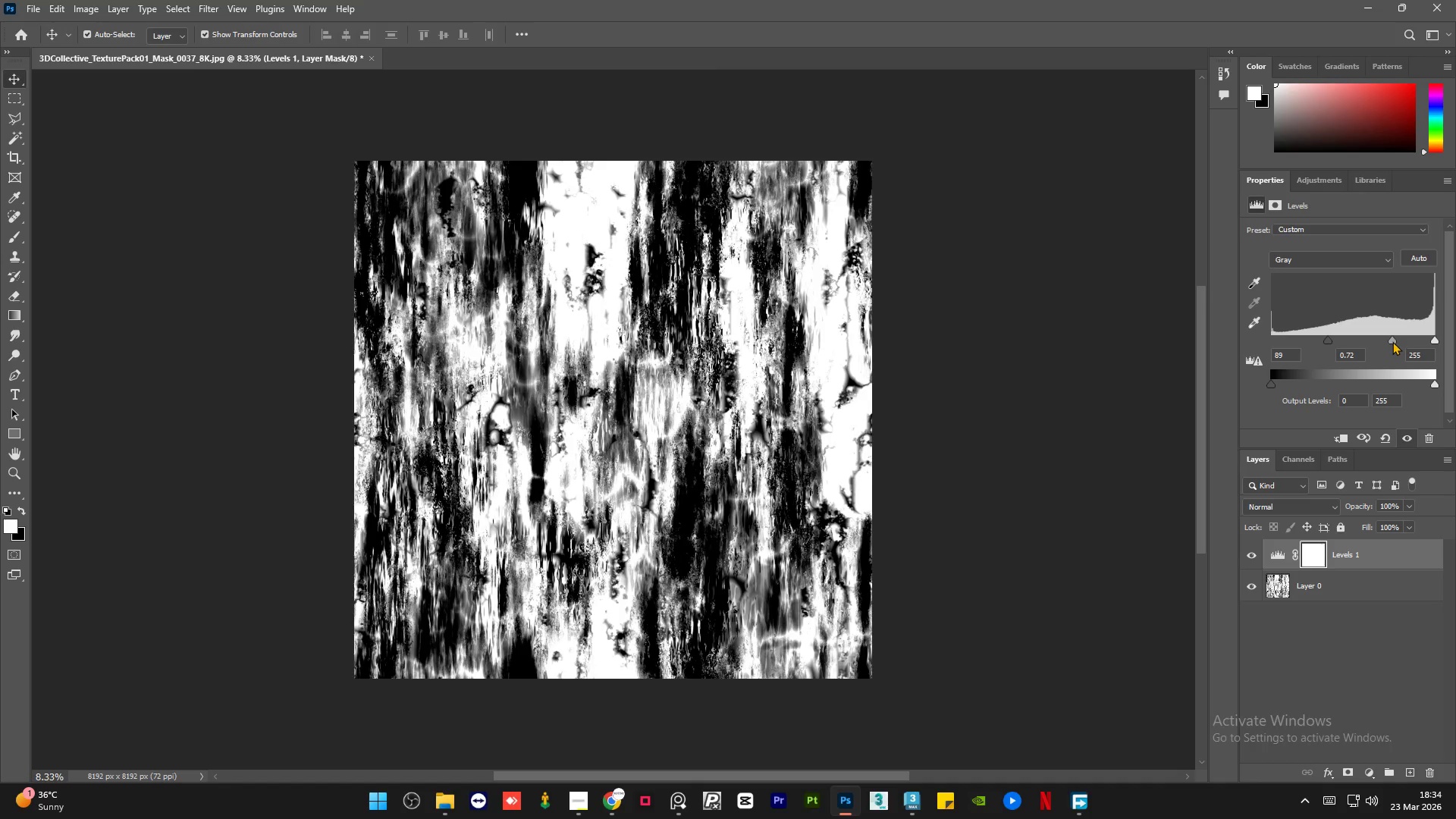 
left_click_drag(start_coordinate=[1392, 341], to_coordinate=[1354, 335])
 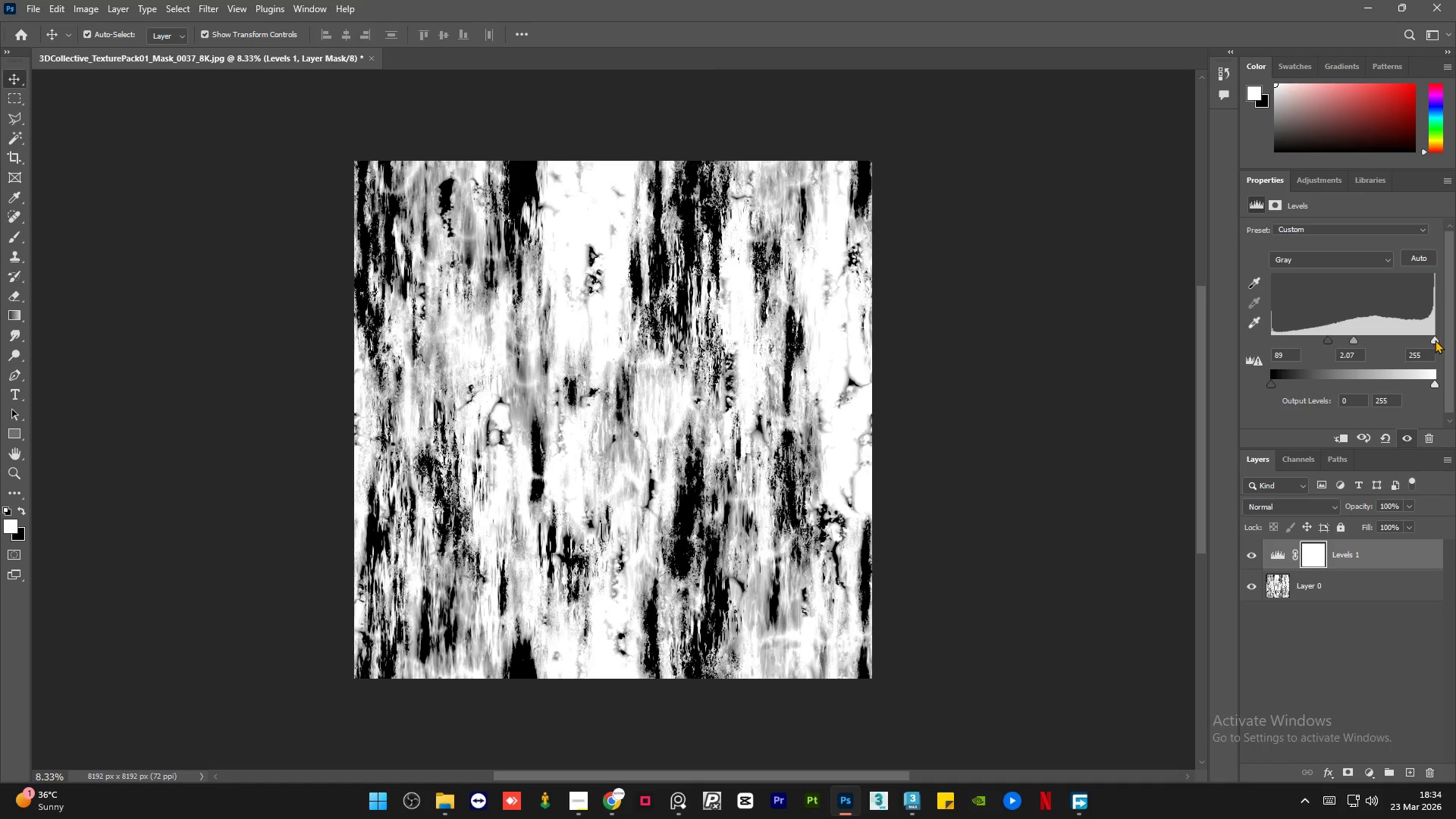 
left_click_drag(start_coordinate=[1435, 340], to_coordinate=[1385, 337])
 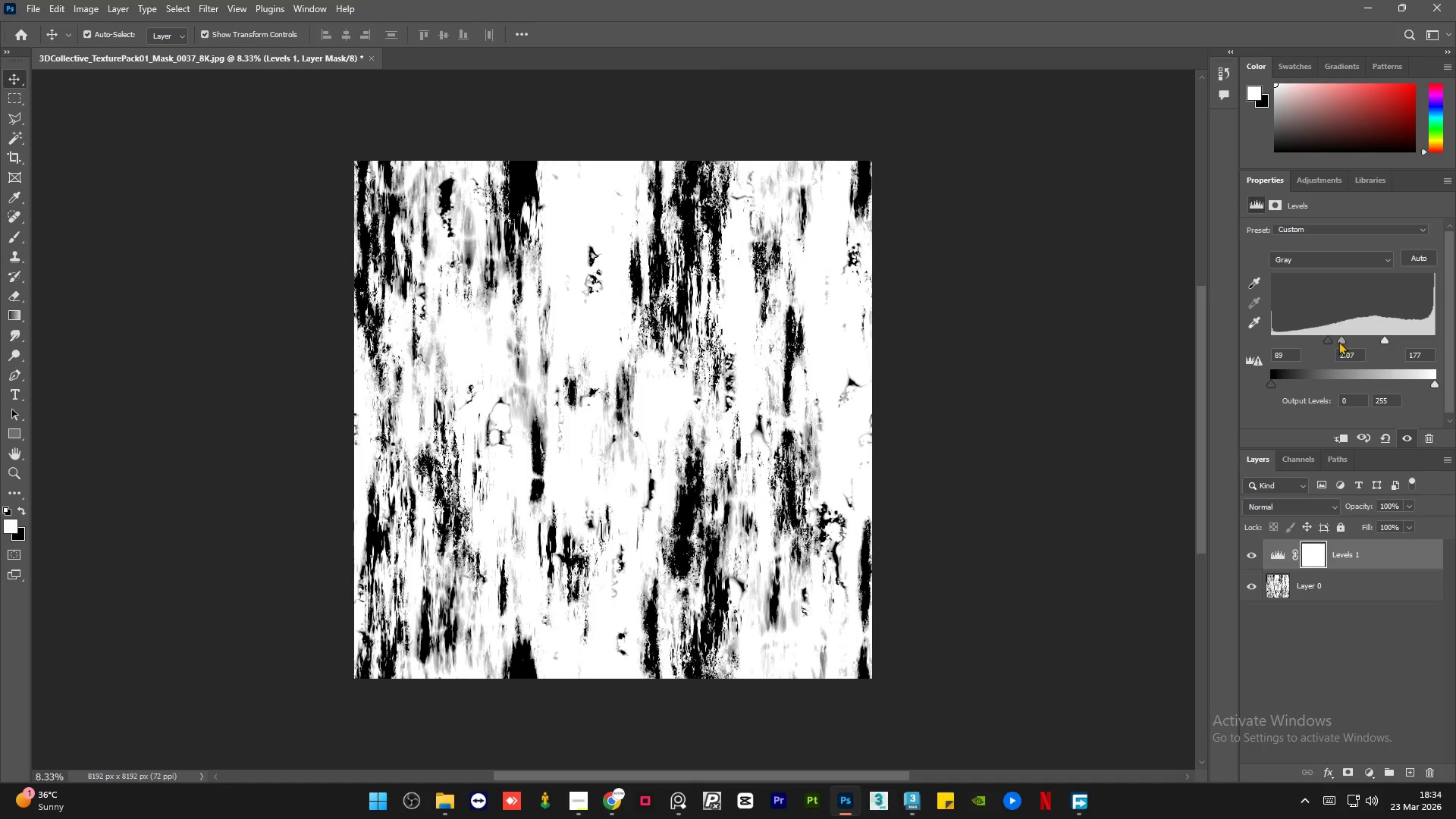 
left_click_drag(start_coordinate=[1338, 341], to_coordinate=[1376, 344])
 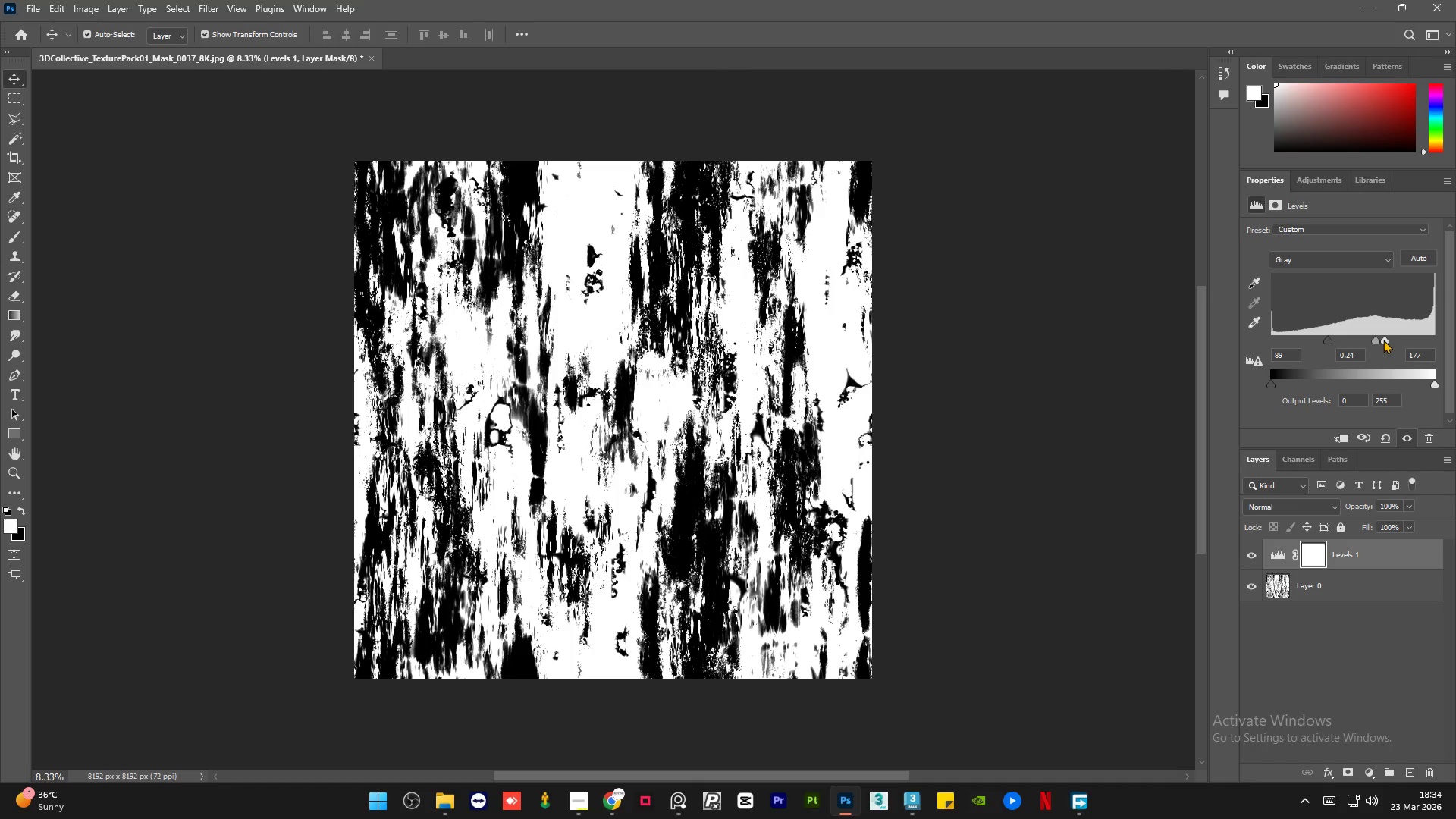 
left_click_drag(start_coordinate=[1383, 340], to_coordinate=[1376, 340])
 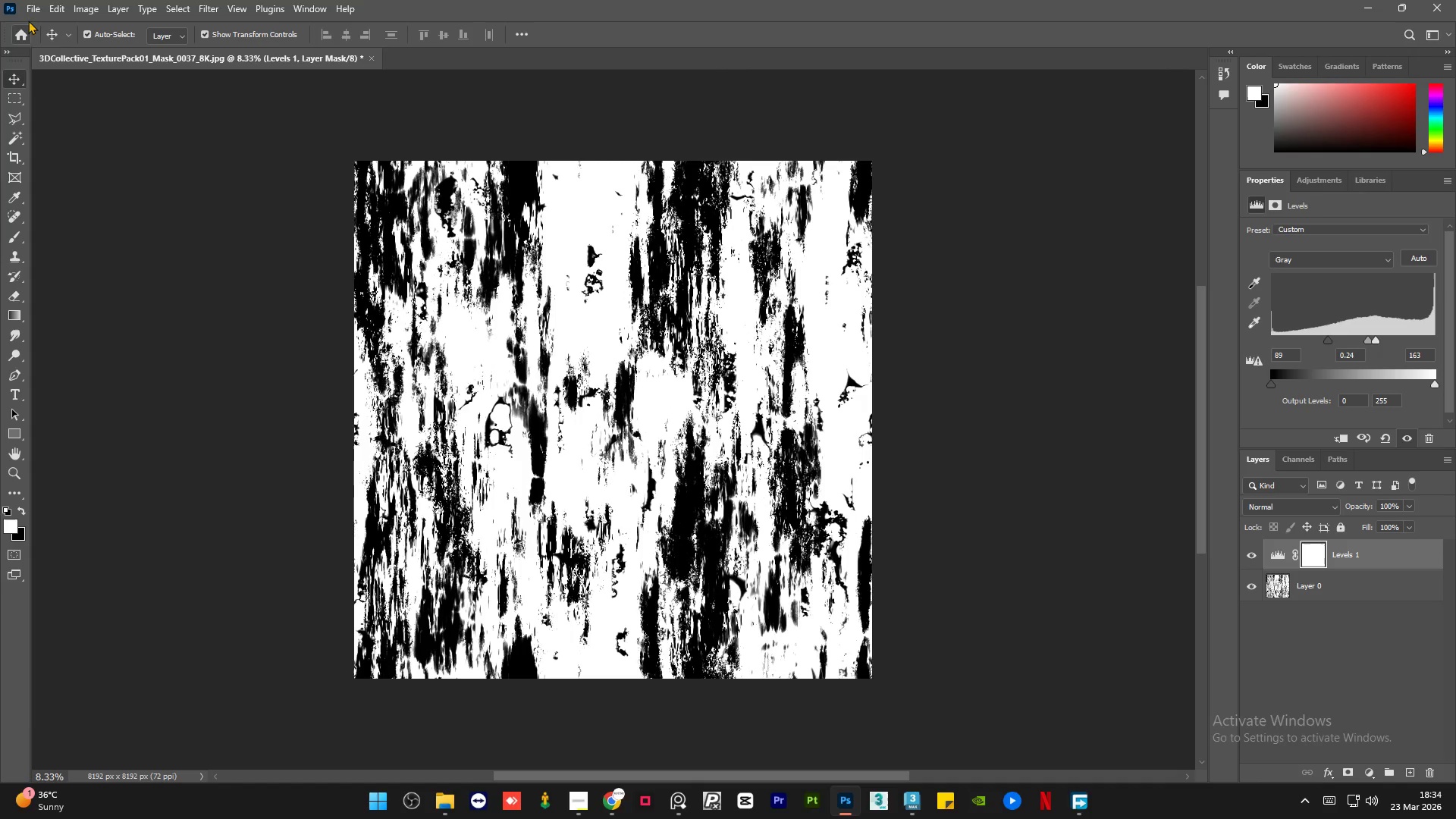 
left_click([33, 5])
 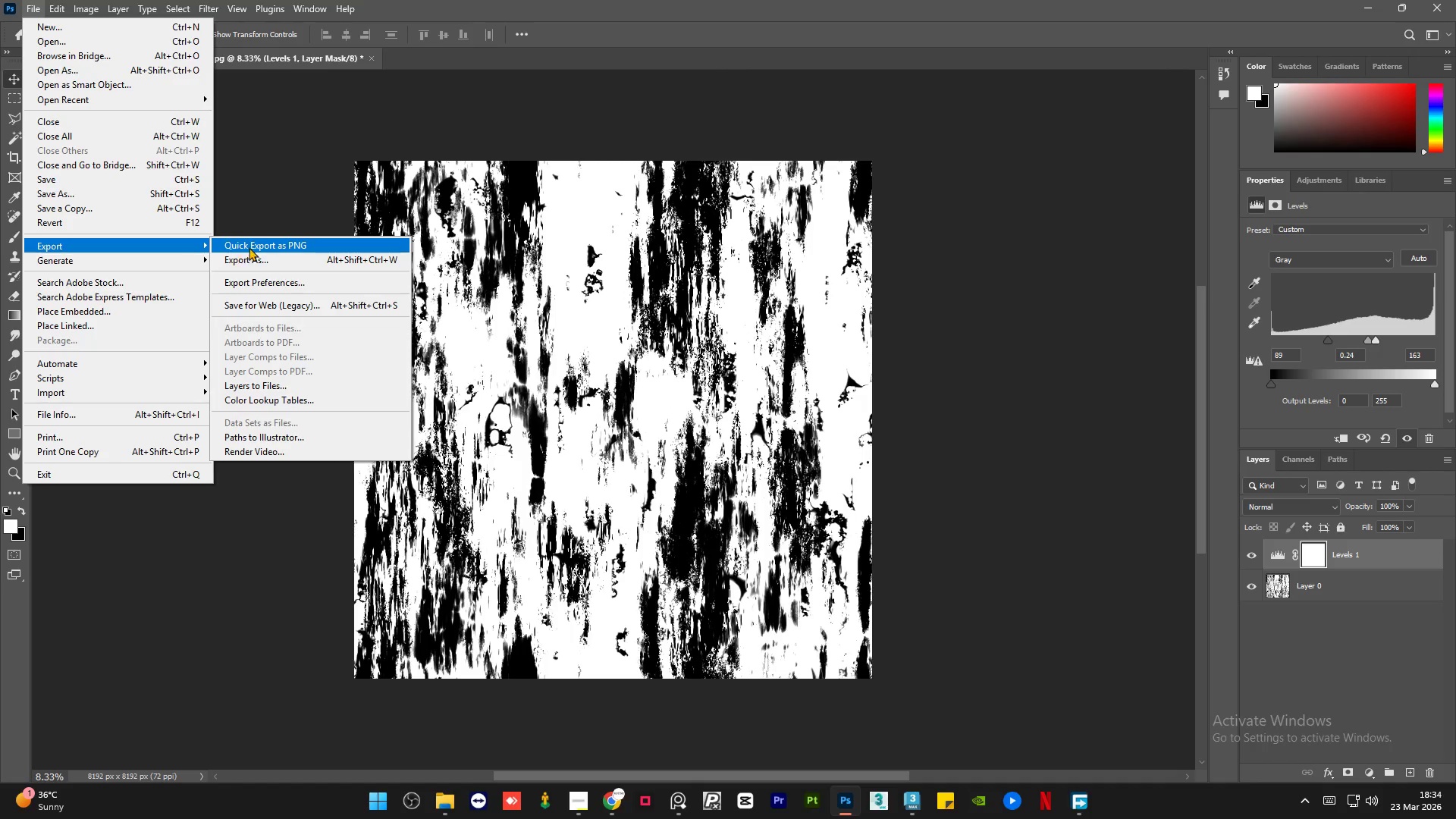 
left_click([252, 246])
 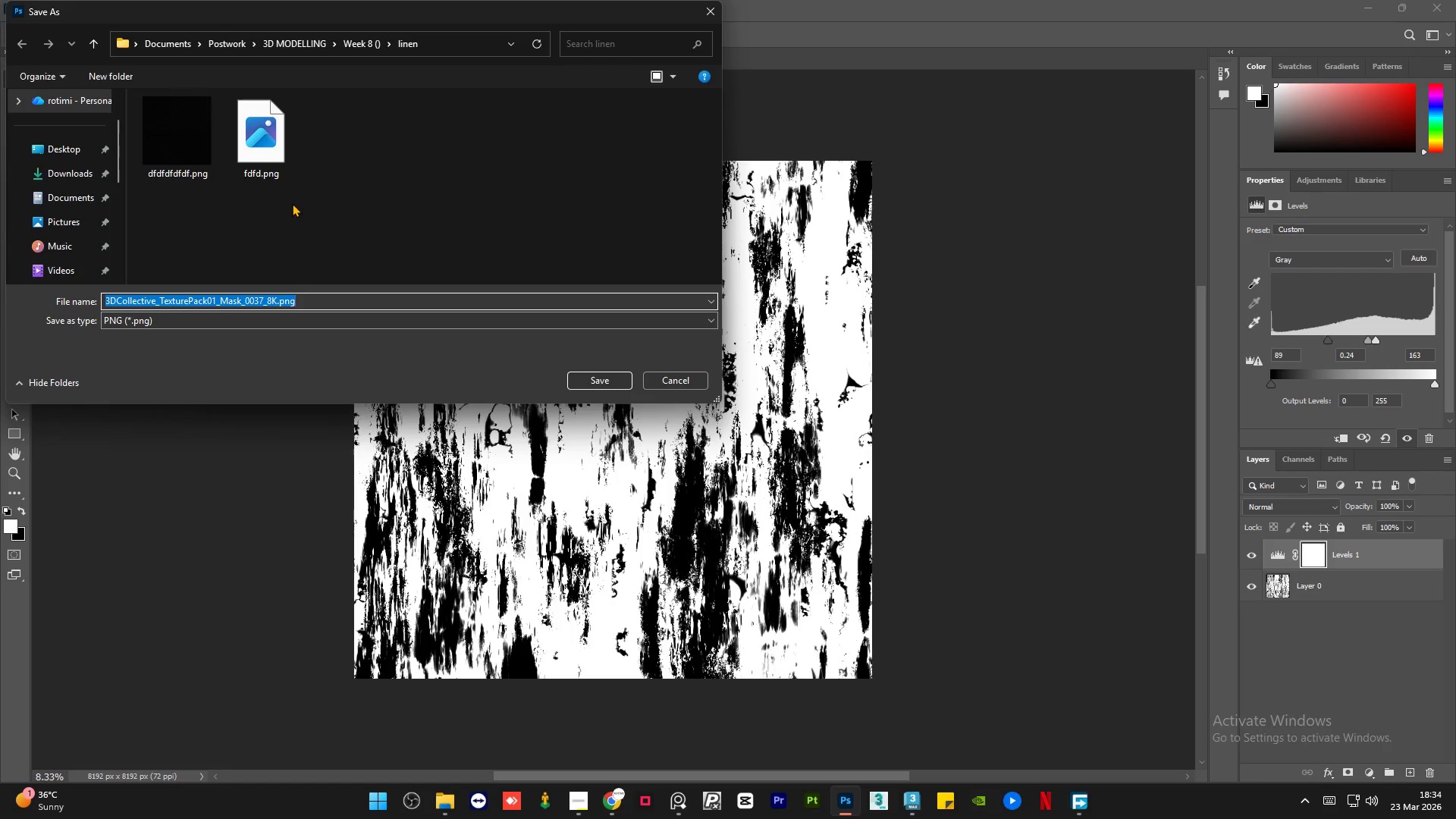 
wait(6.59)
 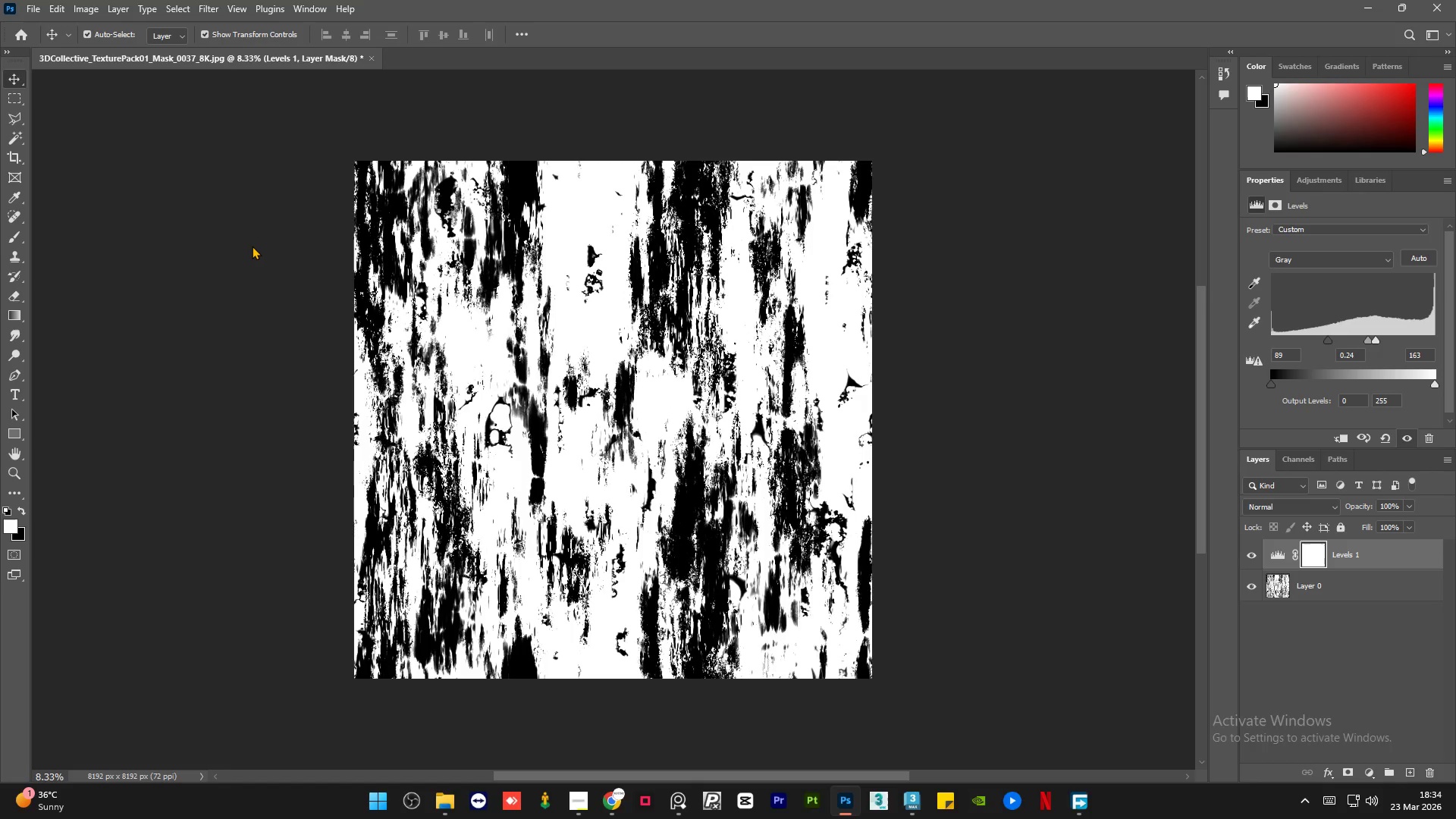 
left_click([298, 41])
 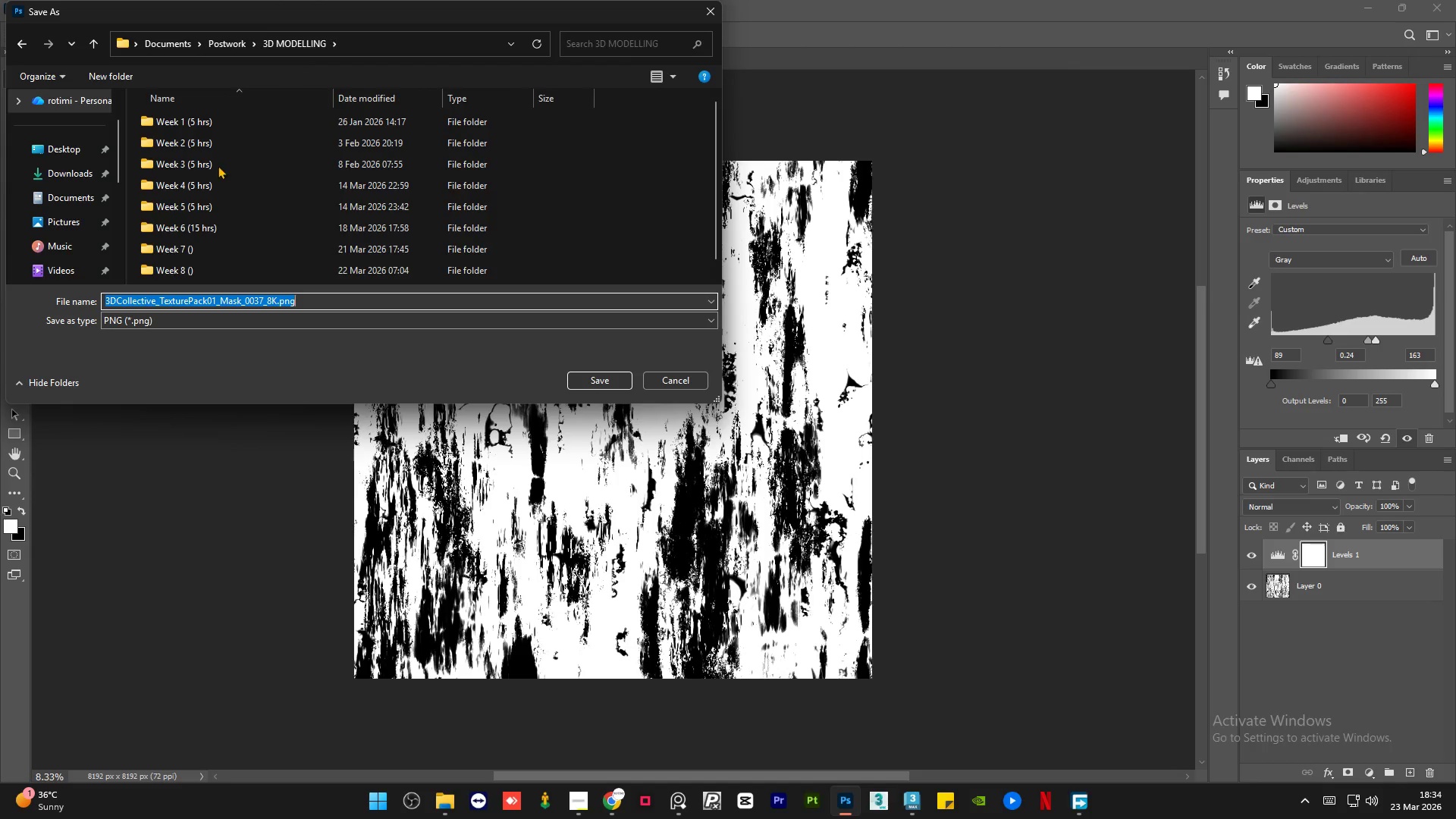 
scroll: coordinate [182, 229], scroll_direction: down, amount: 9.0
 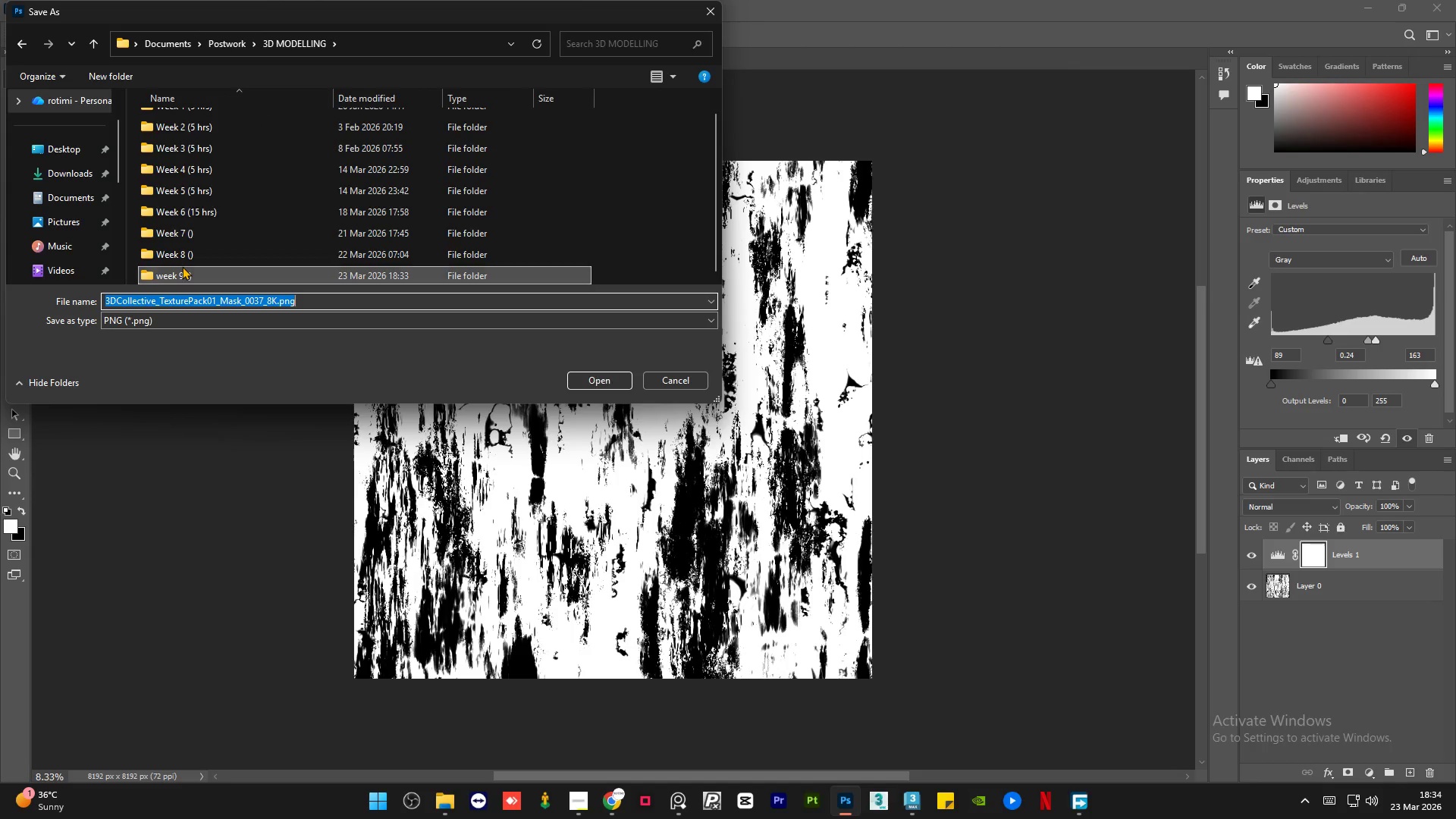 
double_click([182, 266])
 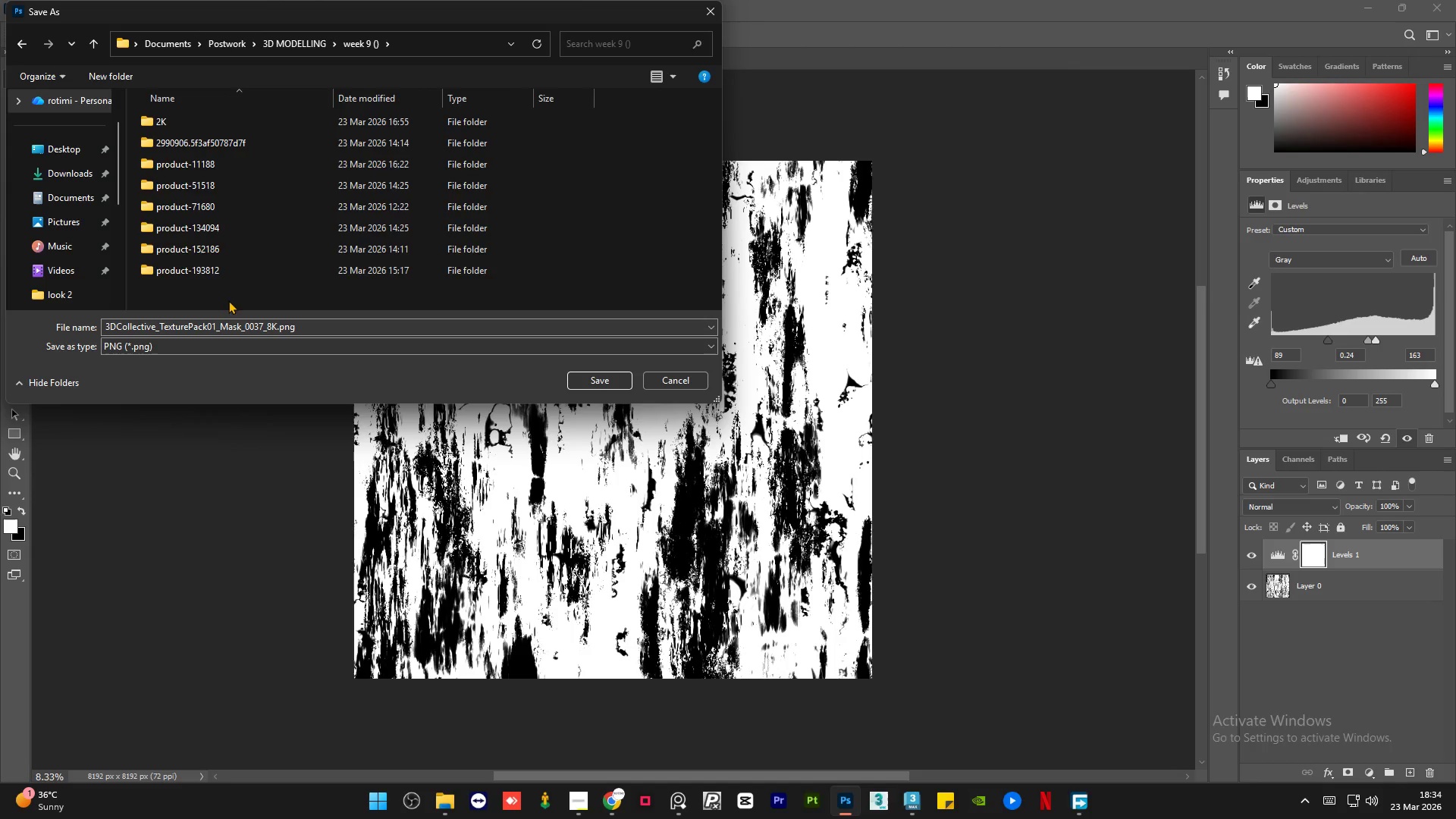 
left_click([244, 339])
 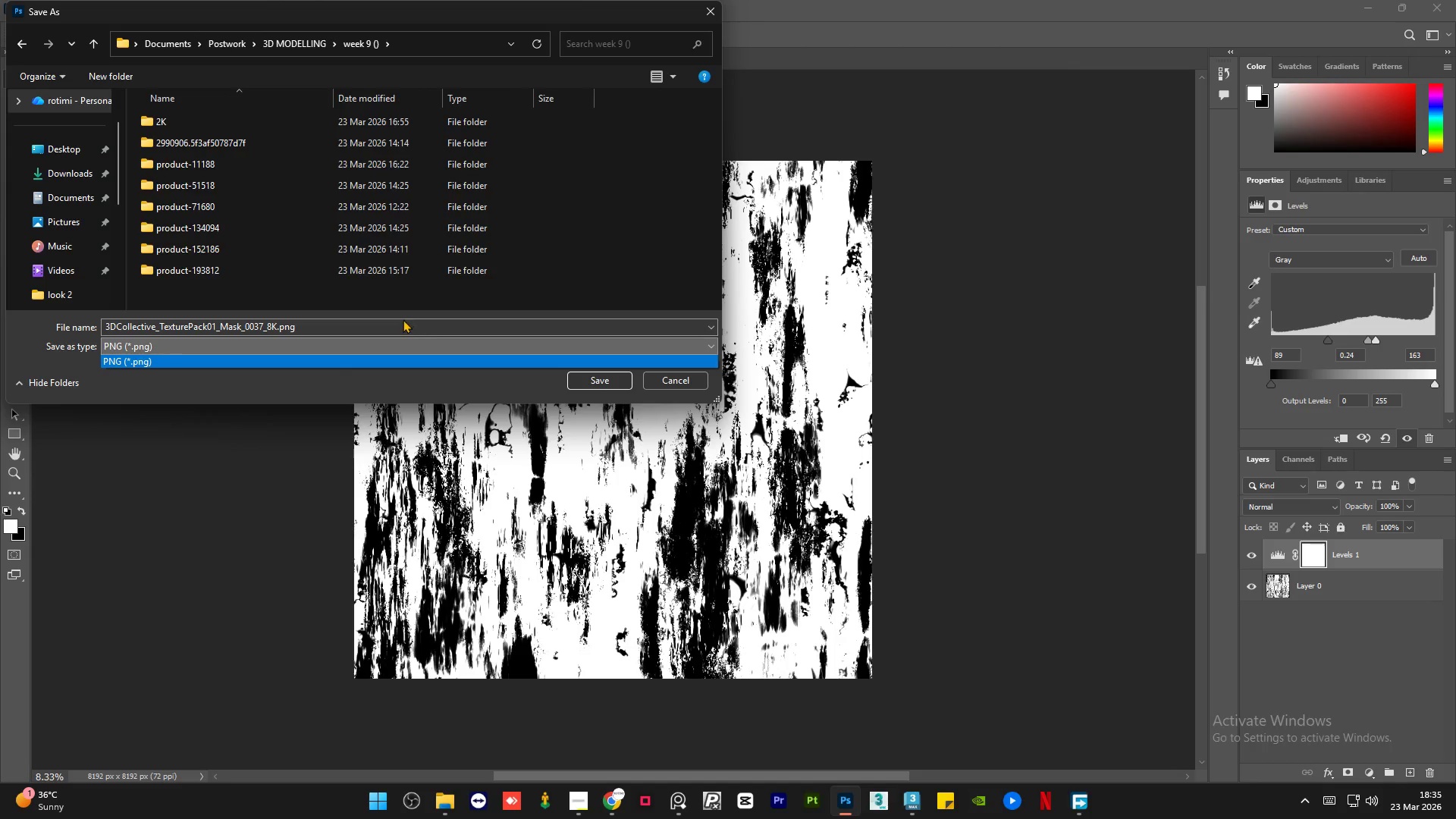 
double_click([403, 319])
 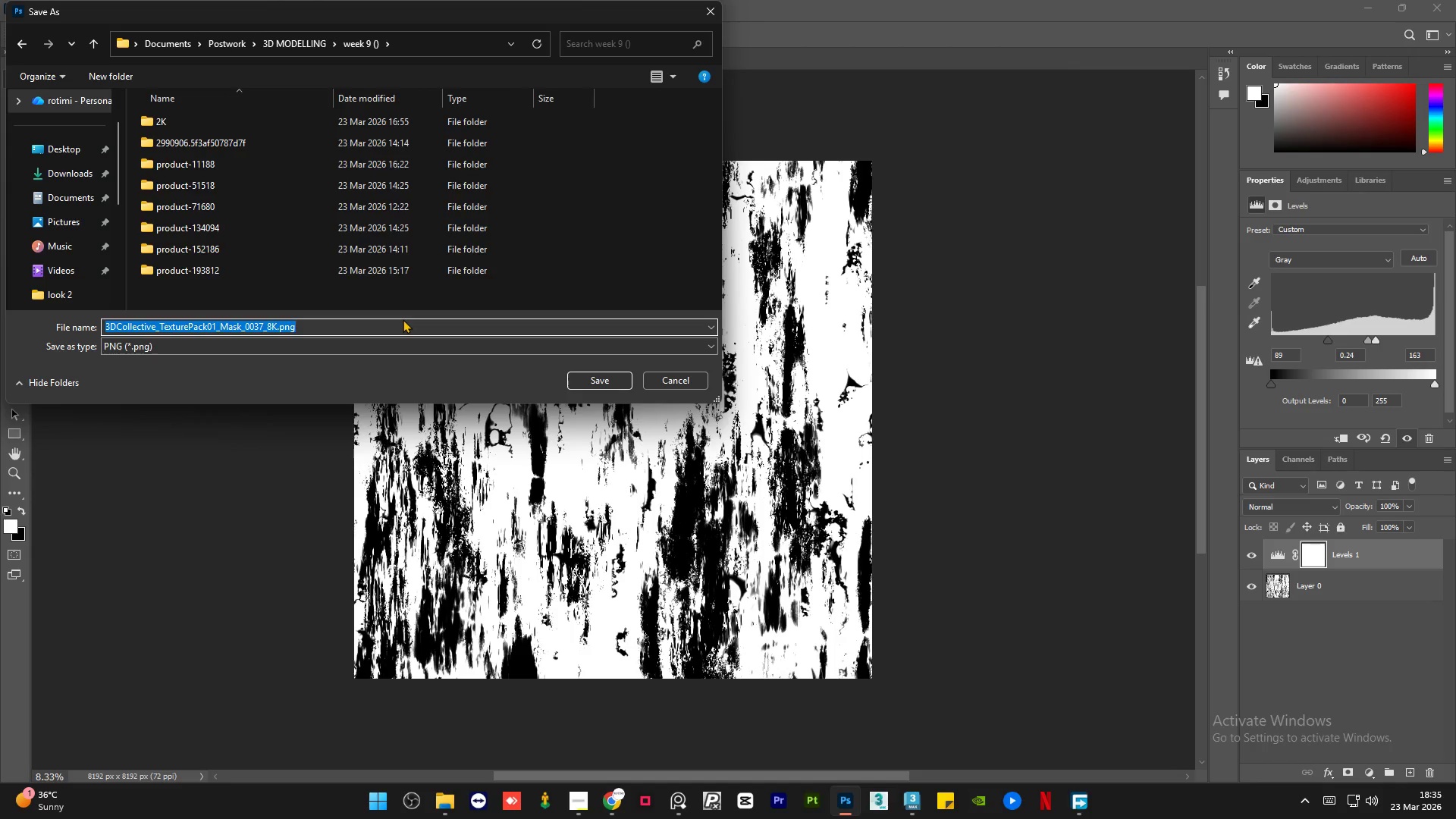 
hold_key(key=F, duration=0.83)
 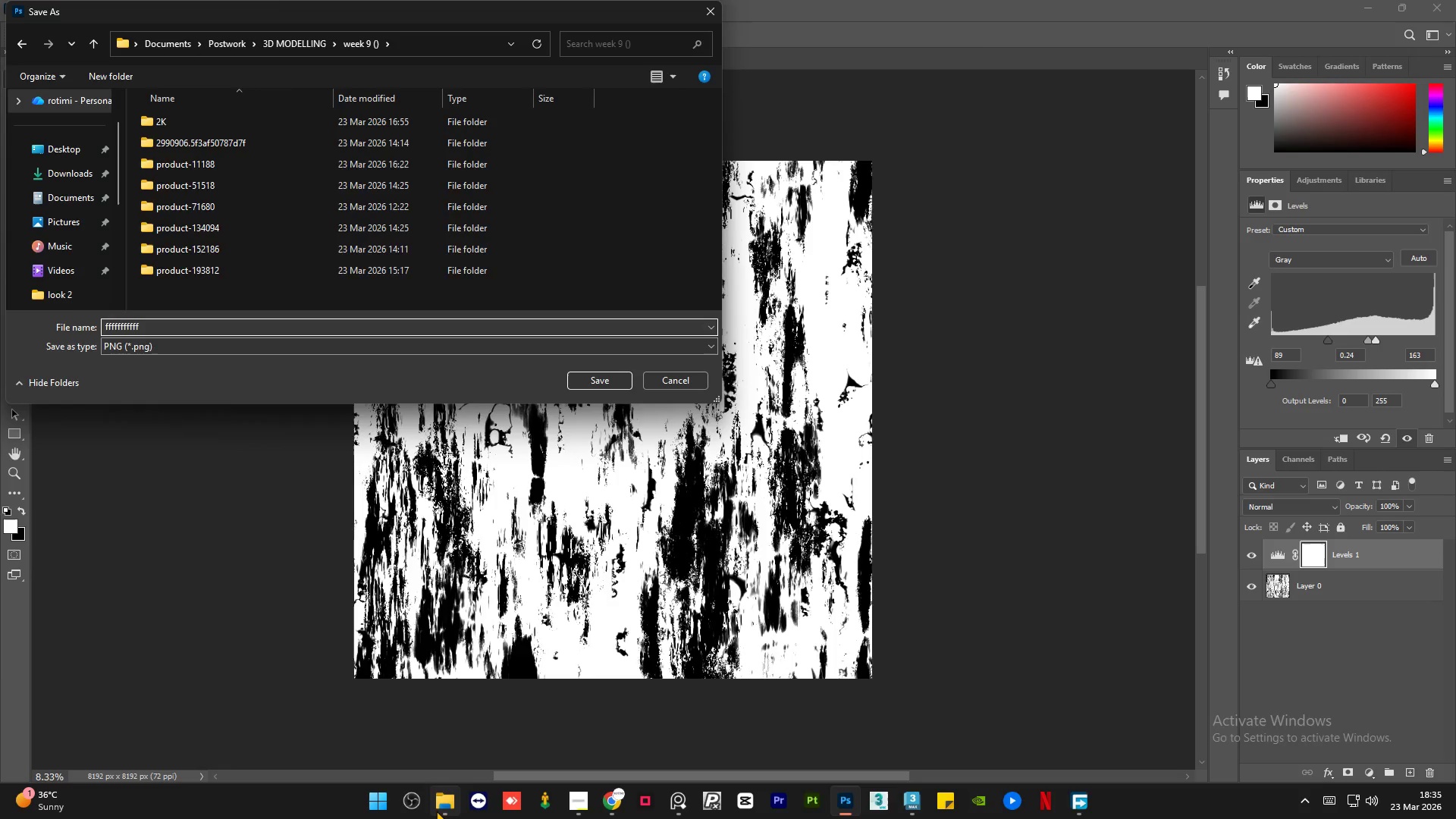 
left_click([436, 811])
 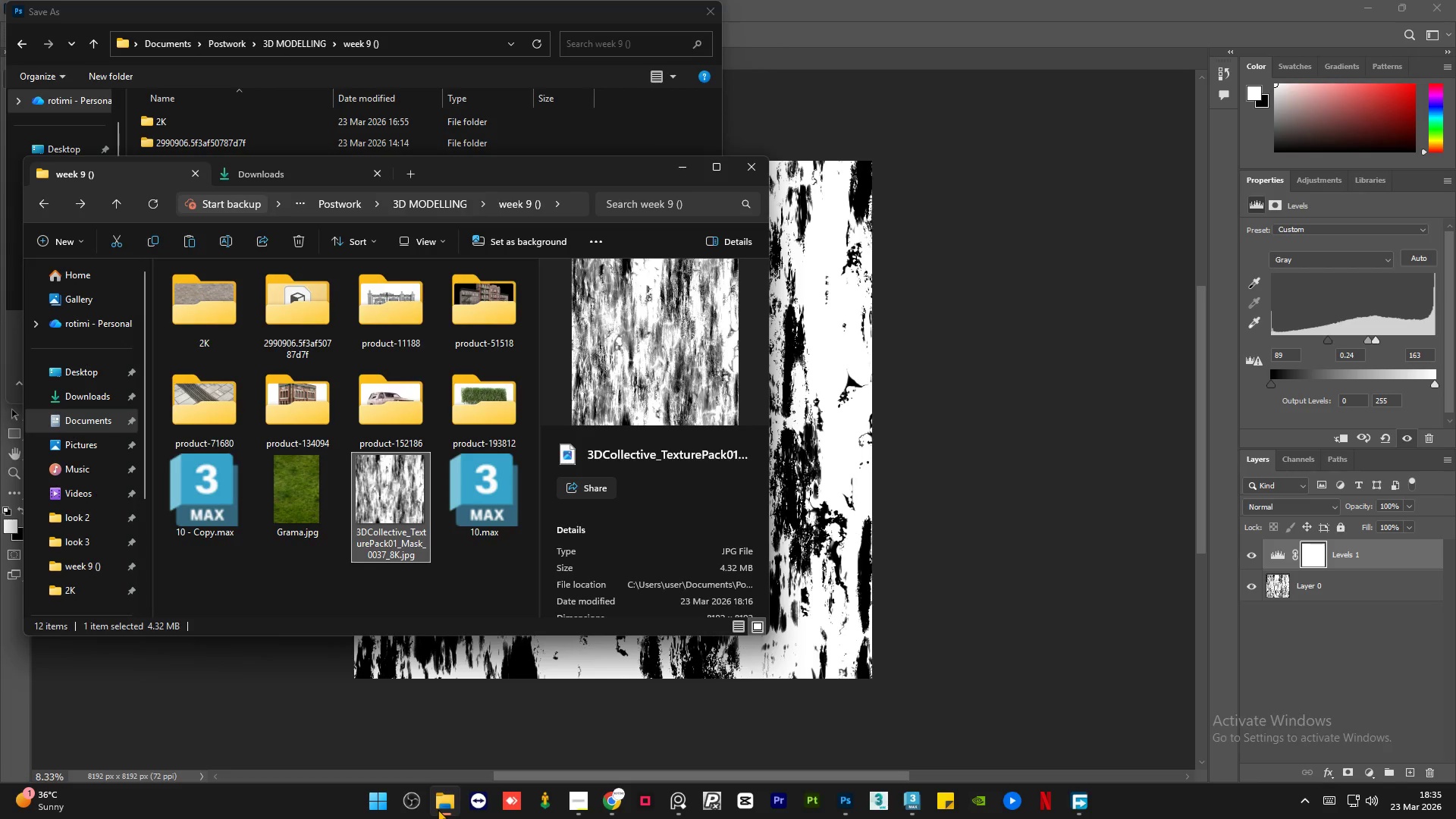 
left_click([438, 809])
 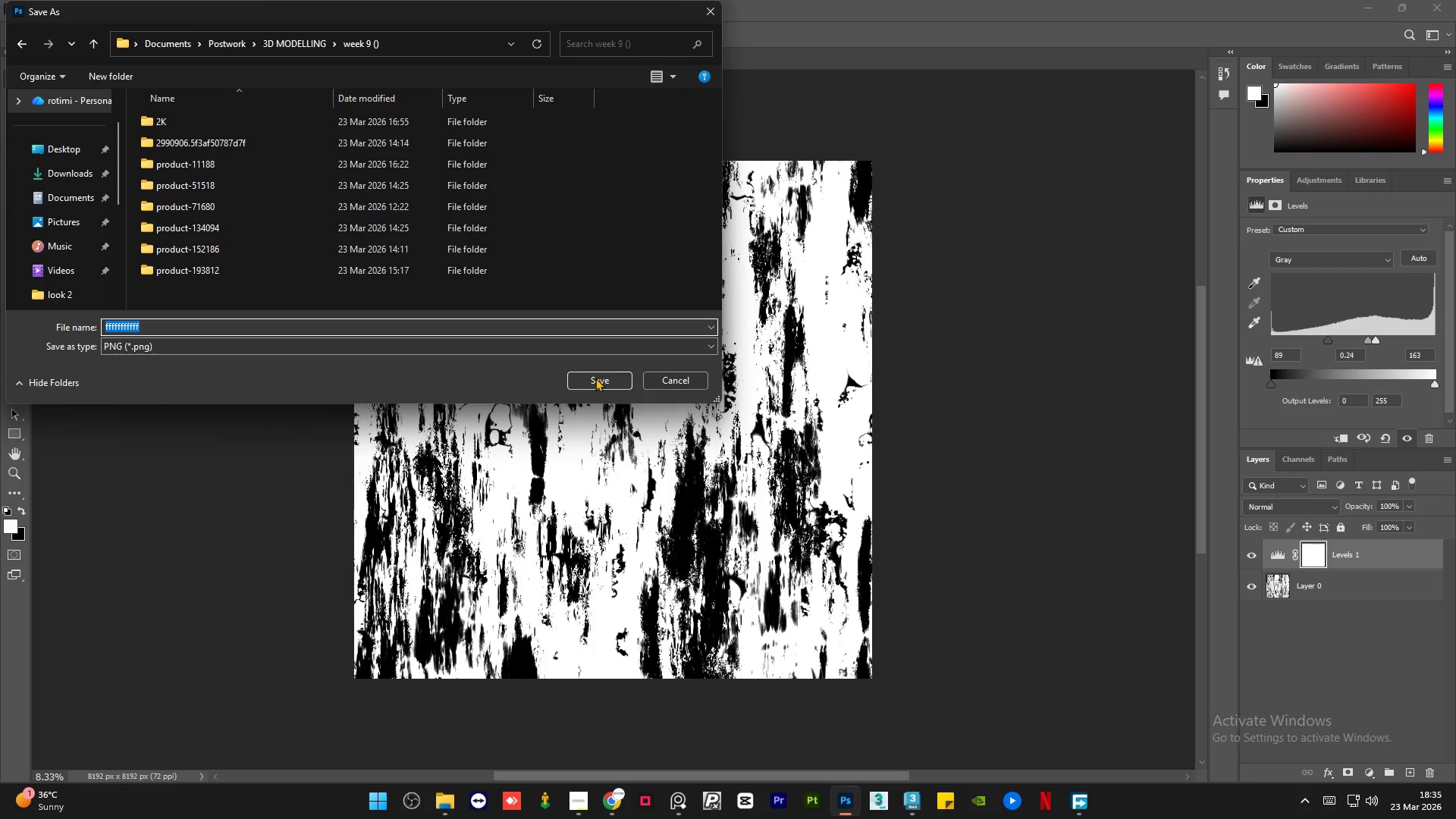 
left_click([595, 378])
 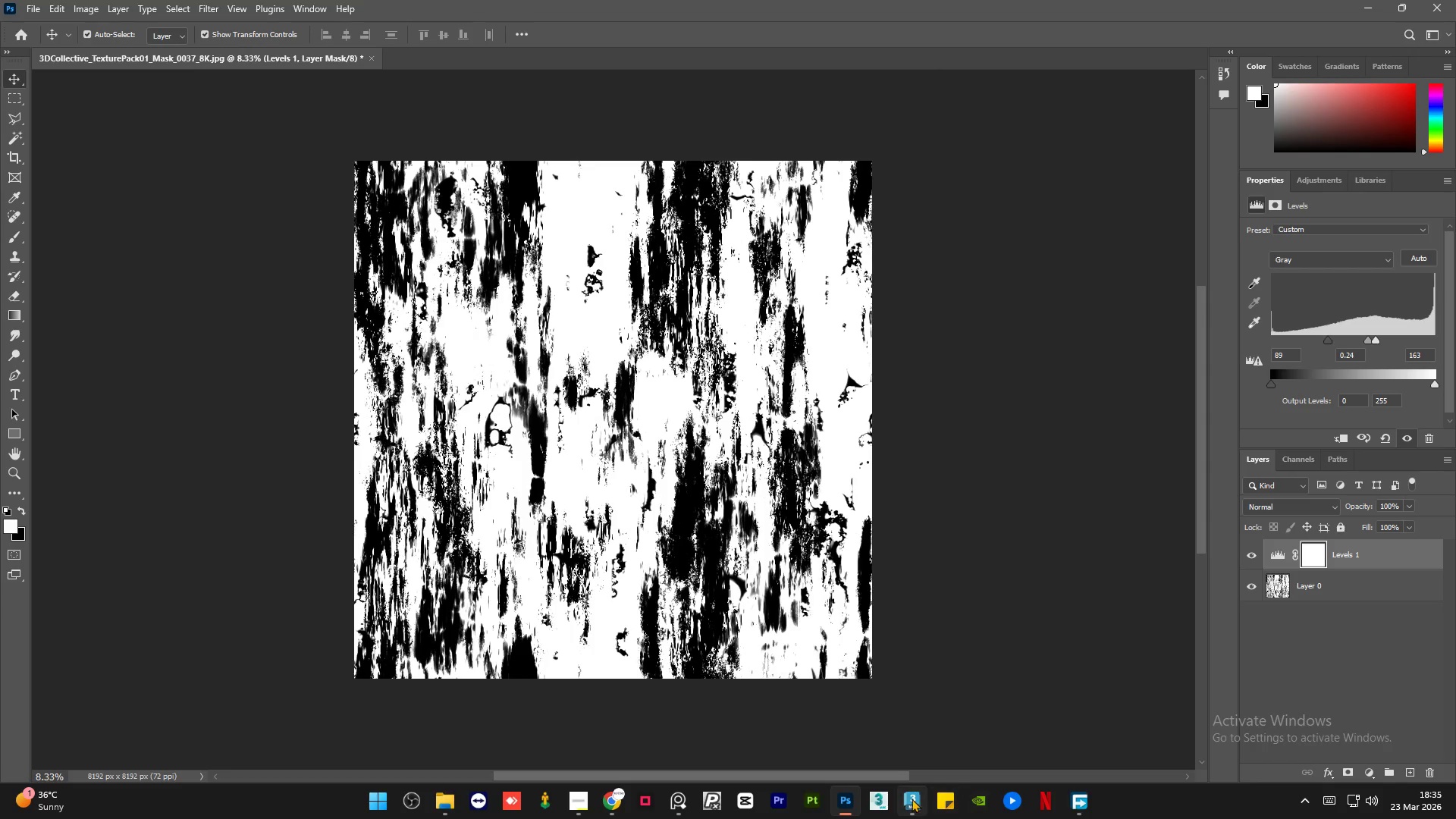 
left_click([912, 799])
 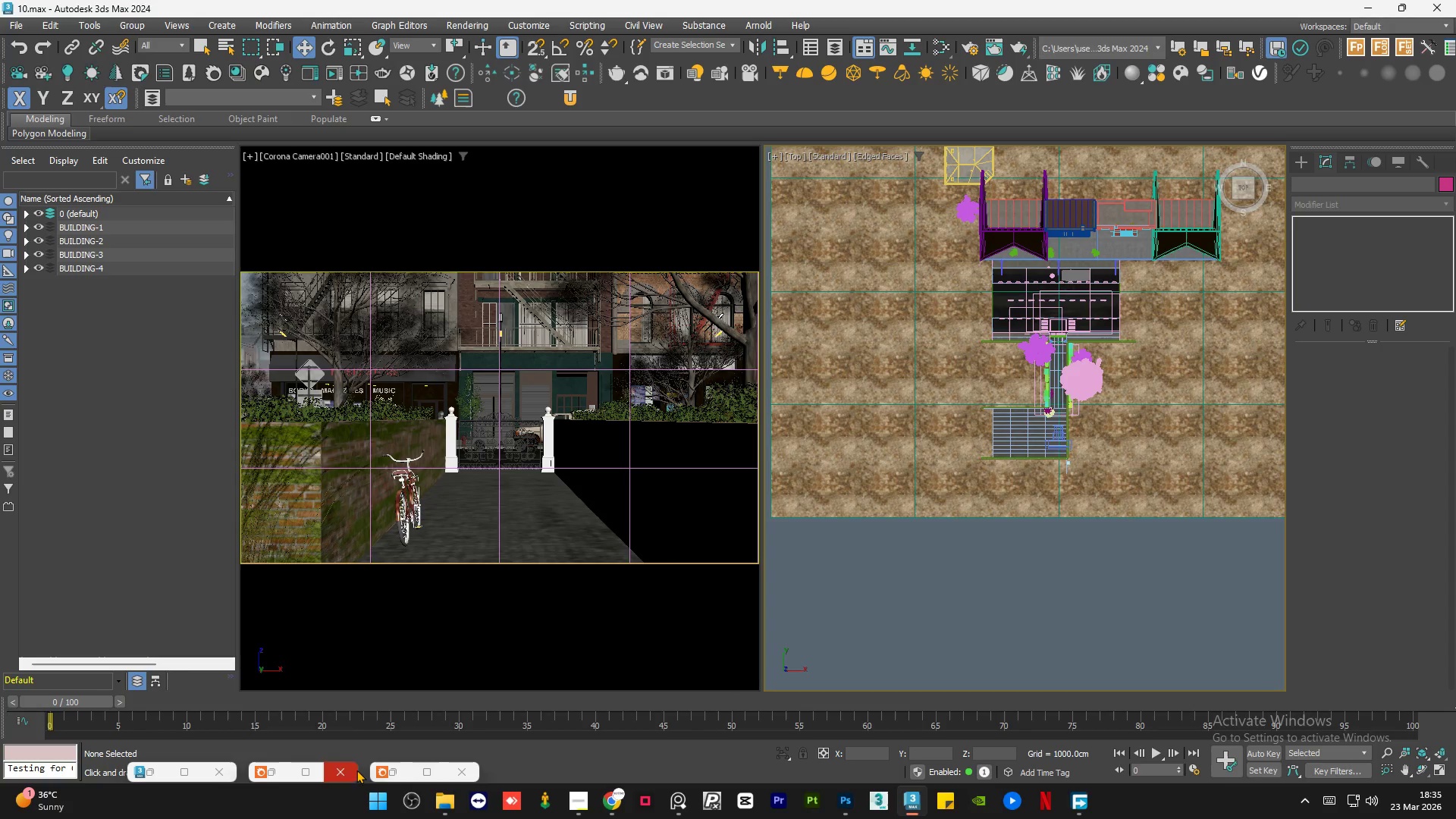 
left_click([399, 772])
 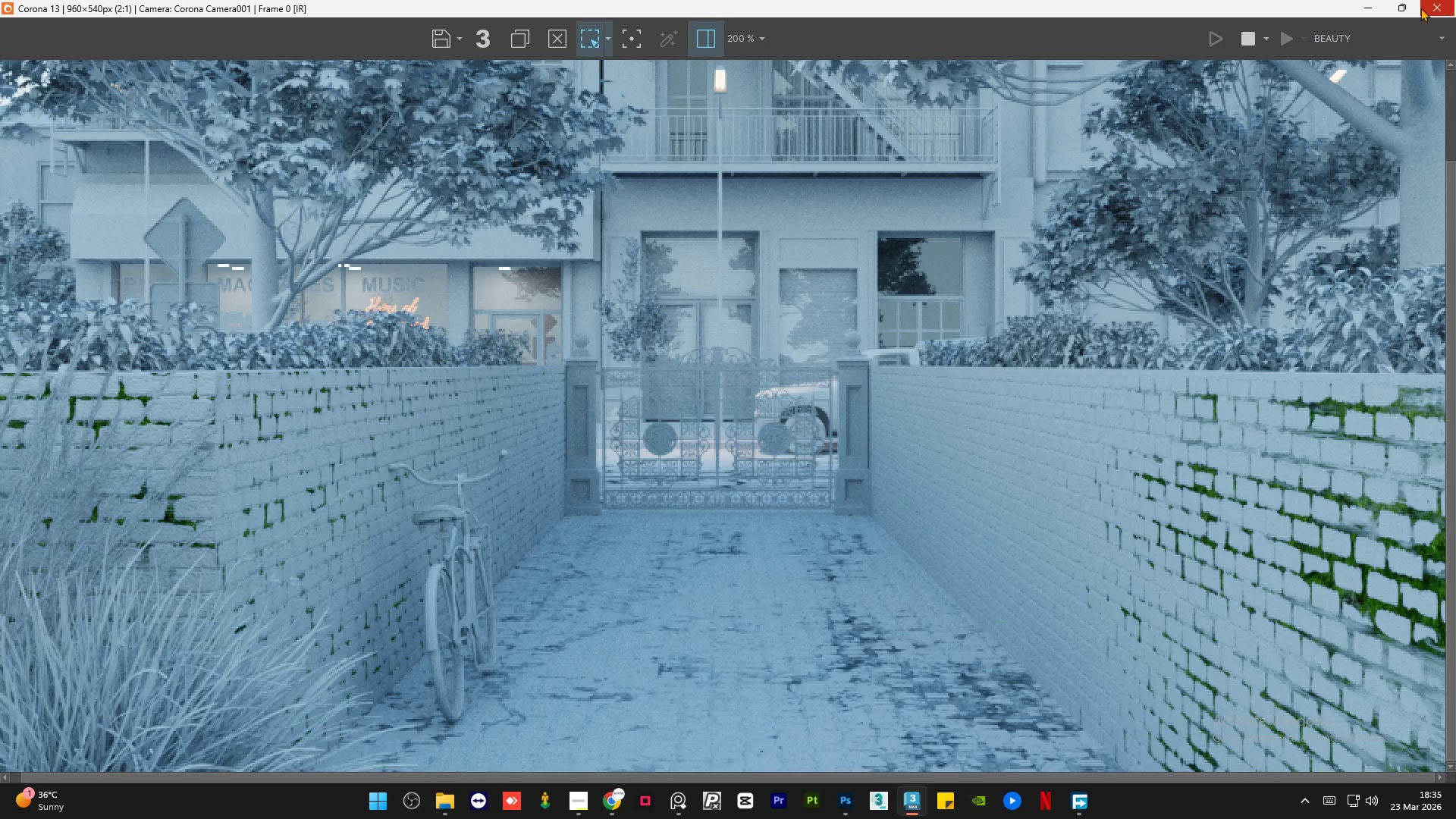 
left_click([1396, 8])
 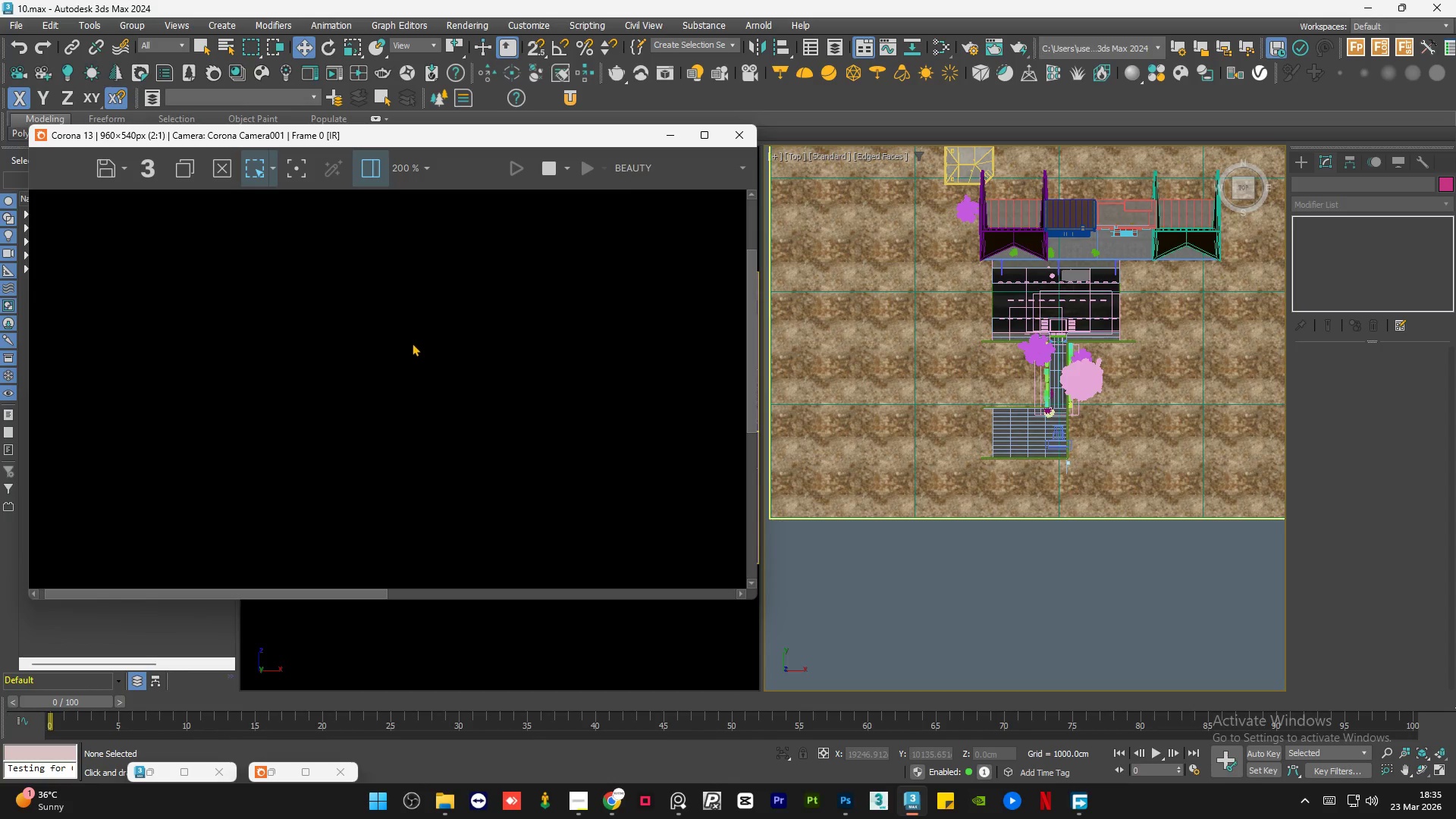 
scroll: coordinate [412, 362], scroll_direction: down, amount: 2.0
 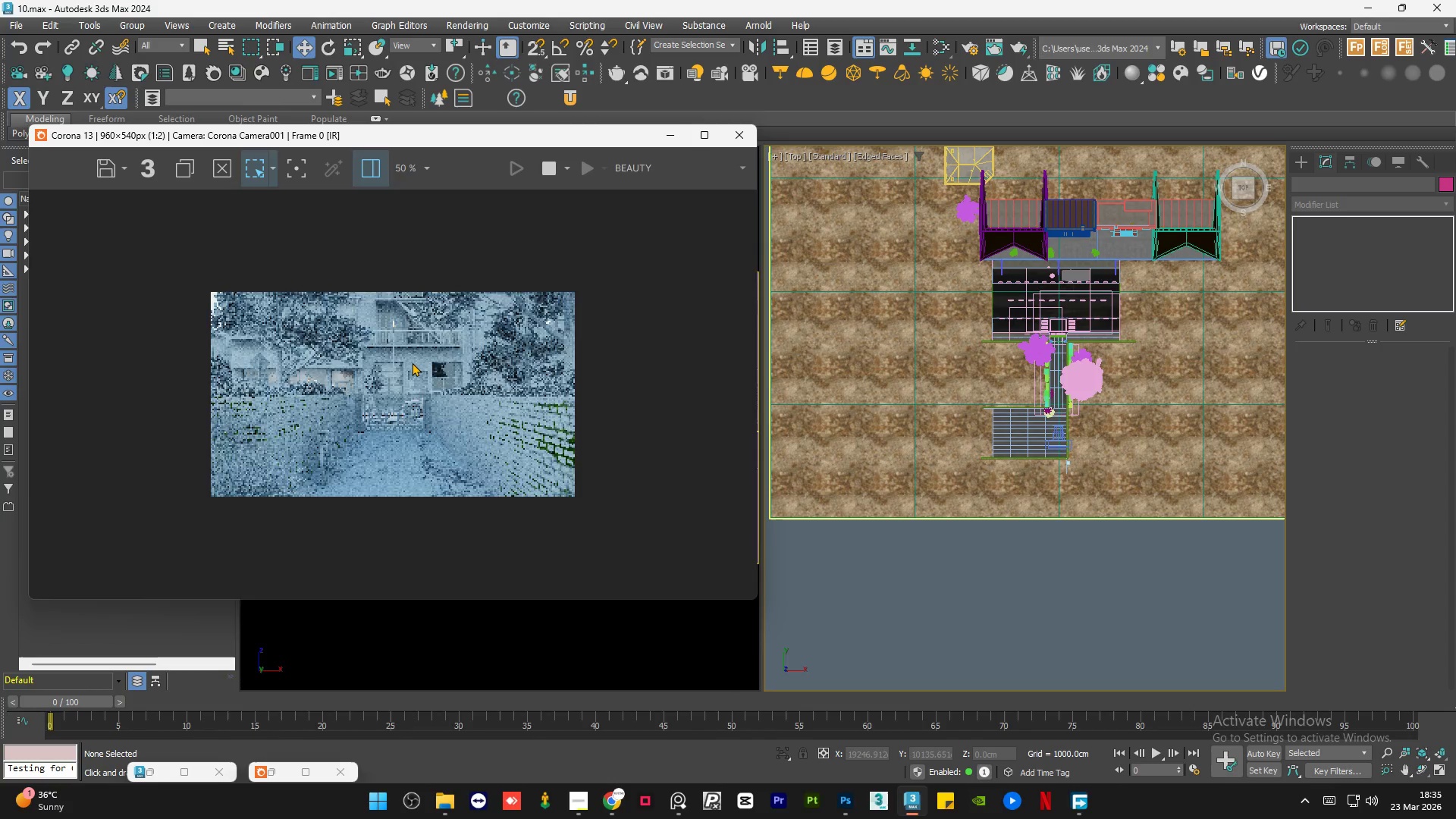 
scroll: coordinate [412, 362], scroll_direction: up, amount: 1.0
 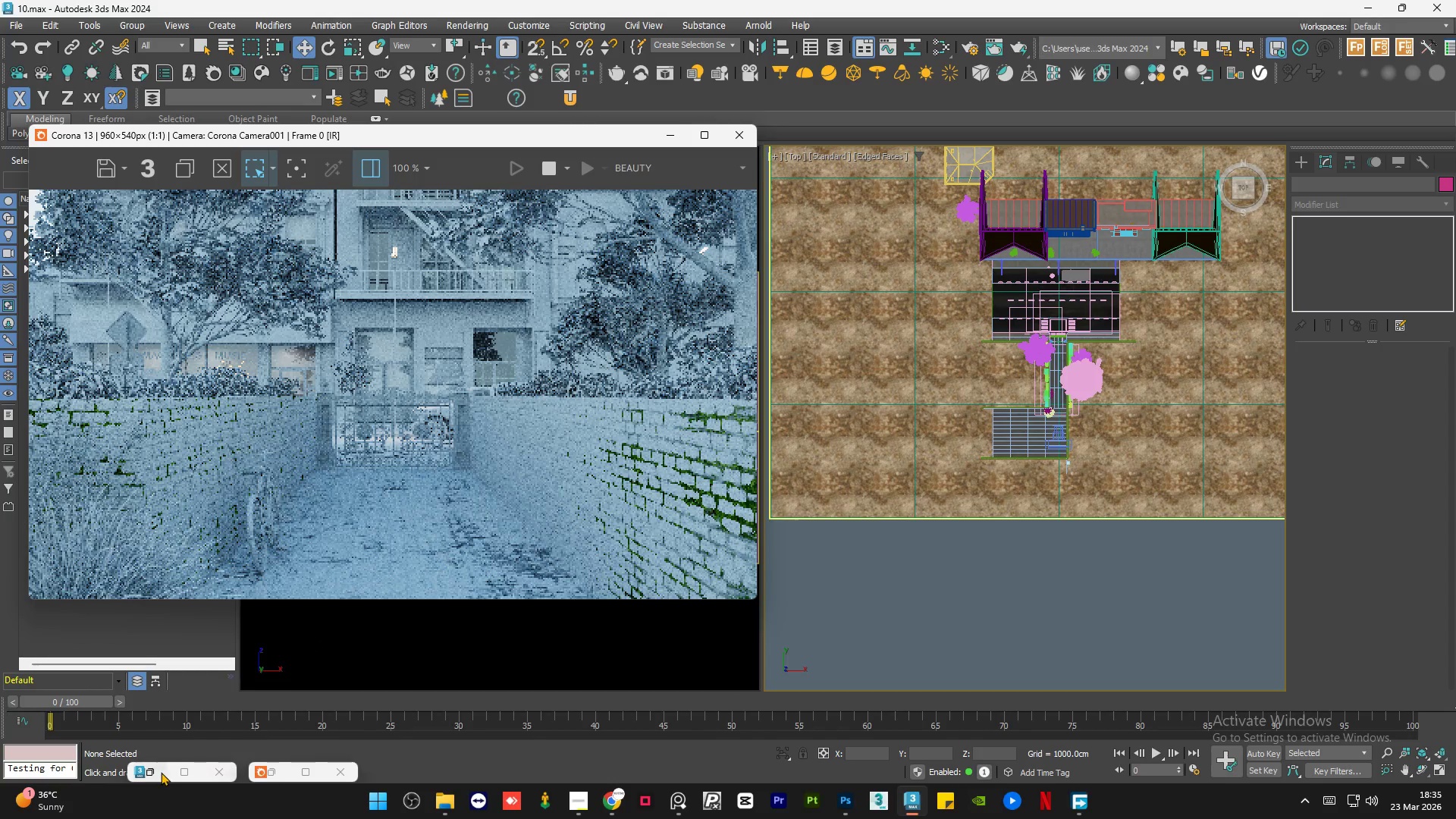 
left_click([159, 774])
 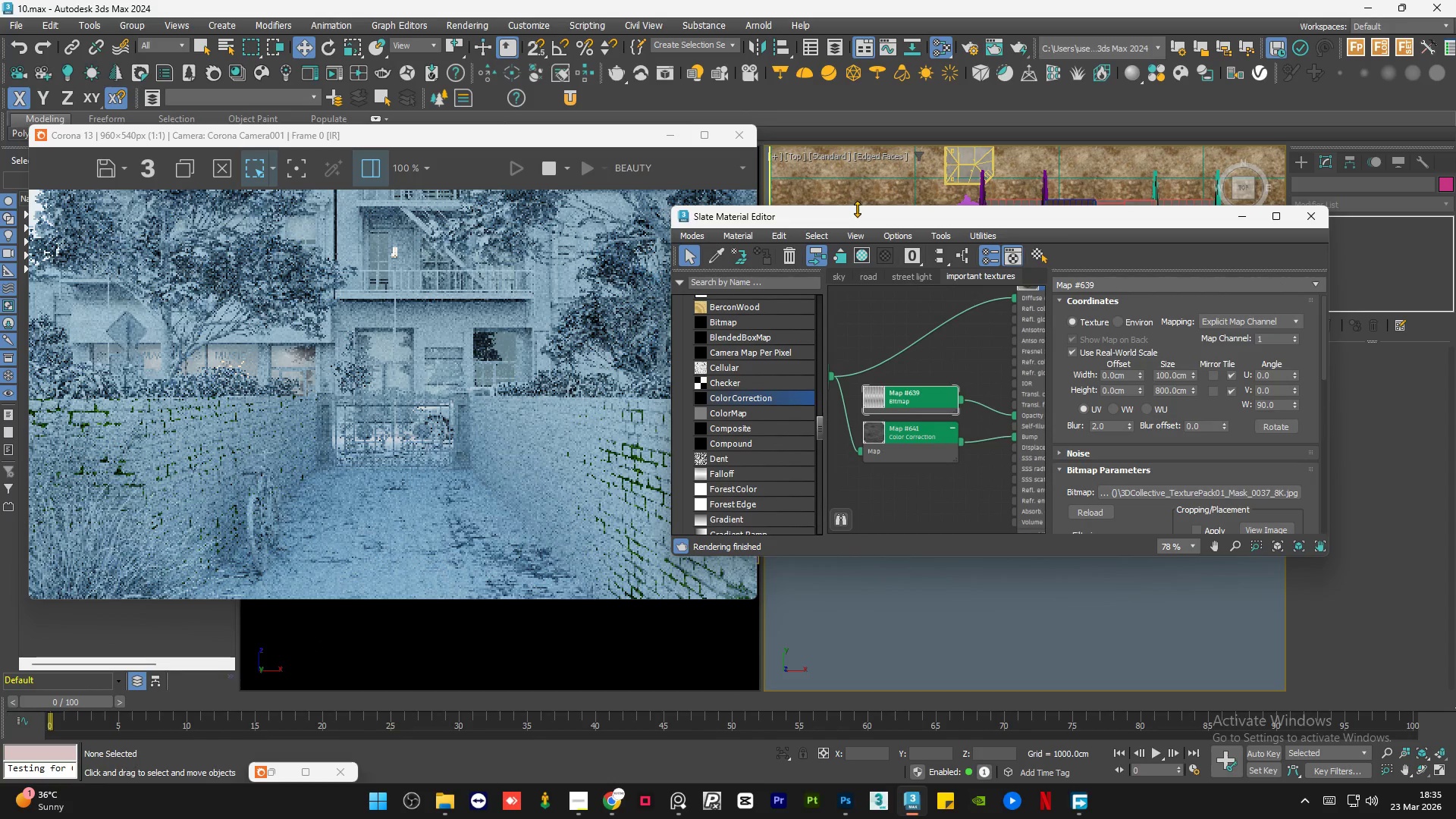 
left_click_drag(start_coordinate=[843, 218], to_coordinate=[921, 223])
 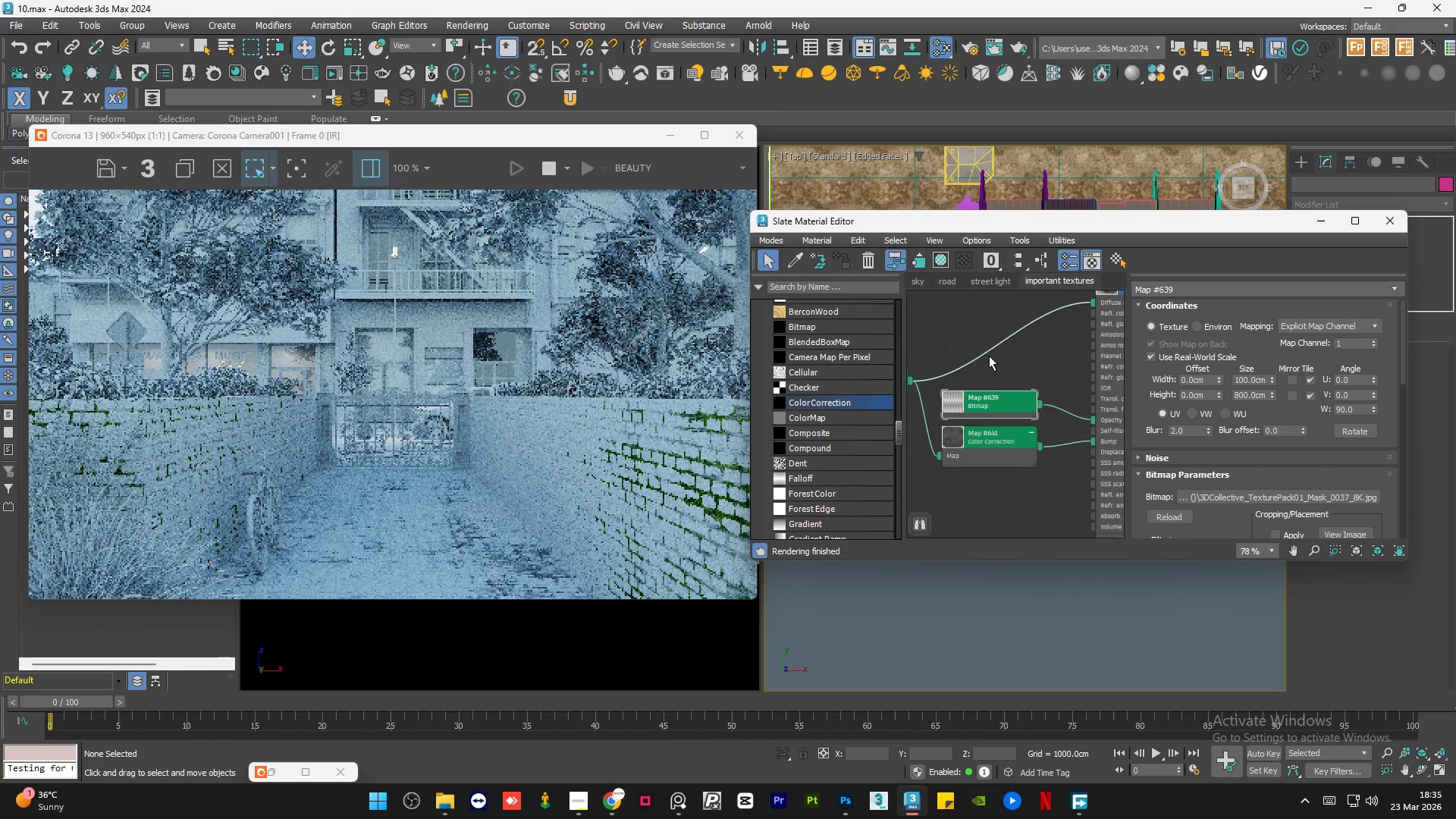 
left_click([1004, 390])
 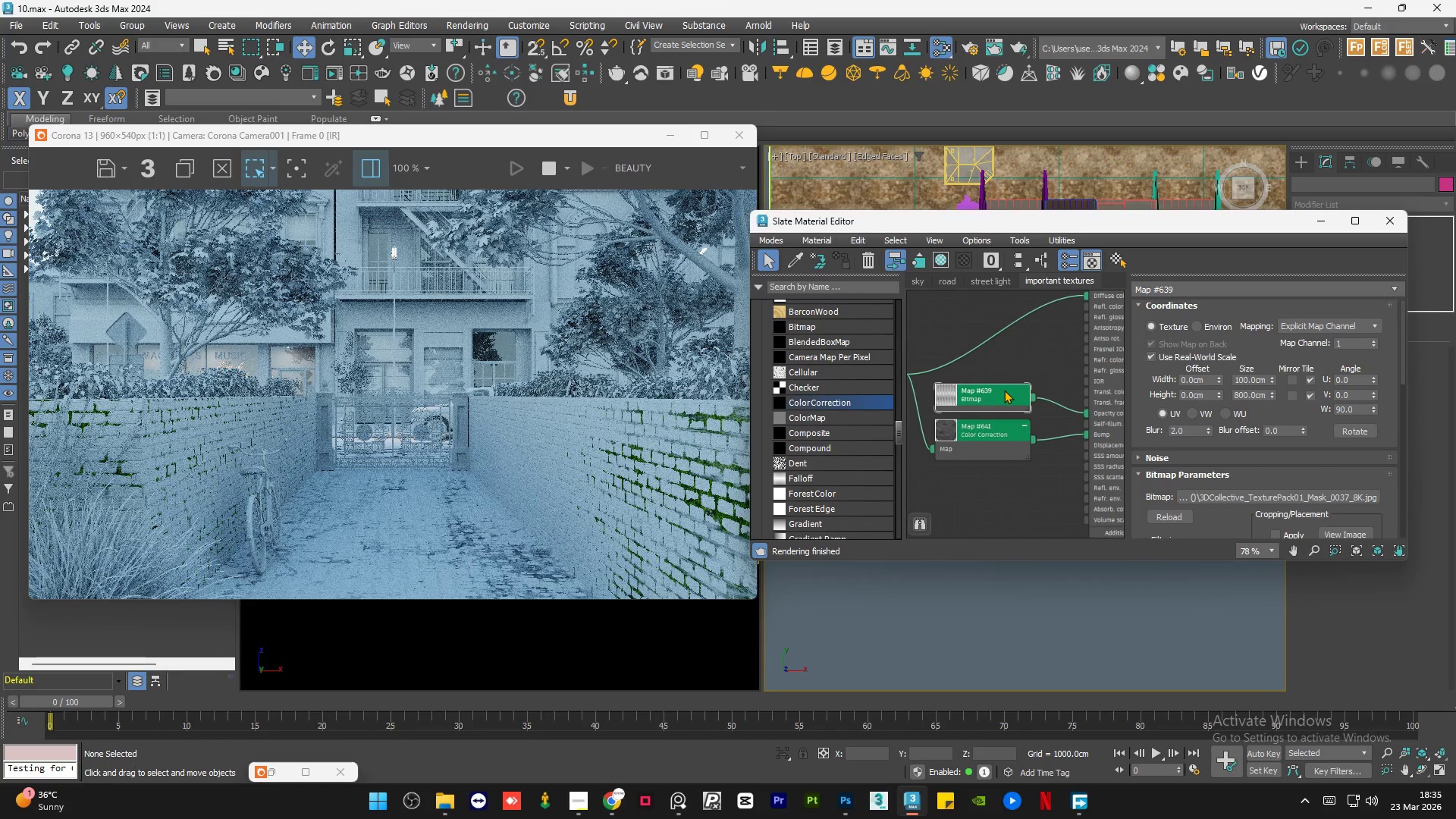 
scroll: coordinate [1012, 388], scroll_direction: none, amount: 0.0
 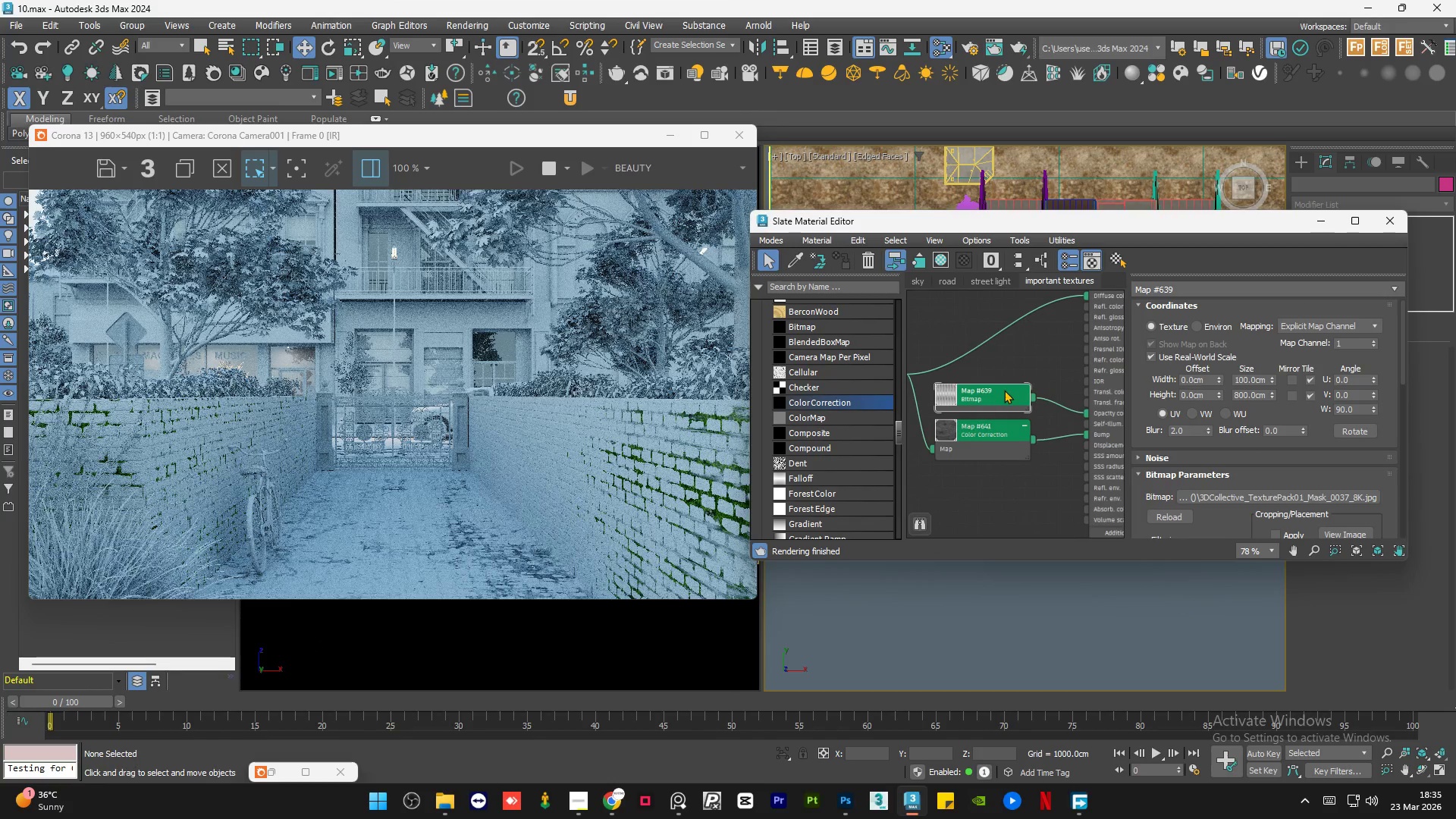 
double_click([1004, 390])
 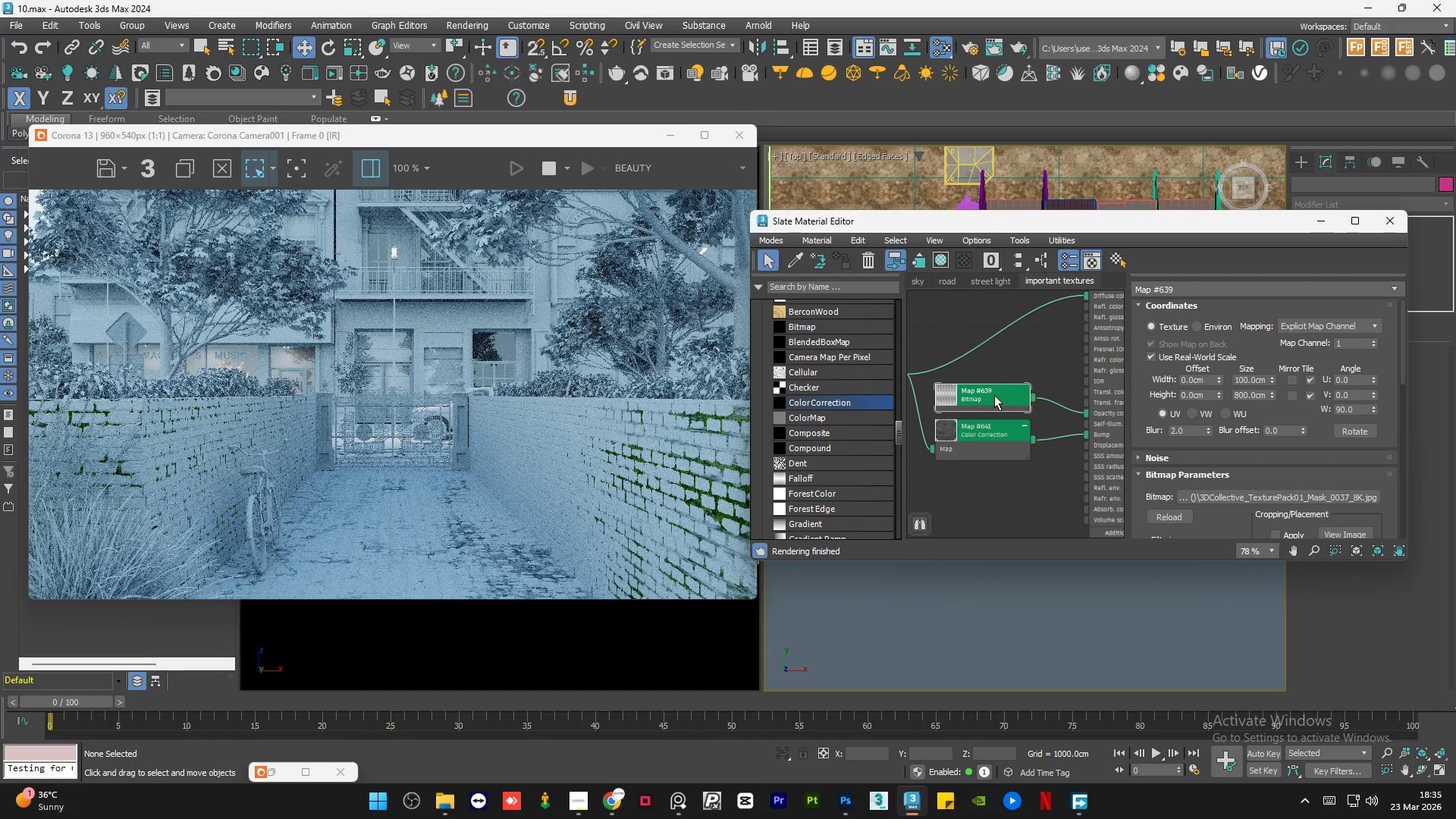 
left_click([994, 395])
 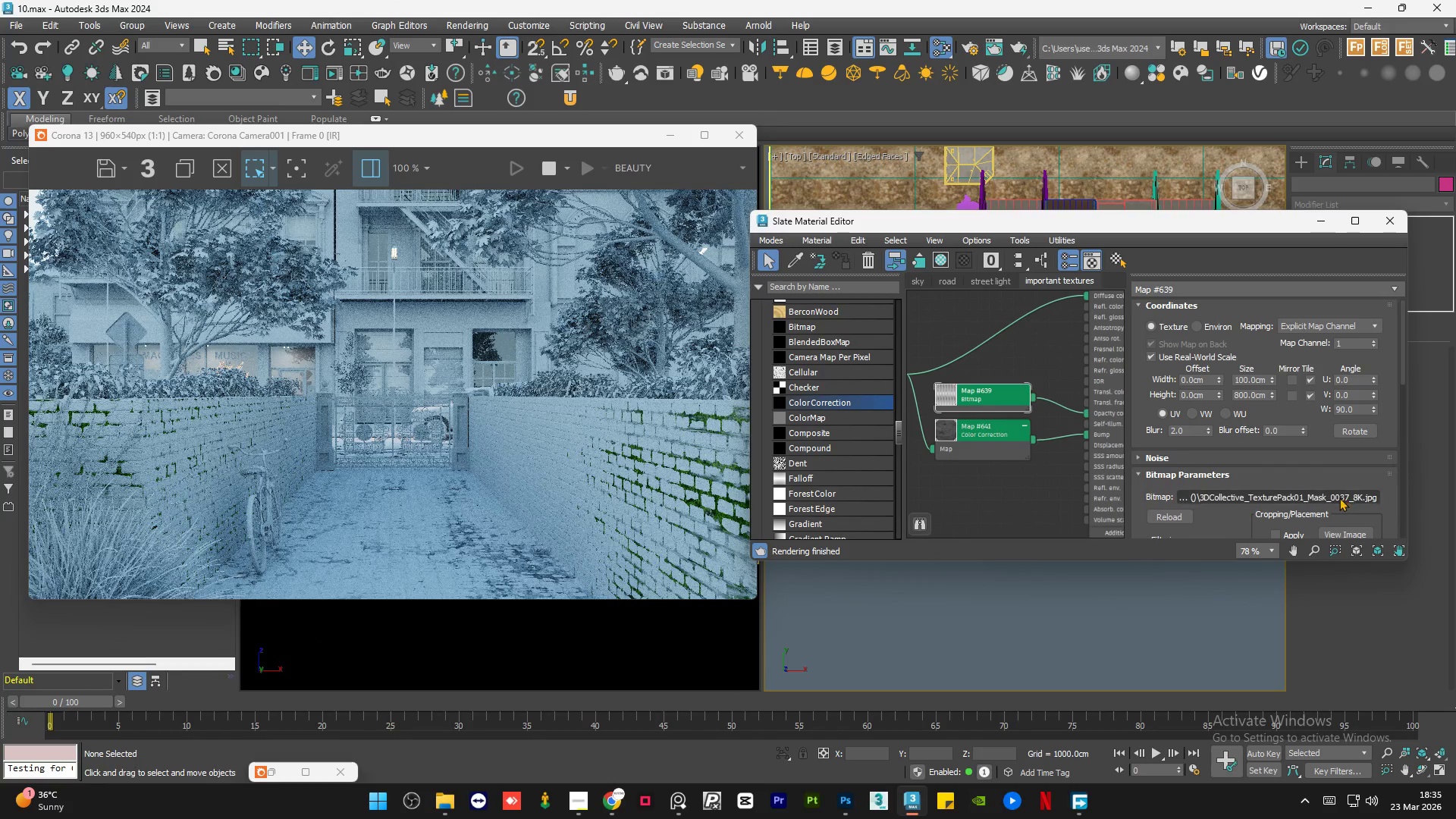 
left_click([1339, 497])
 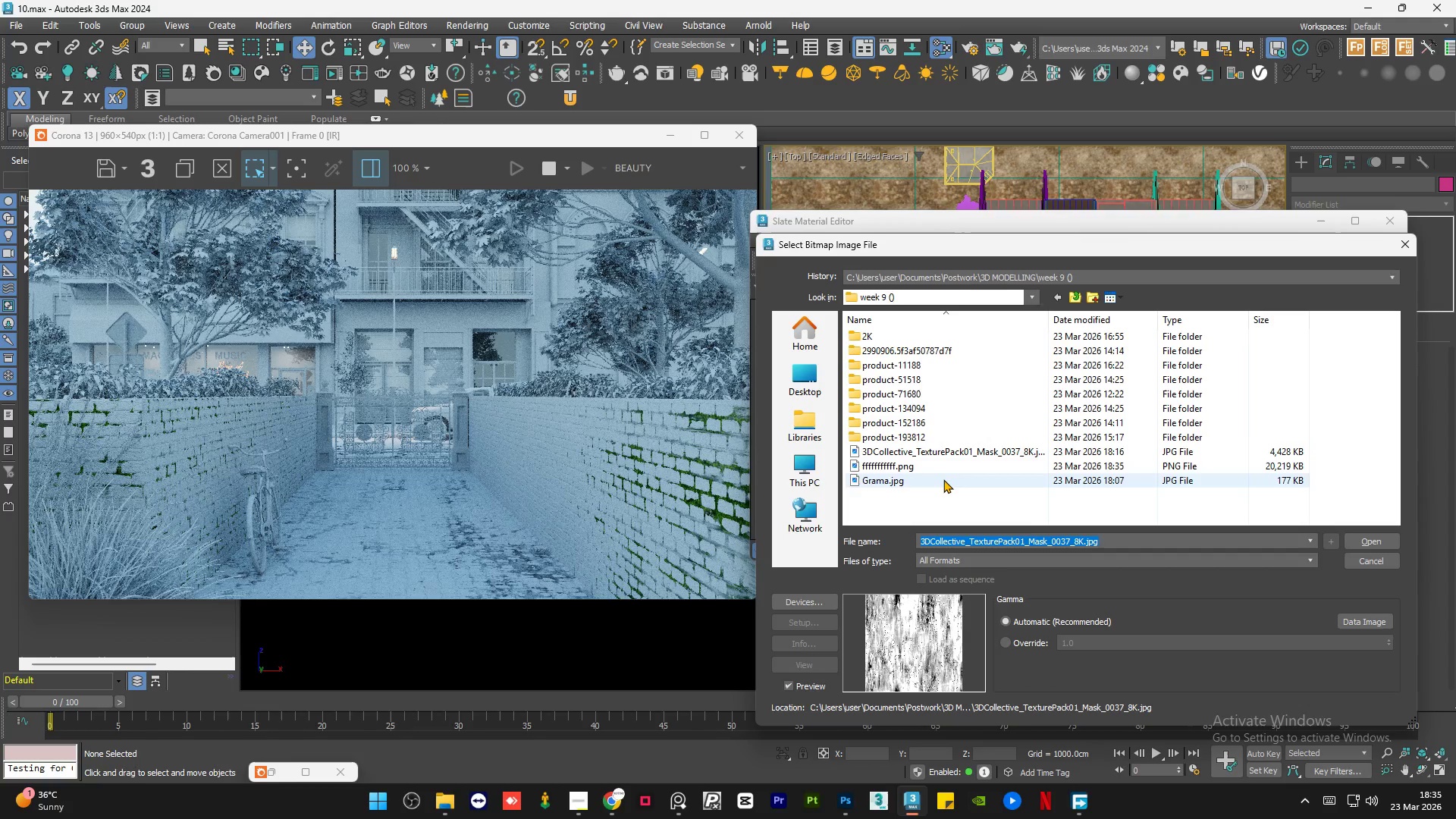 
left_click([946, 466])
 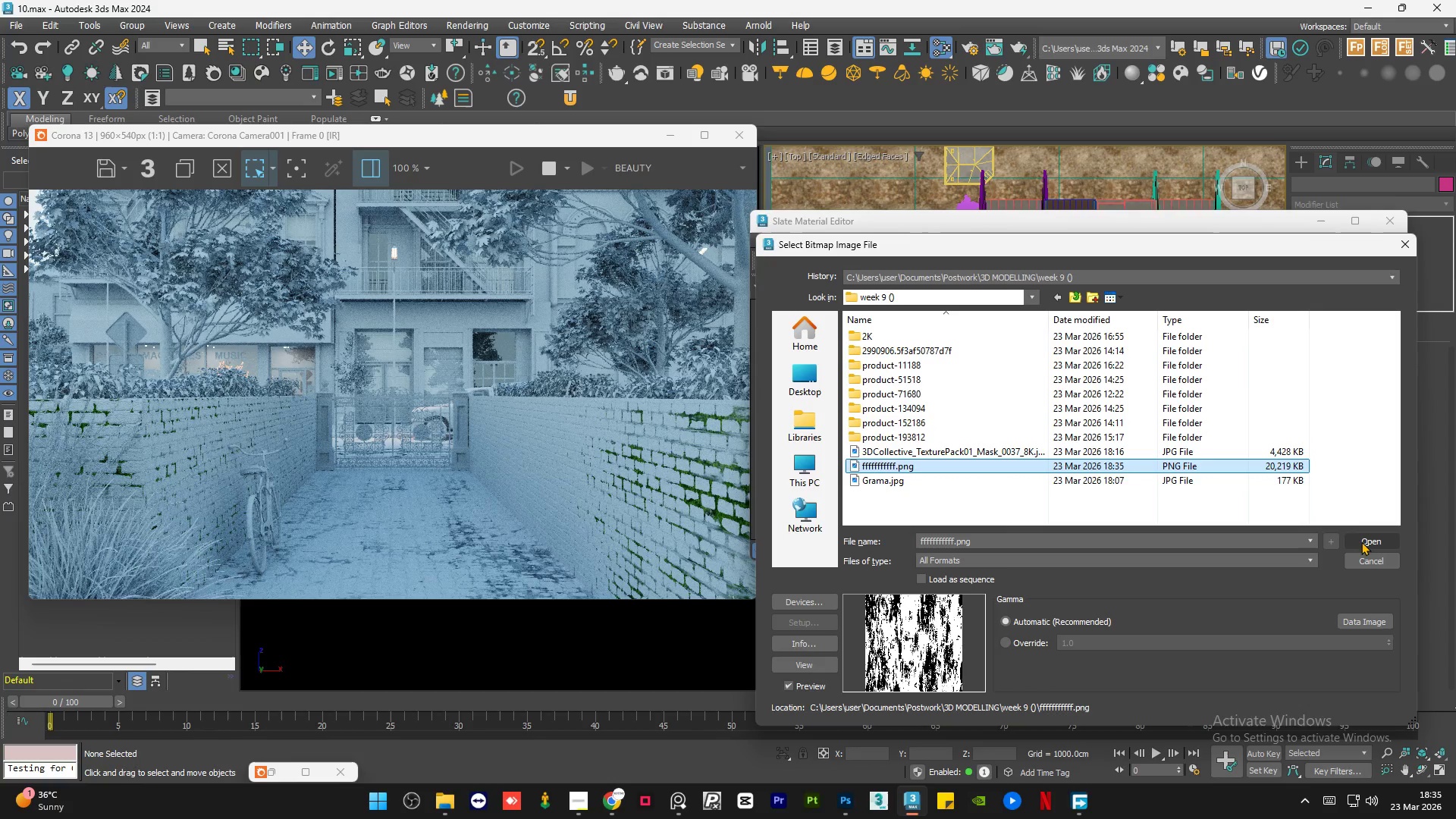 
left_click([1361, 541])
 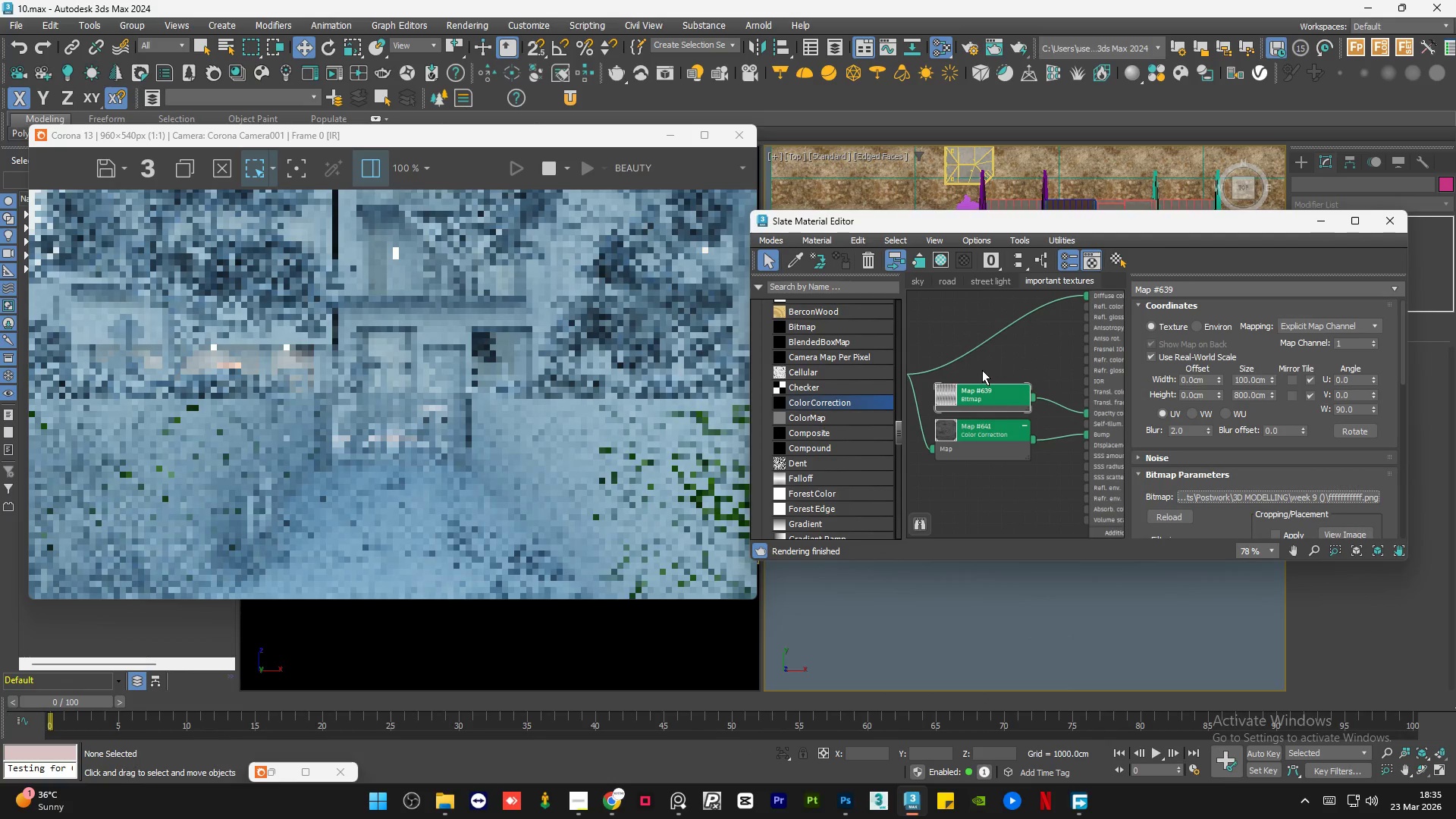 
wait(6.69)
 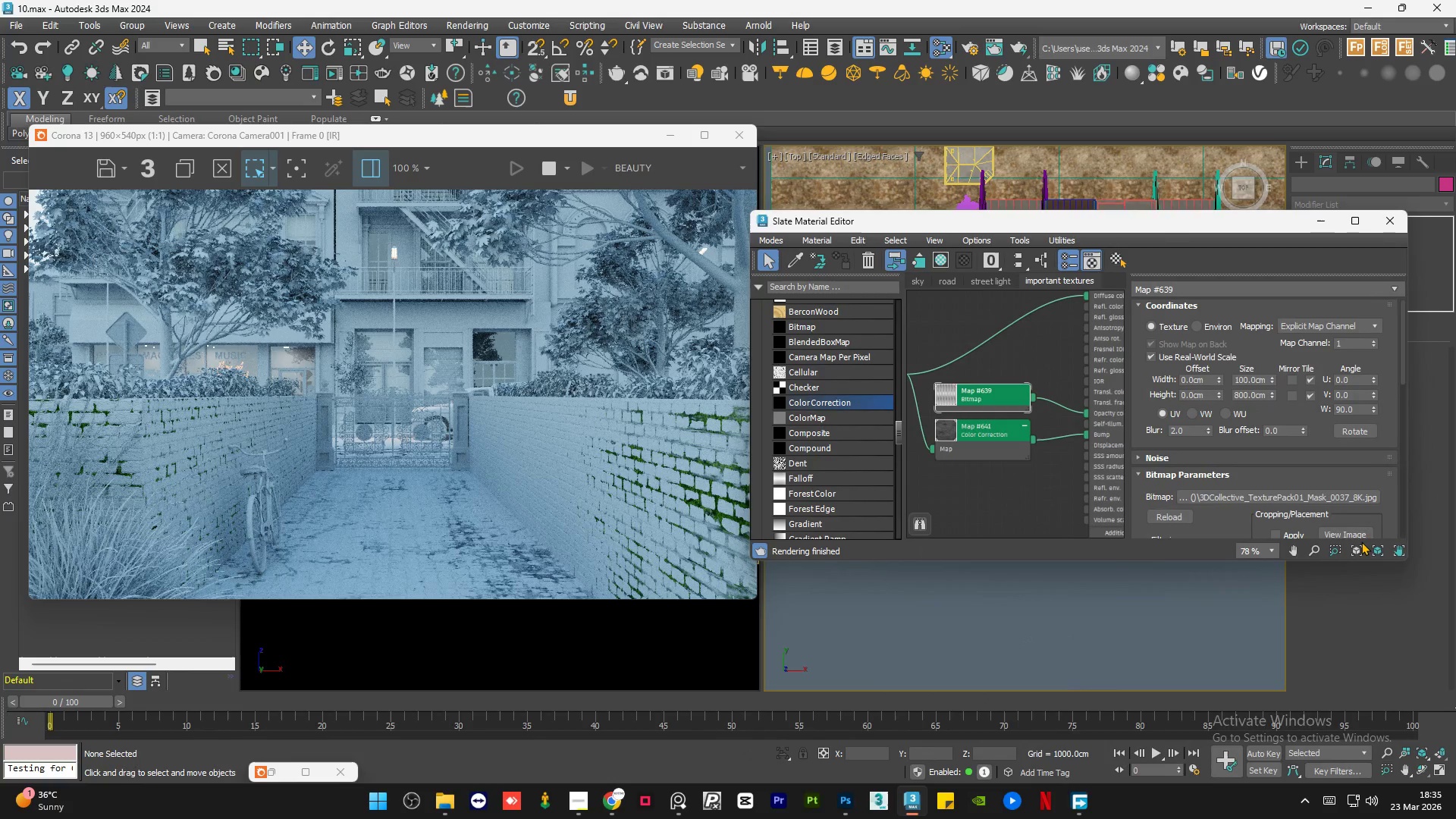 
left_click([956, 325])
 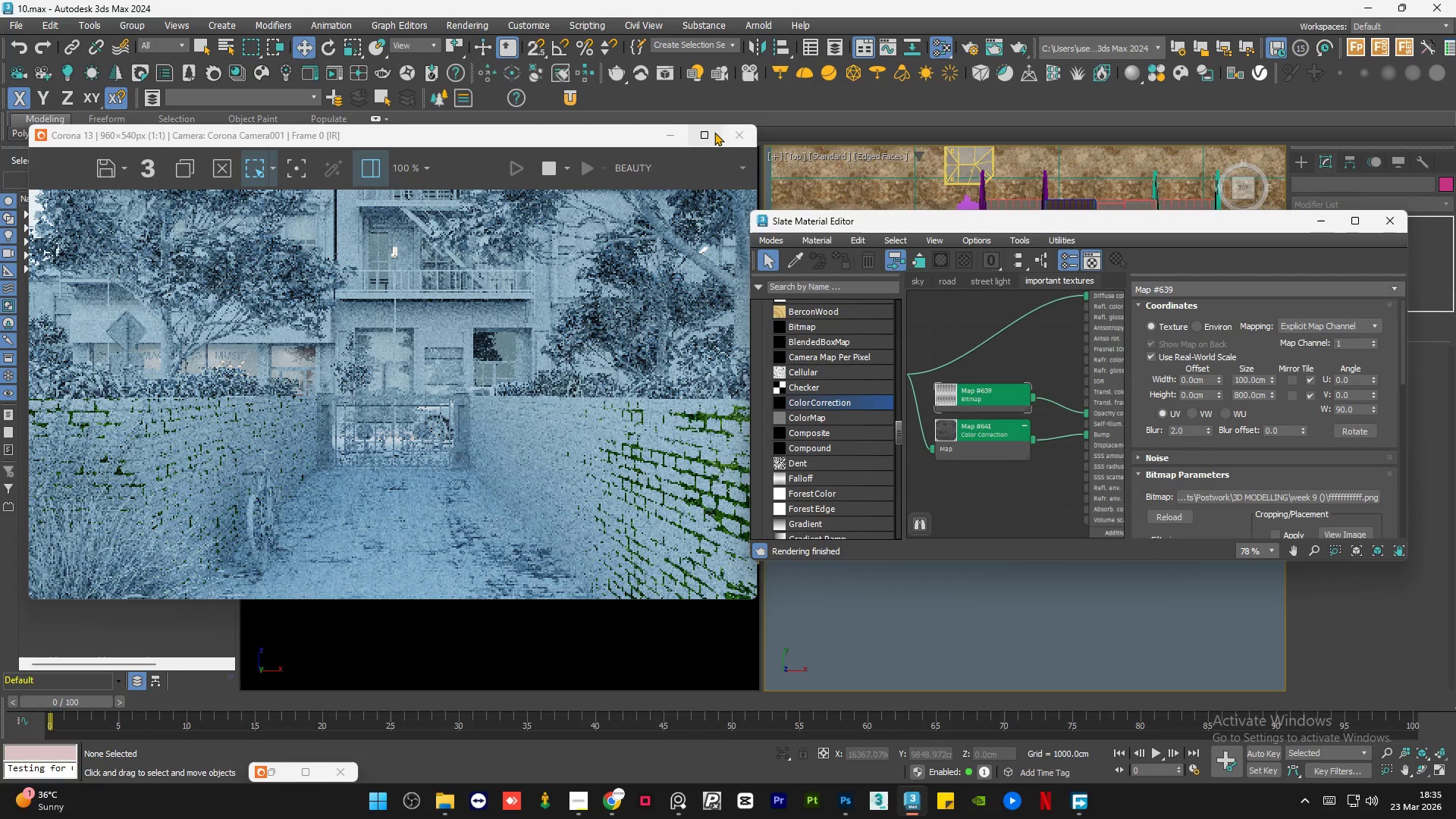 
left_click([708, 133])
 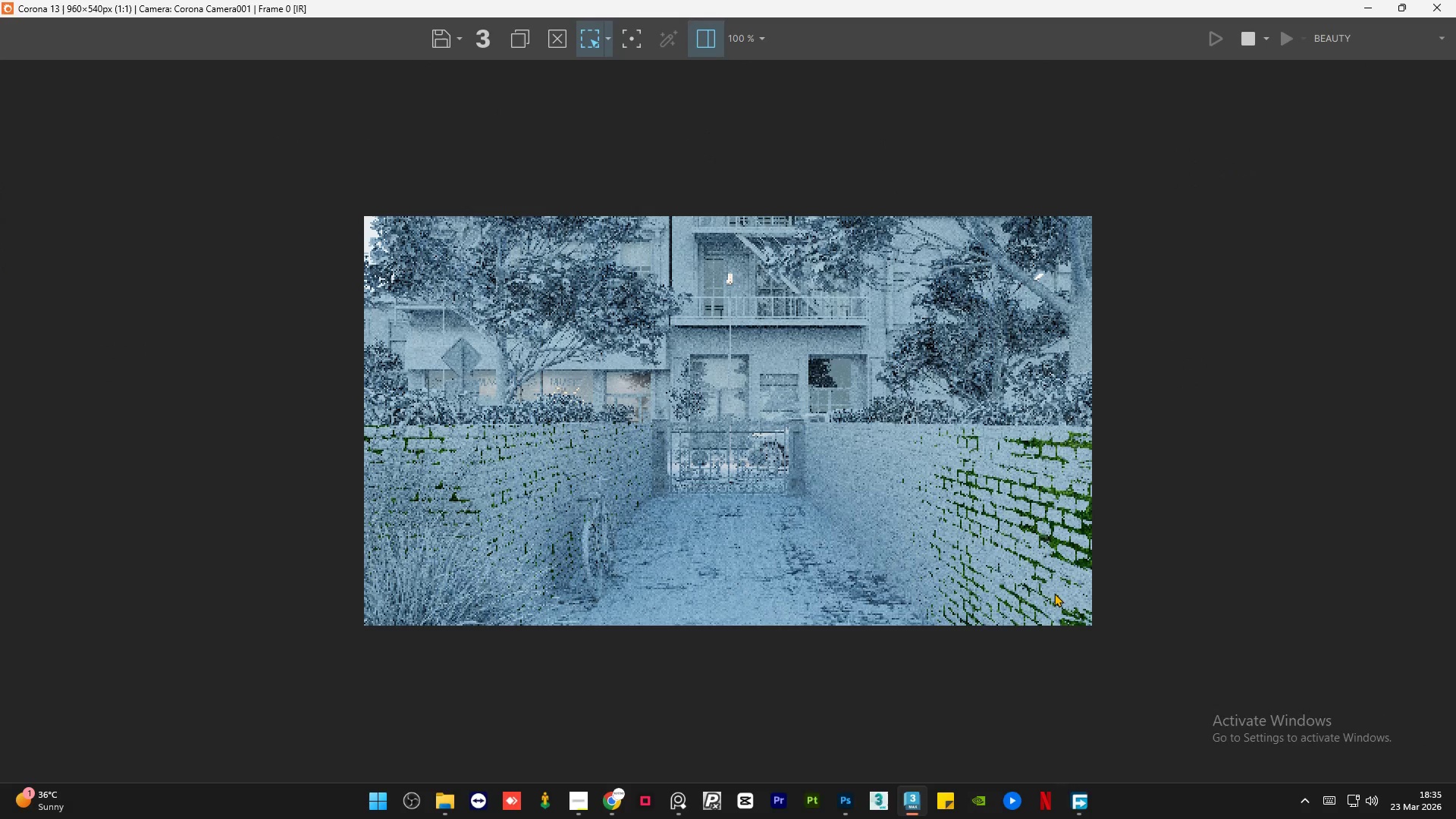 
scroll: coordinate [1423, 727], scroll_direction: up, amount: 2.0
 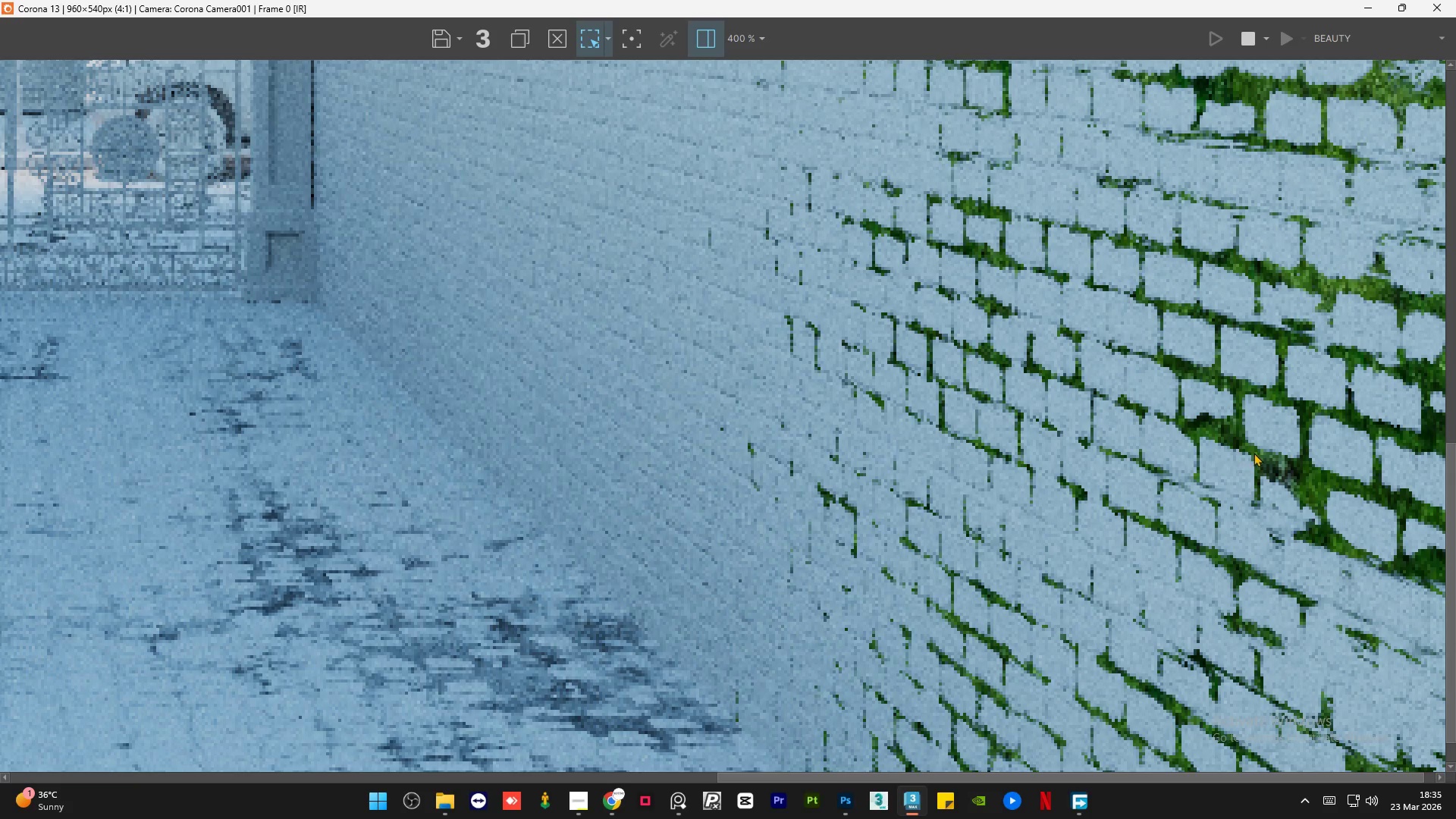 
scroll: coordinate [1213, 466], scroll_direction: down, amount: 1.0
 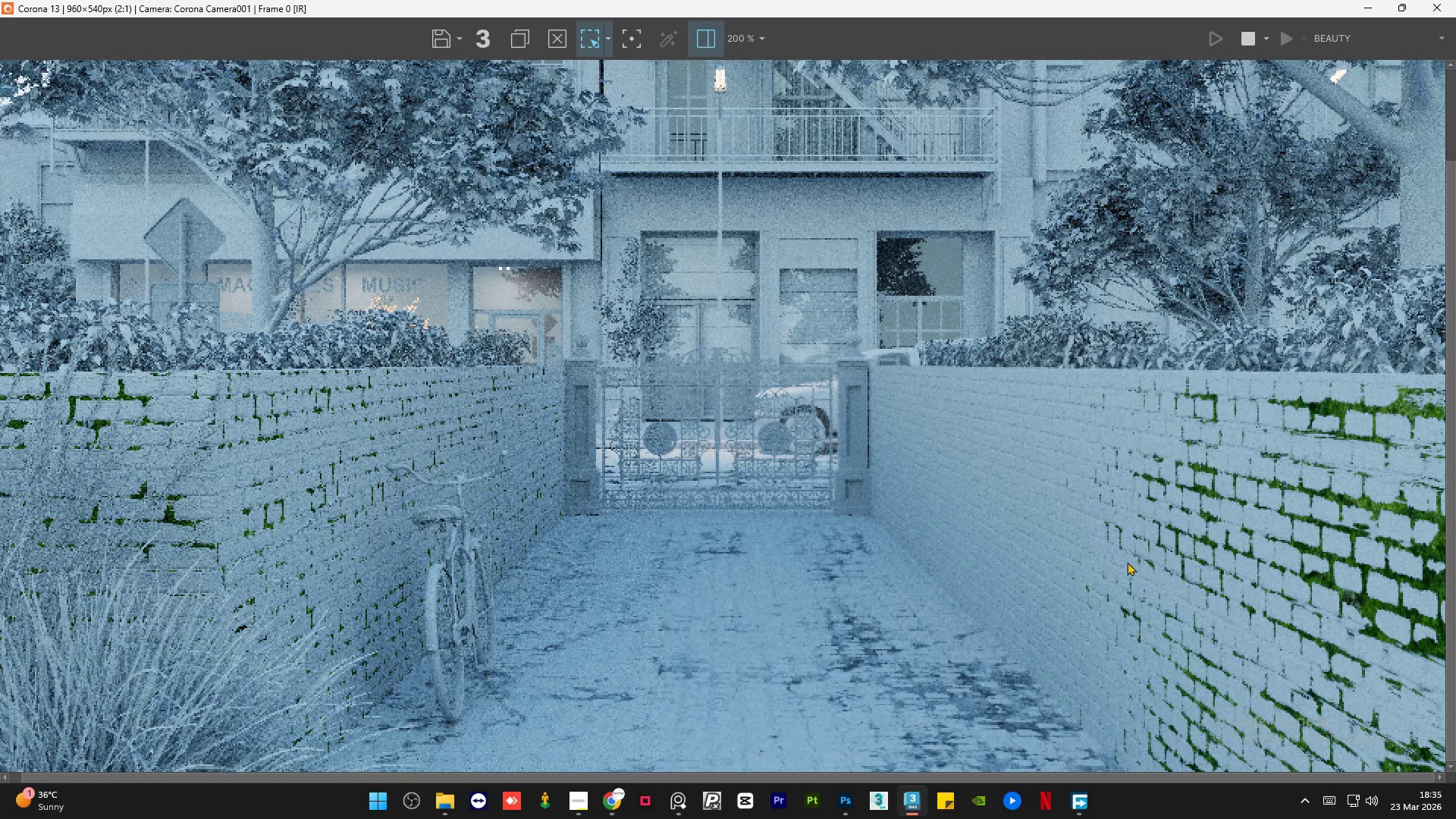 
scroll: coordinate [1112, 539], scroll_direction: up, amount: 1.0
 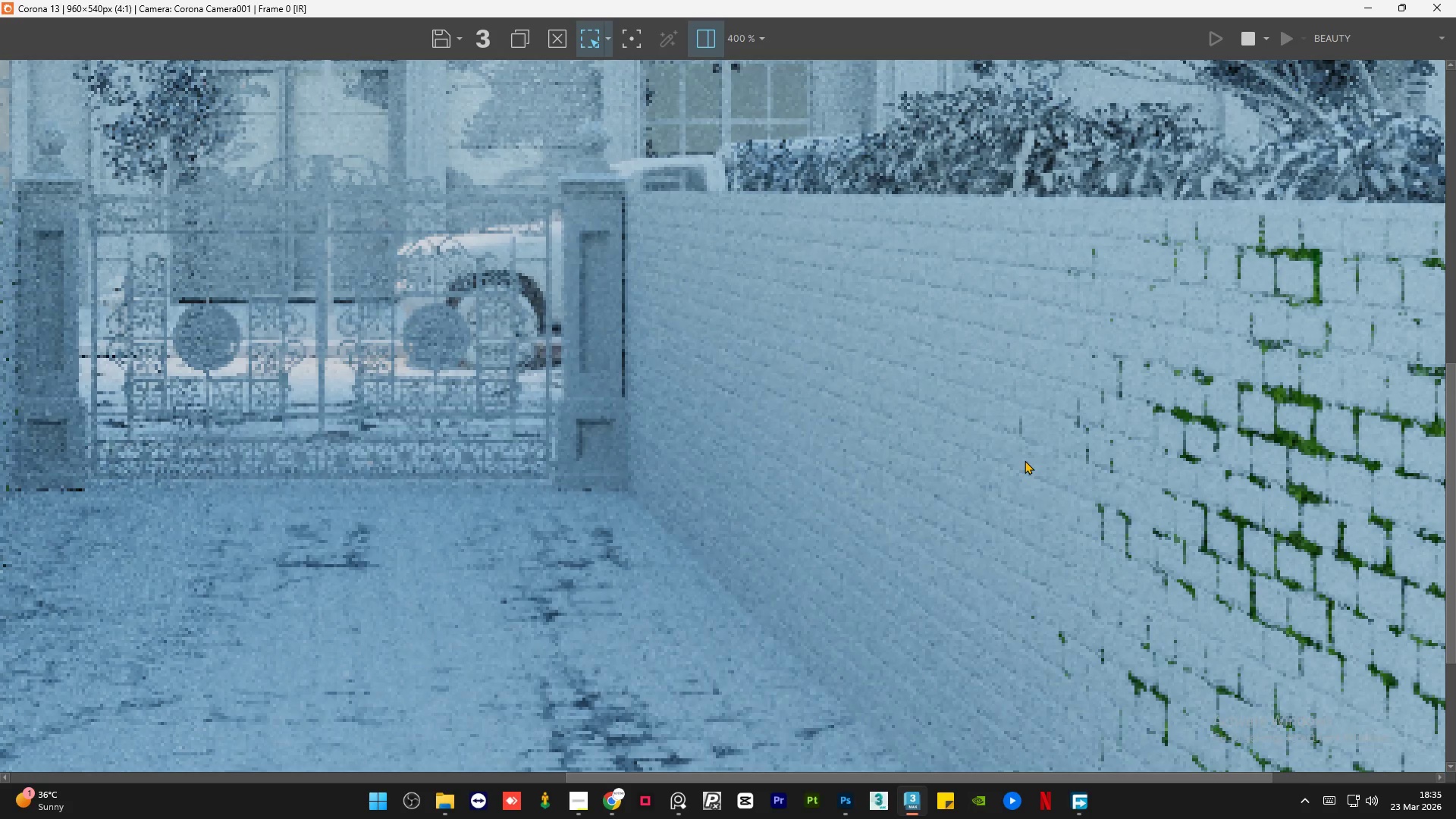 
scroll: coordinate [742, 443], scroll_direction: down, amount: 2.0
 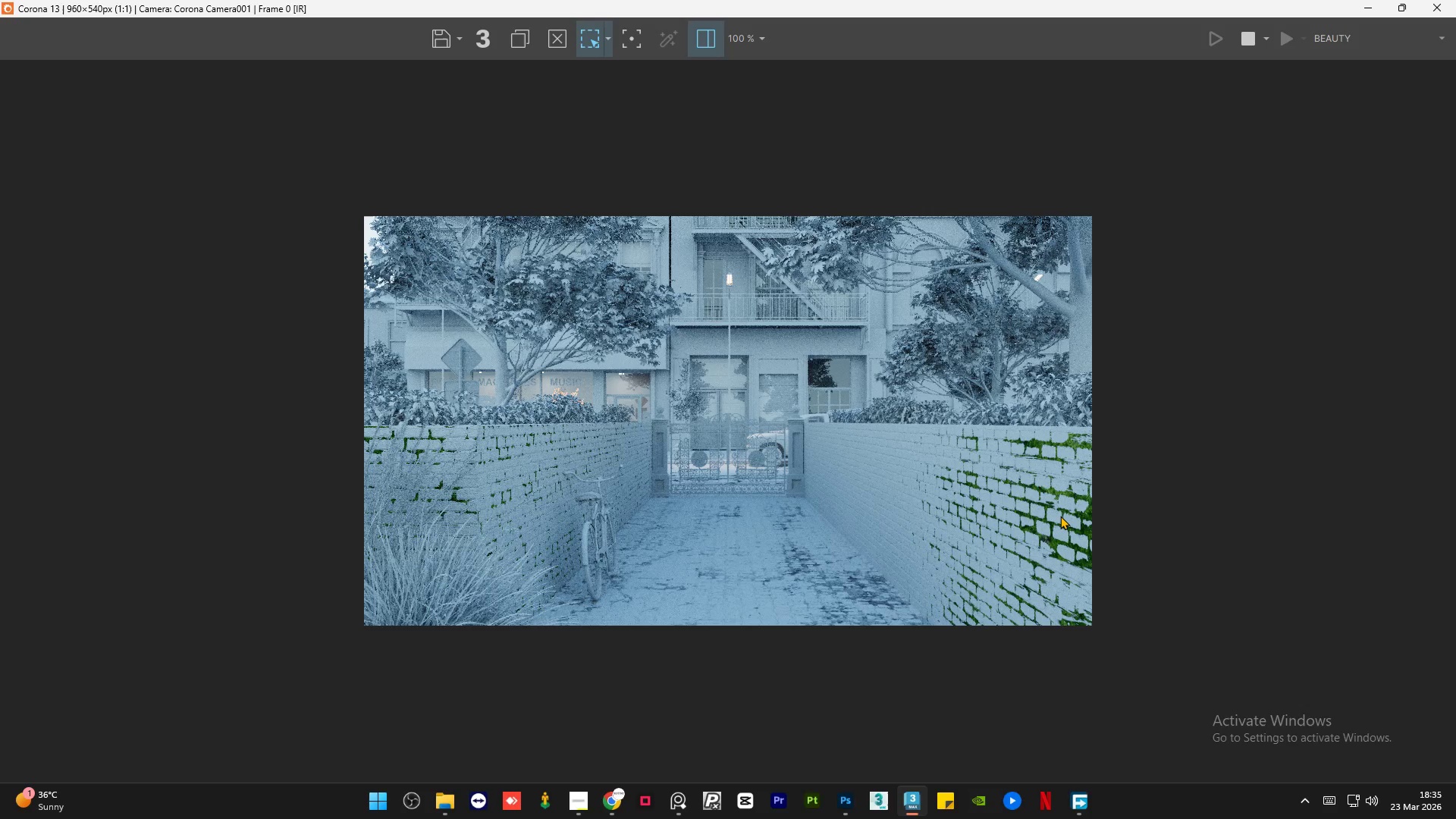 
scroll: coordinate [236, 529], scroll_direction: up, amount: 2.0
 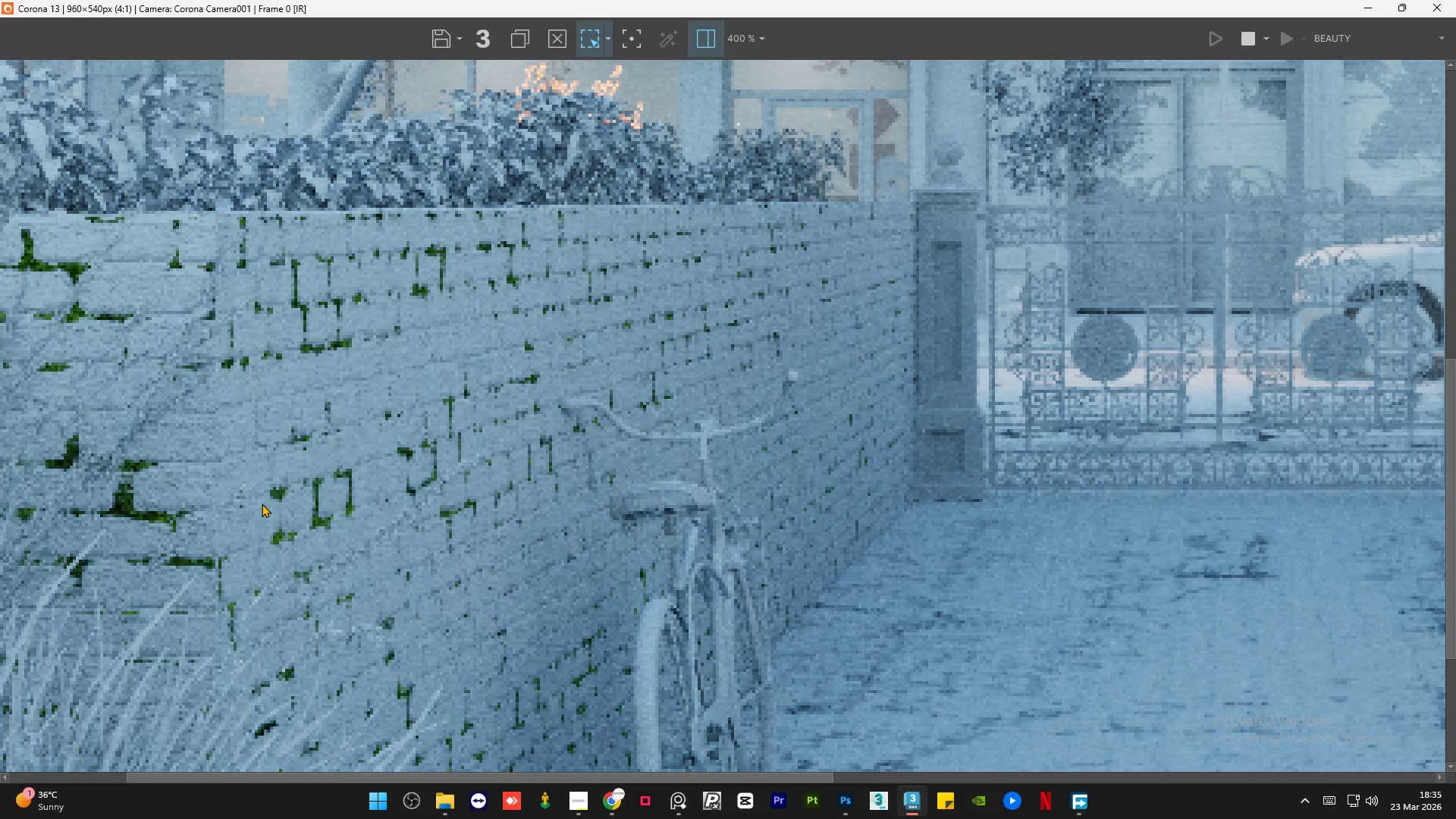 
scroll: coordinate [262, 504], scroll_direction: down, amount: 2.0
 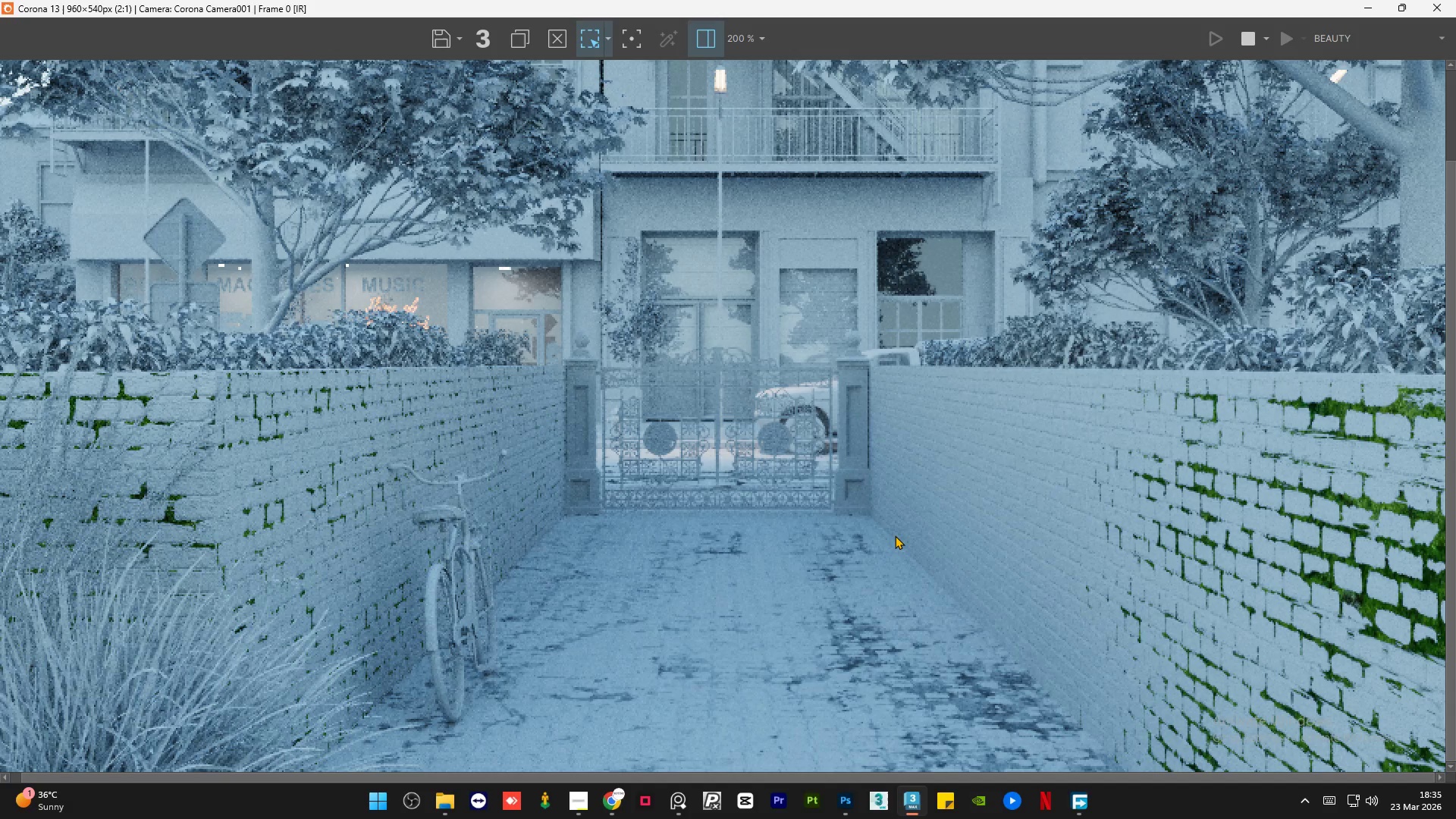 
scroll: coordinate [1269, 574], scroll_direction: up, amount: 2.0
 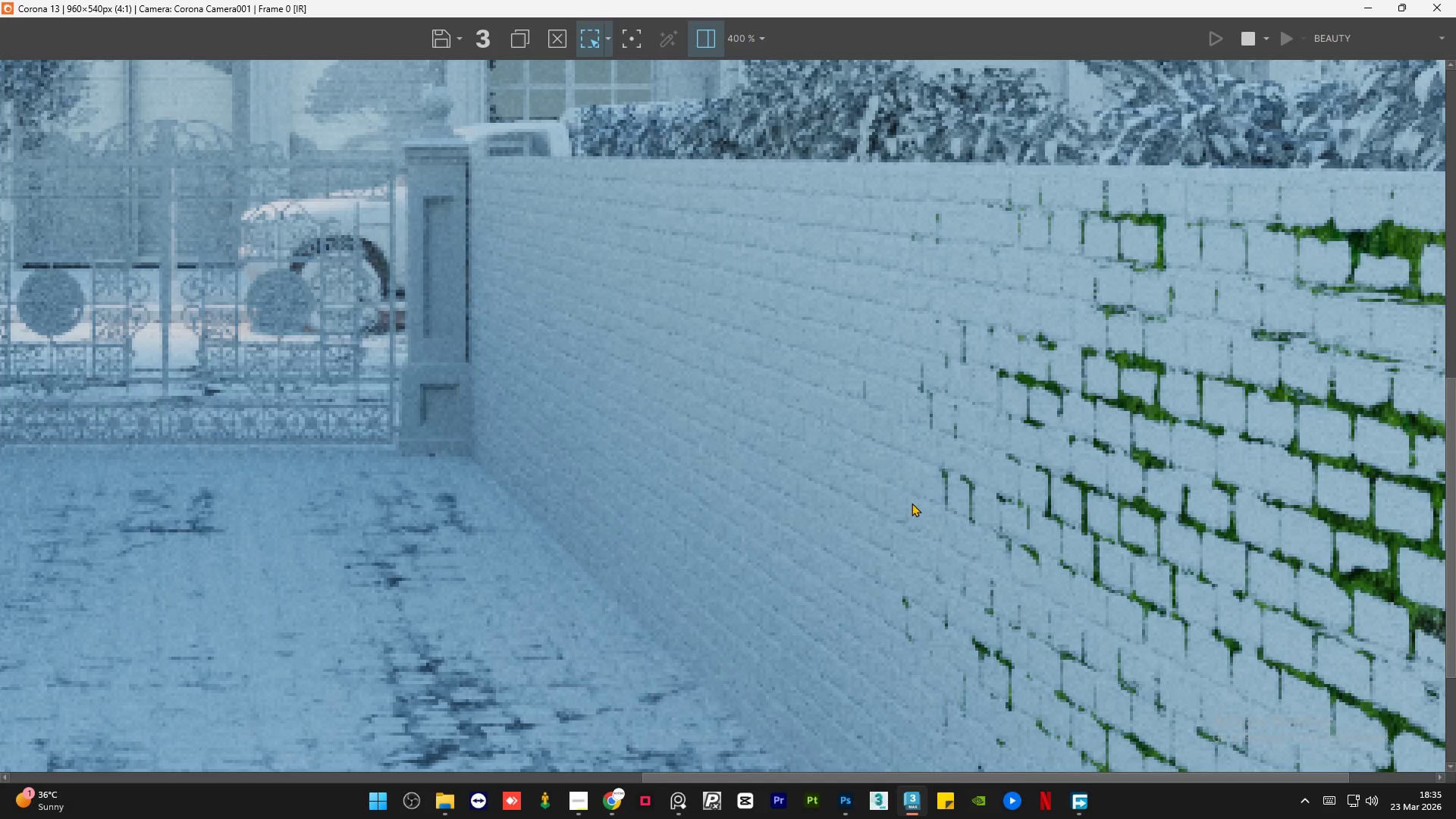 
scroll: coordinate [912, 499], scroll_direction: down, amount: 2.0
 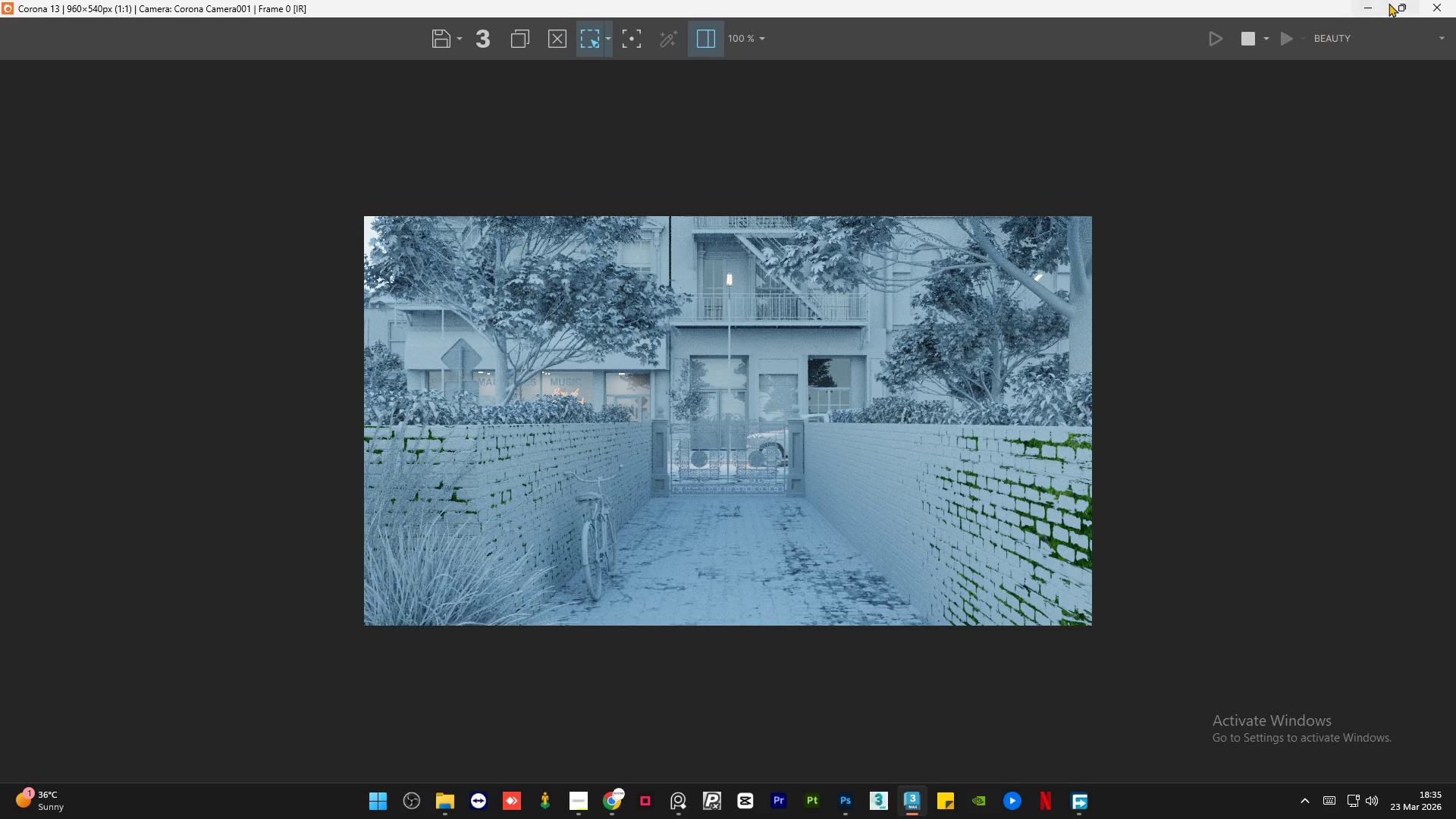 
wait(6.02)
 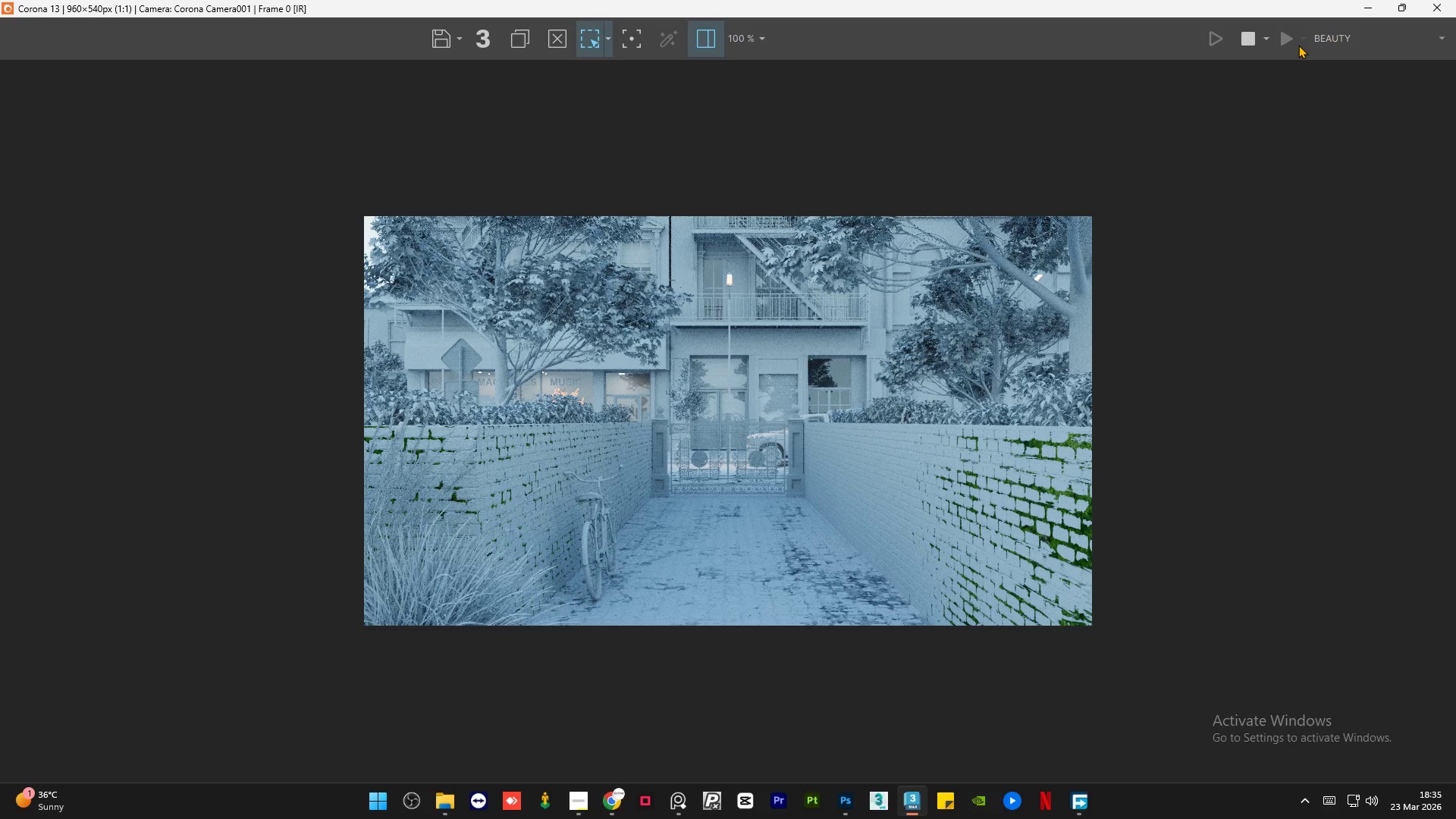 
left_click([983, 488])
 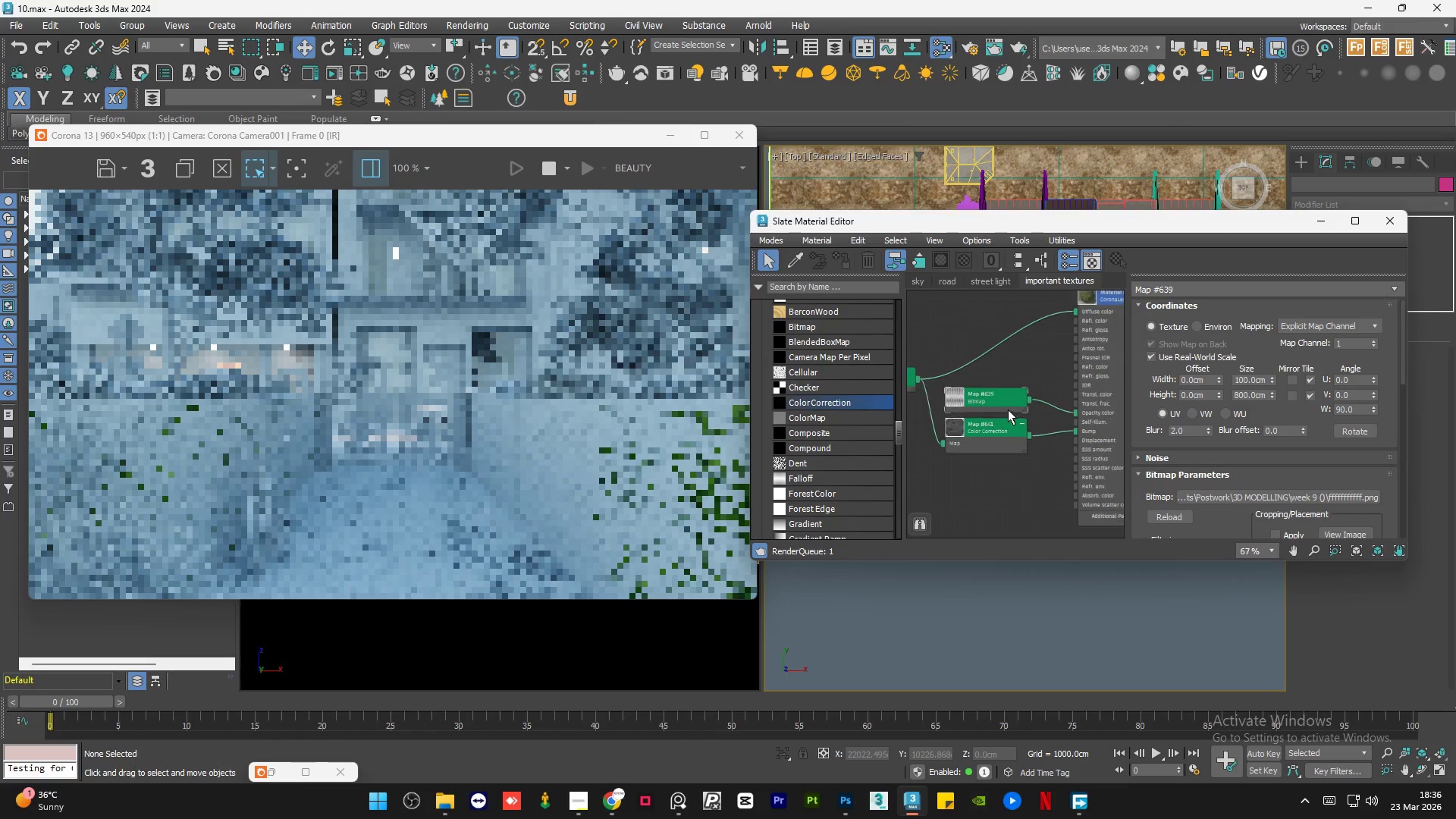 
scroll: coordinate [1008, 410], scroll_direction: down, amount: 2.0
 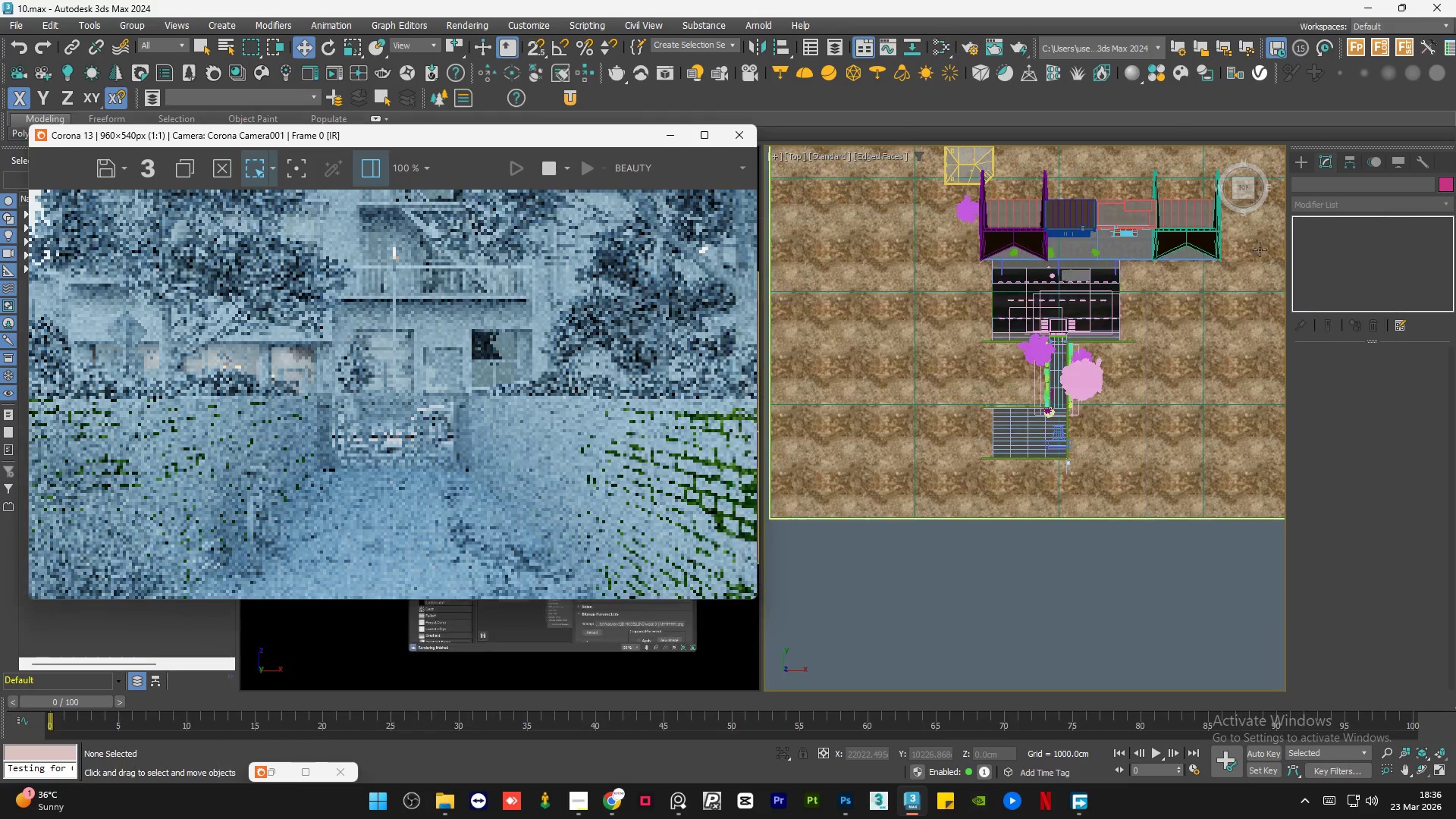 
hold_key(key=AltLeft, duration=1.5)
scroll: coordinate [1061, 448], scroll_direction: up, amount: 10.0
 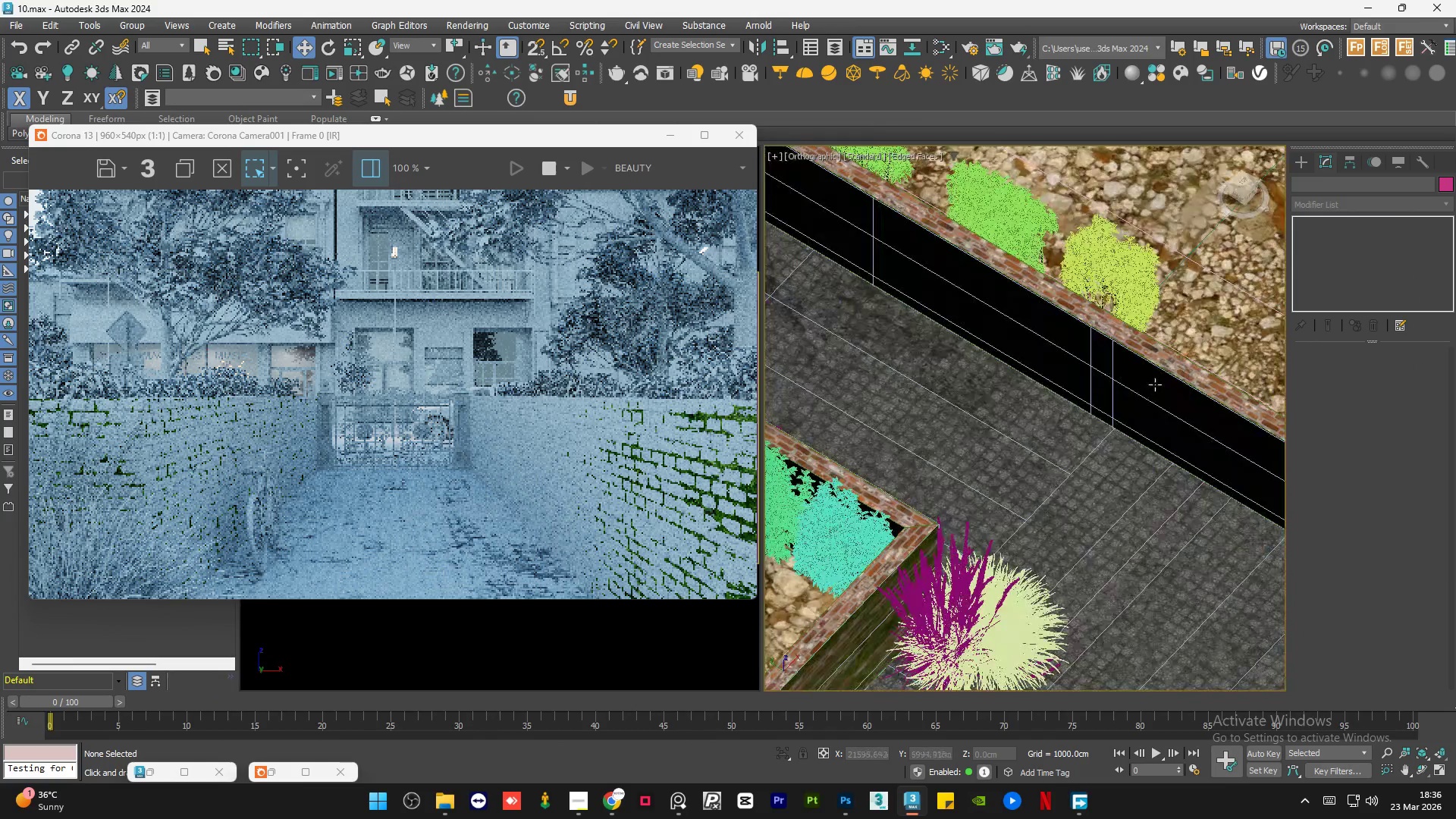 
key(Alt+AltLeft)
 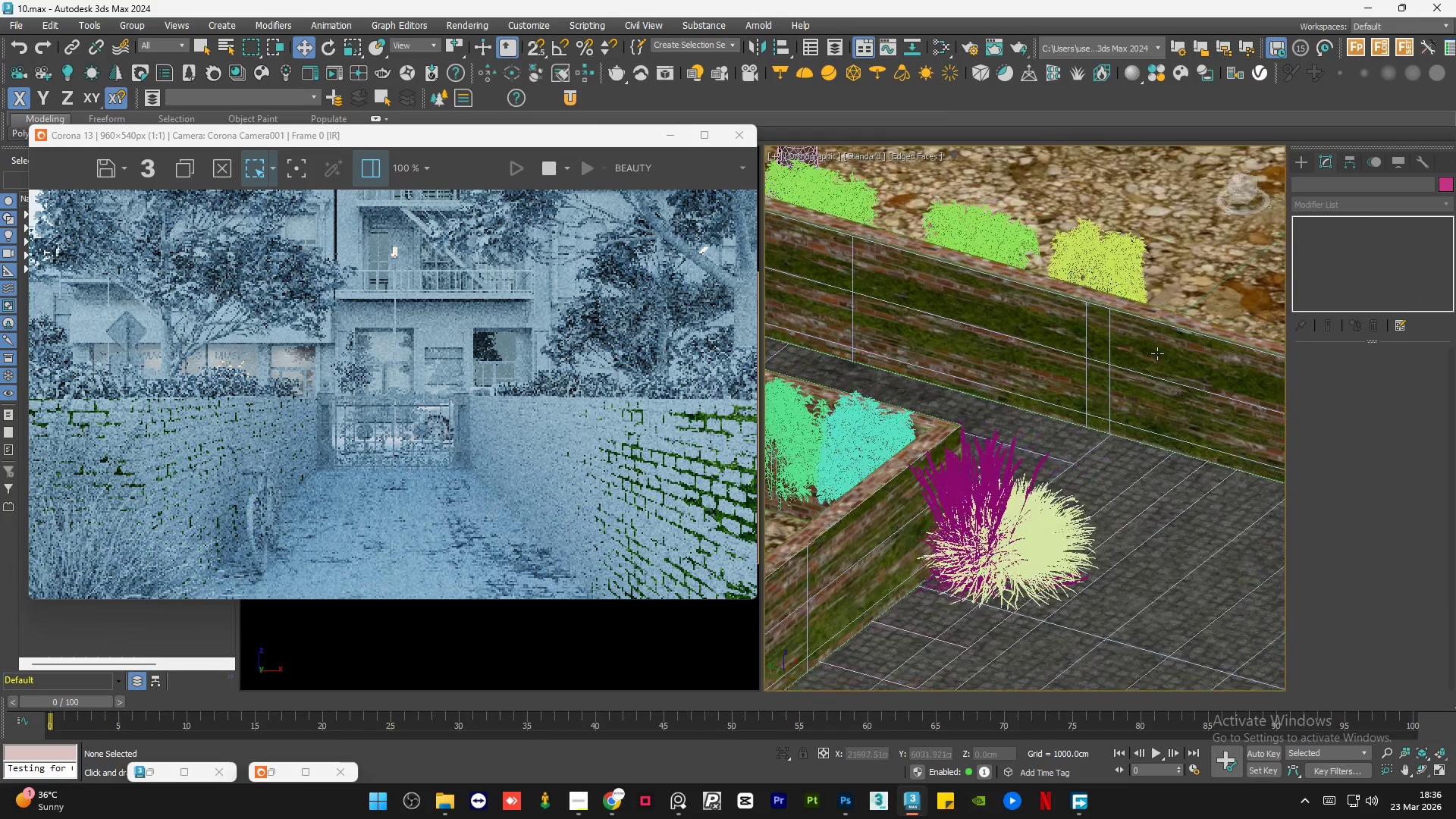 
key(Alt+AltLeft)
 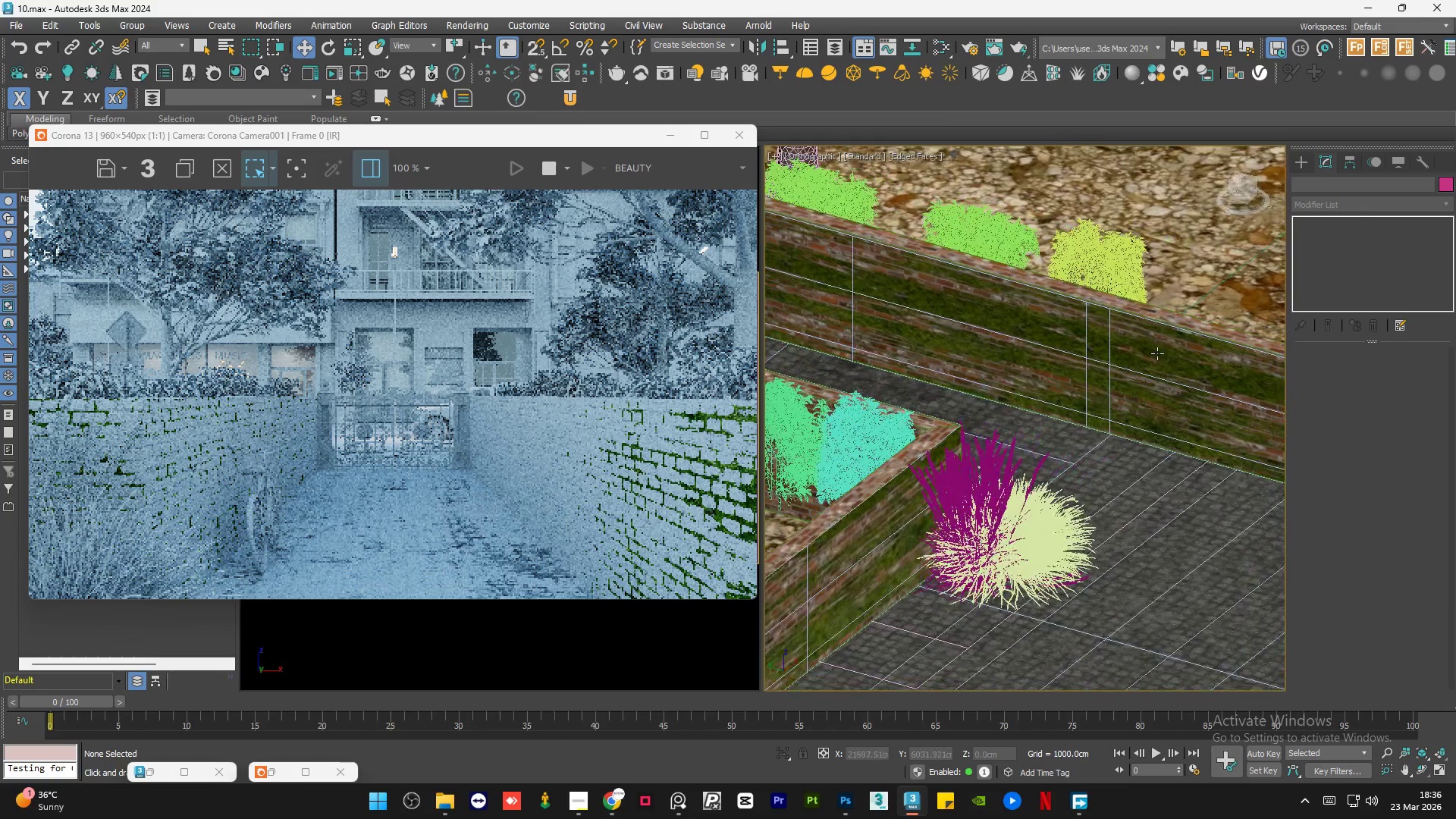 
key(Alt+AltLeft)
 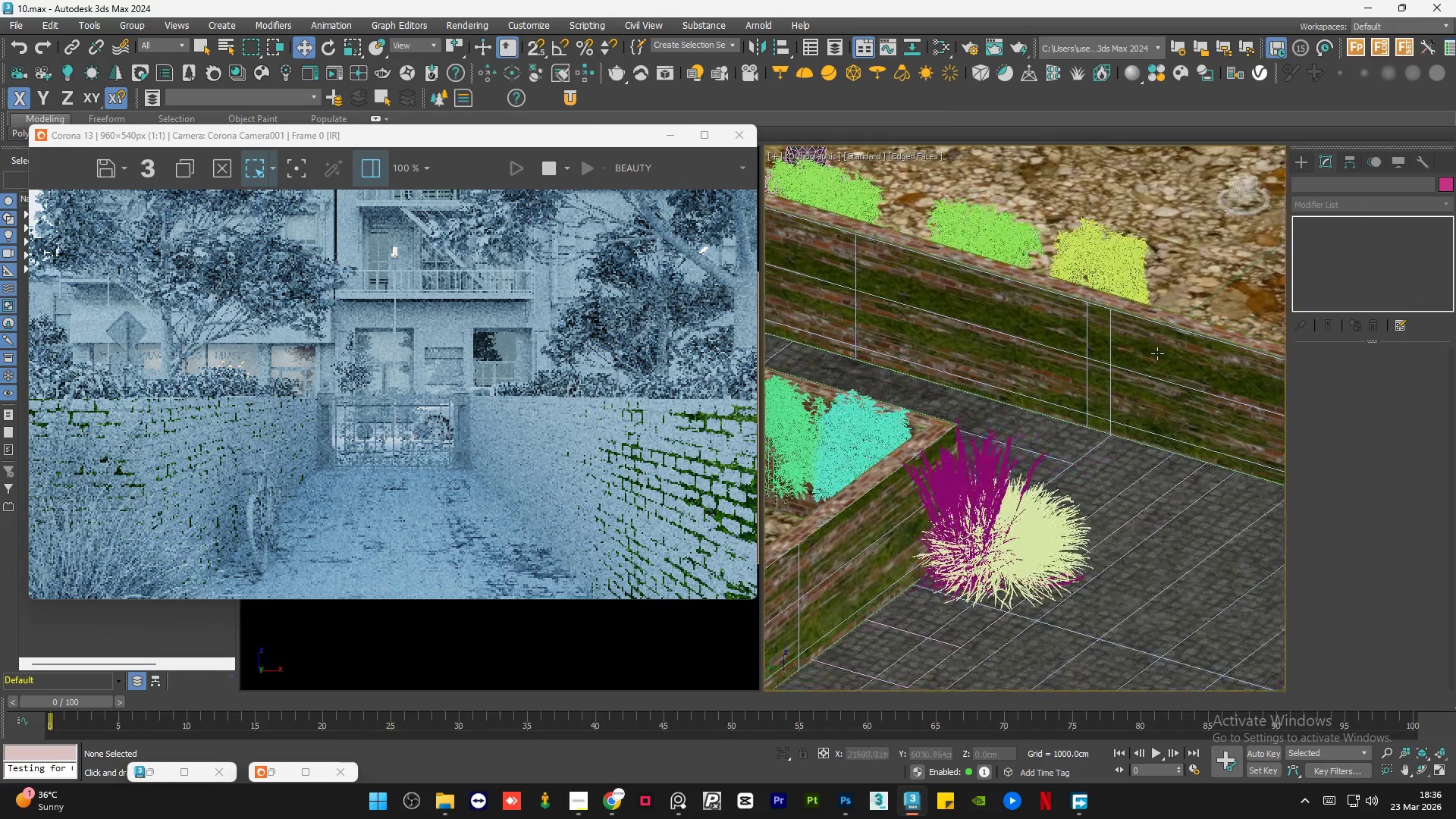 
key(Alt+AltLeft)
 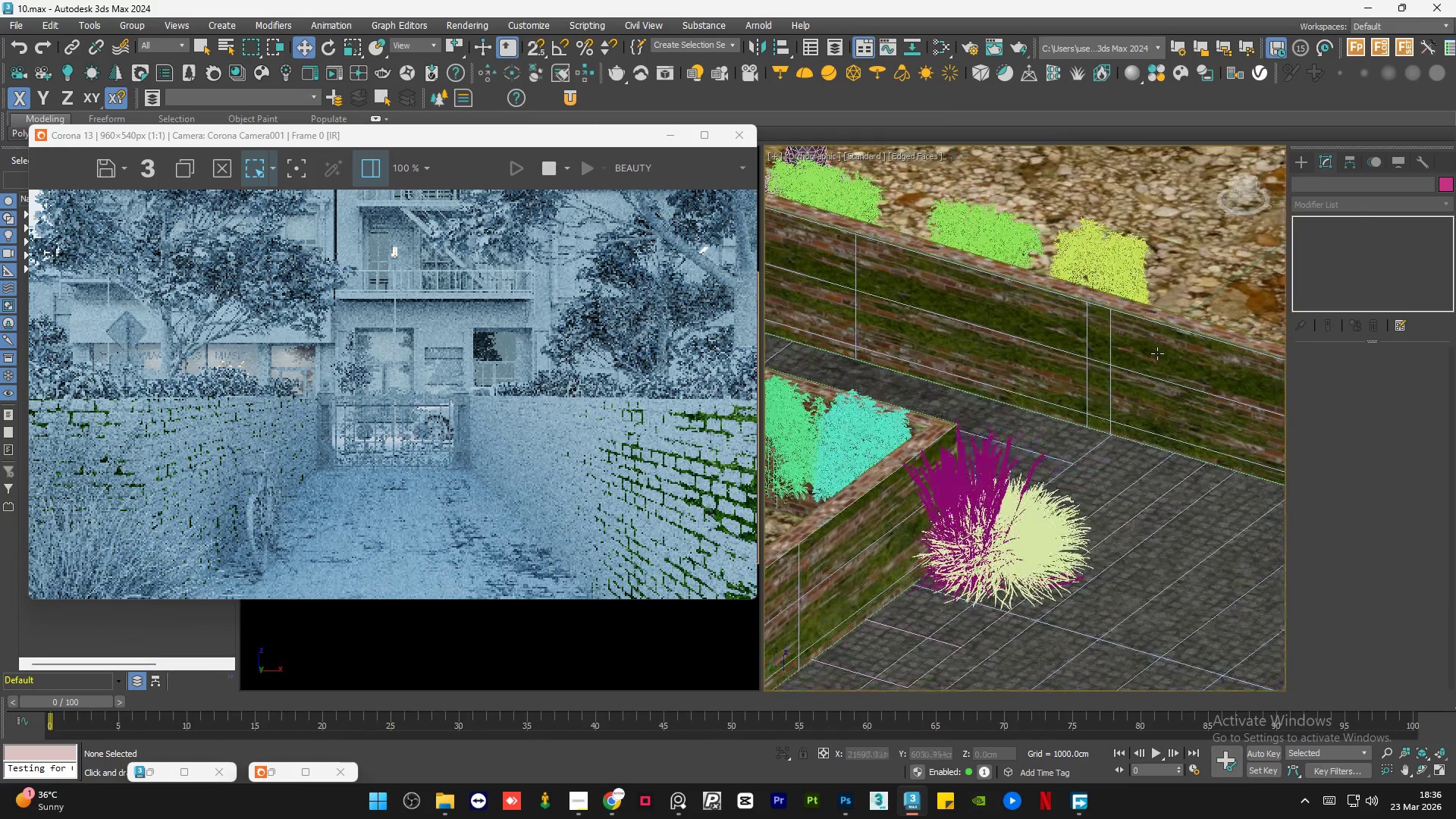 
key(Alt+AltLeft)
 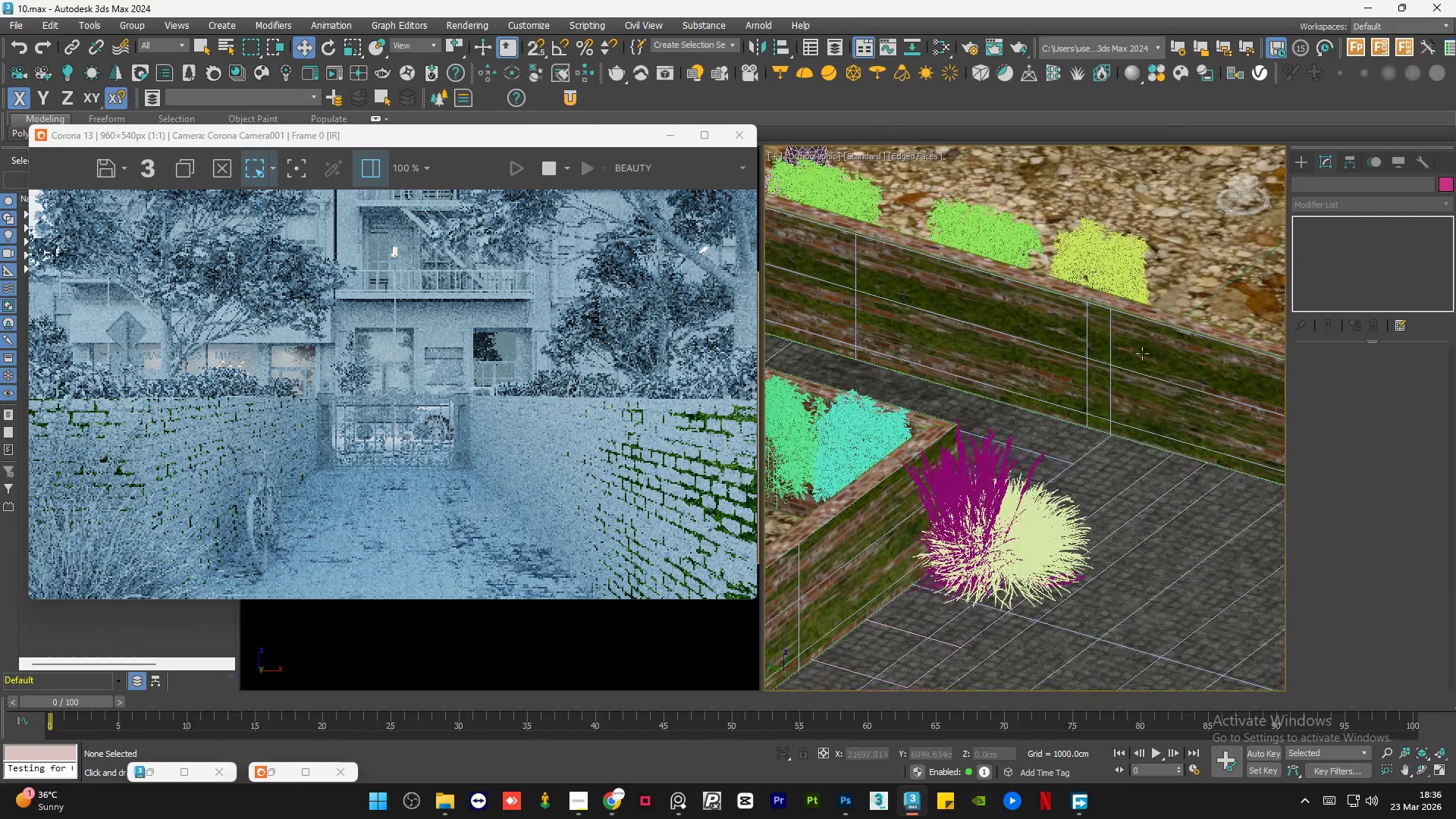 
scroll: coordinate [1069, 359], scroll_direction: down, amount: 2.0
 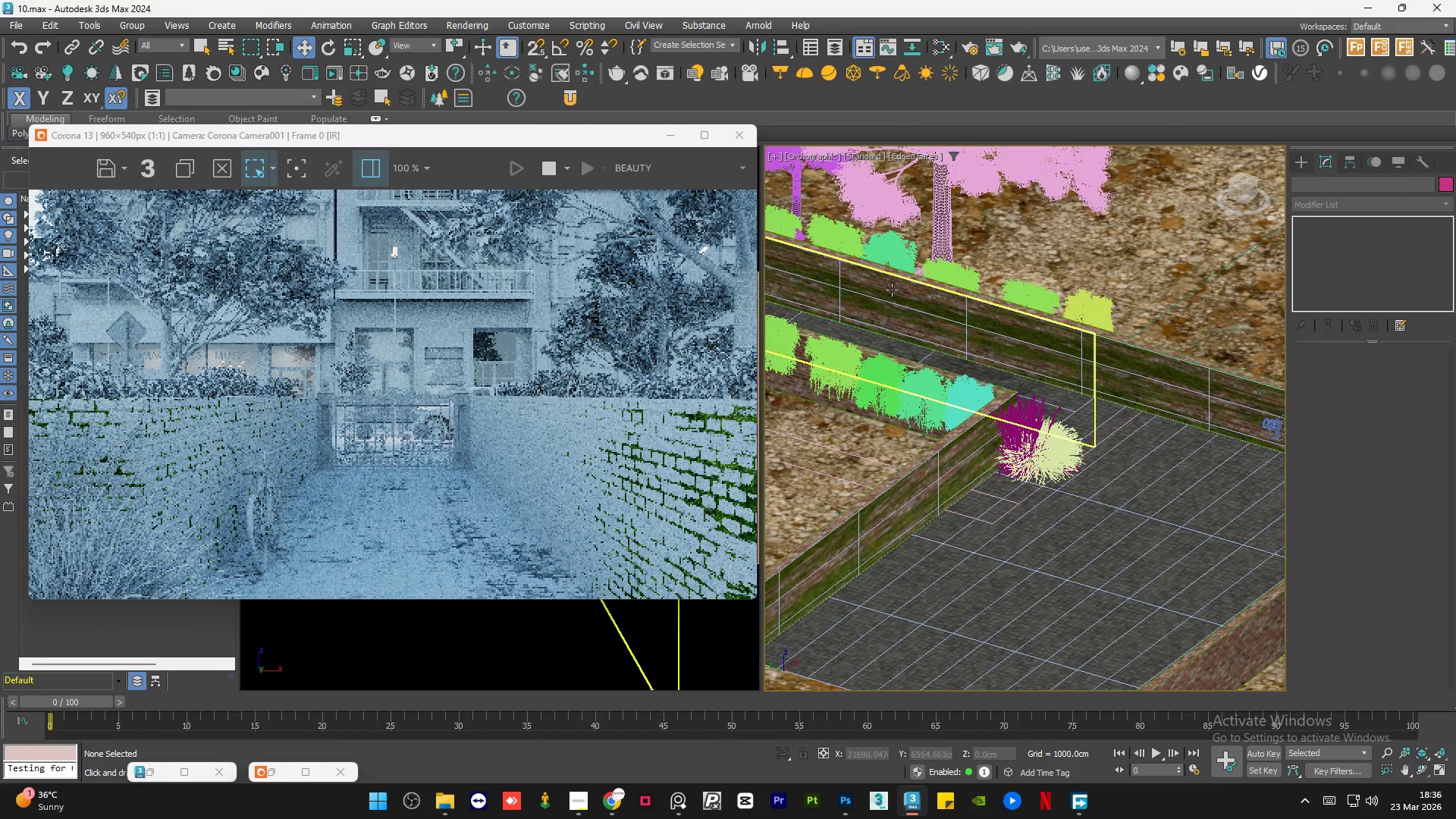 
left_click([892, 290])
 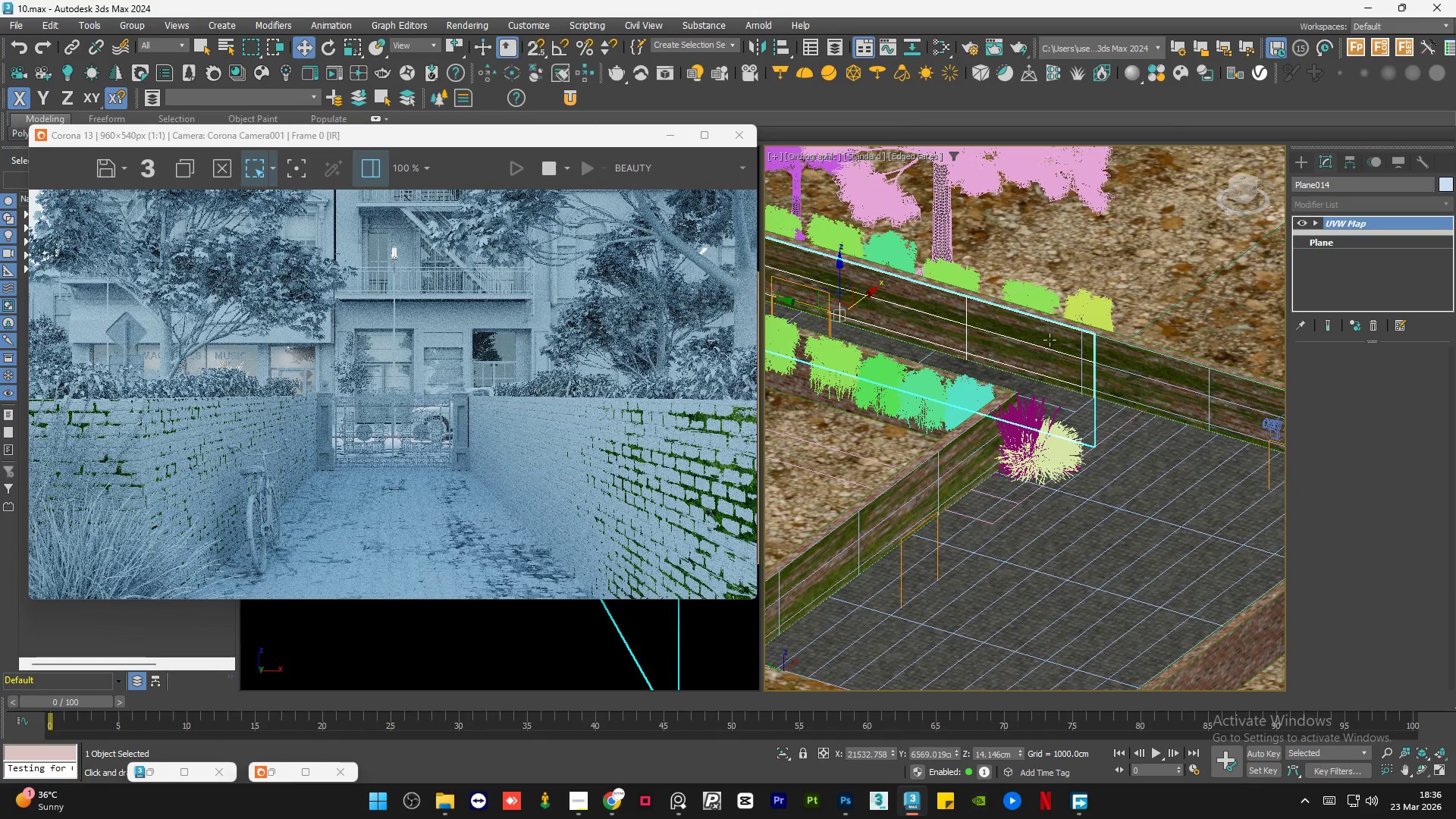 
hold_key(key=ControlLeft, duration=0.73)
 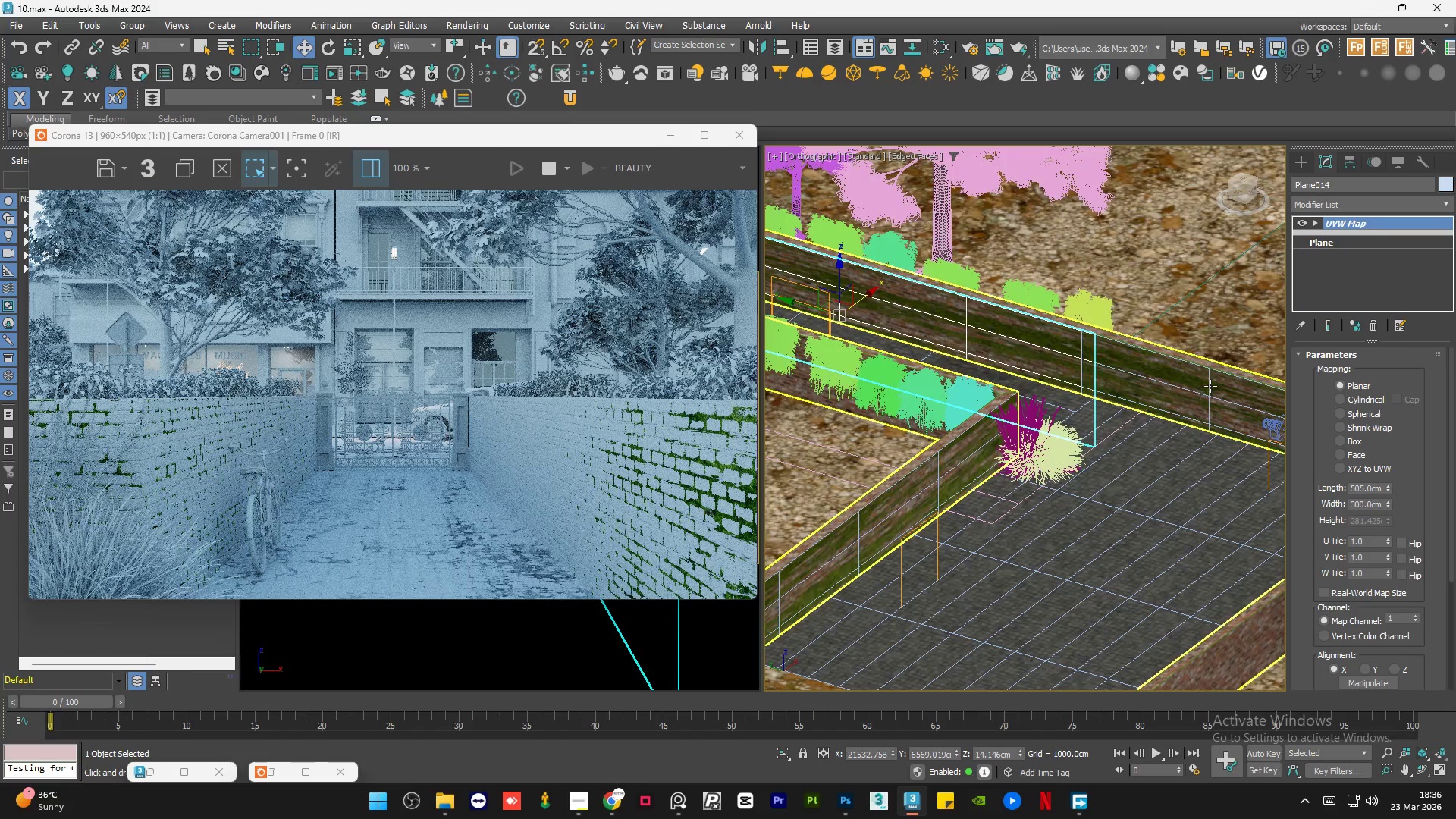 
hold_key(key=ControlLeft, duration=1.5)
scroll: coordinate [1210, 386], scroll_direction: up, amount: 1.0
 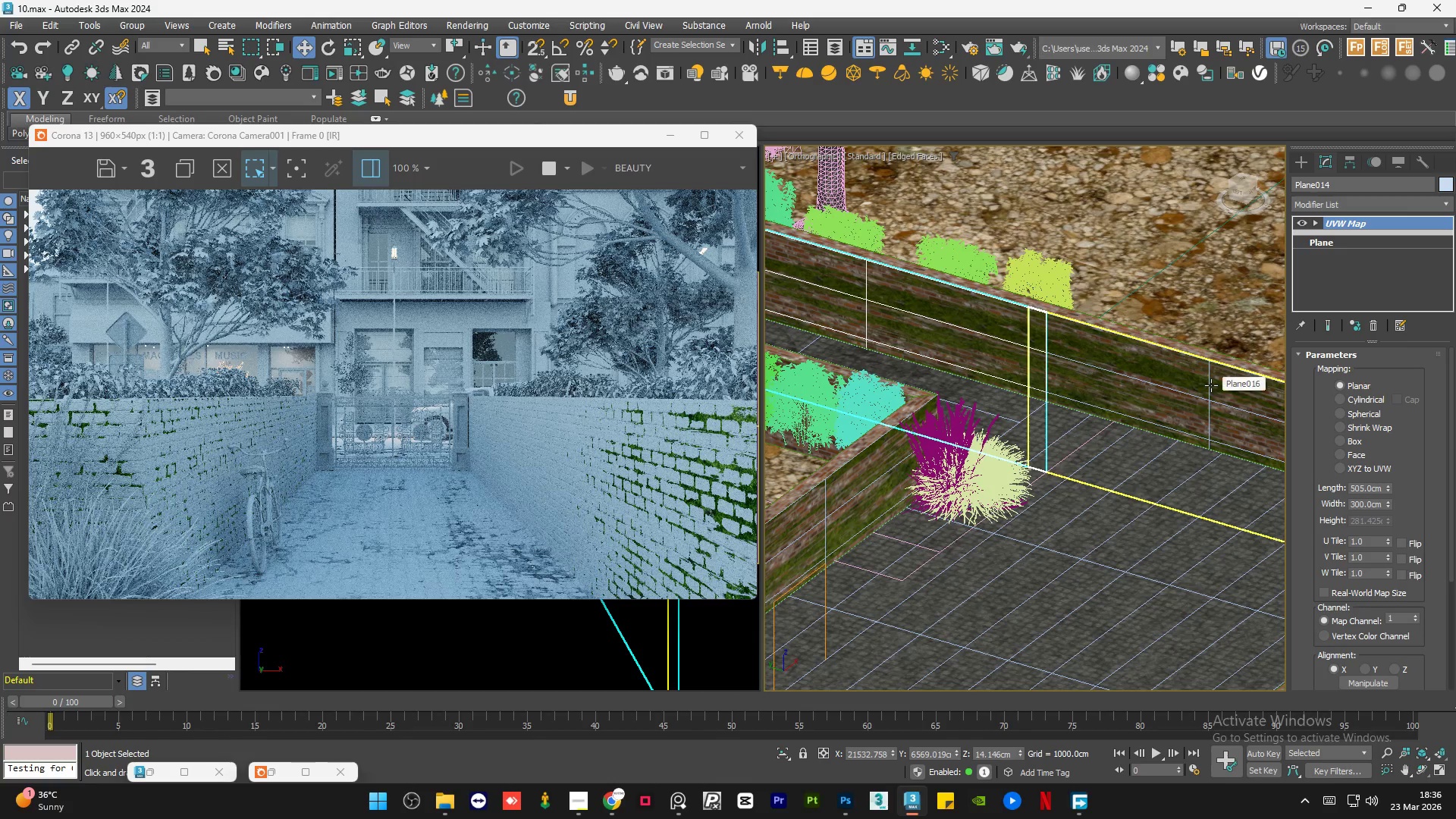 
left_click([1211, 385])
 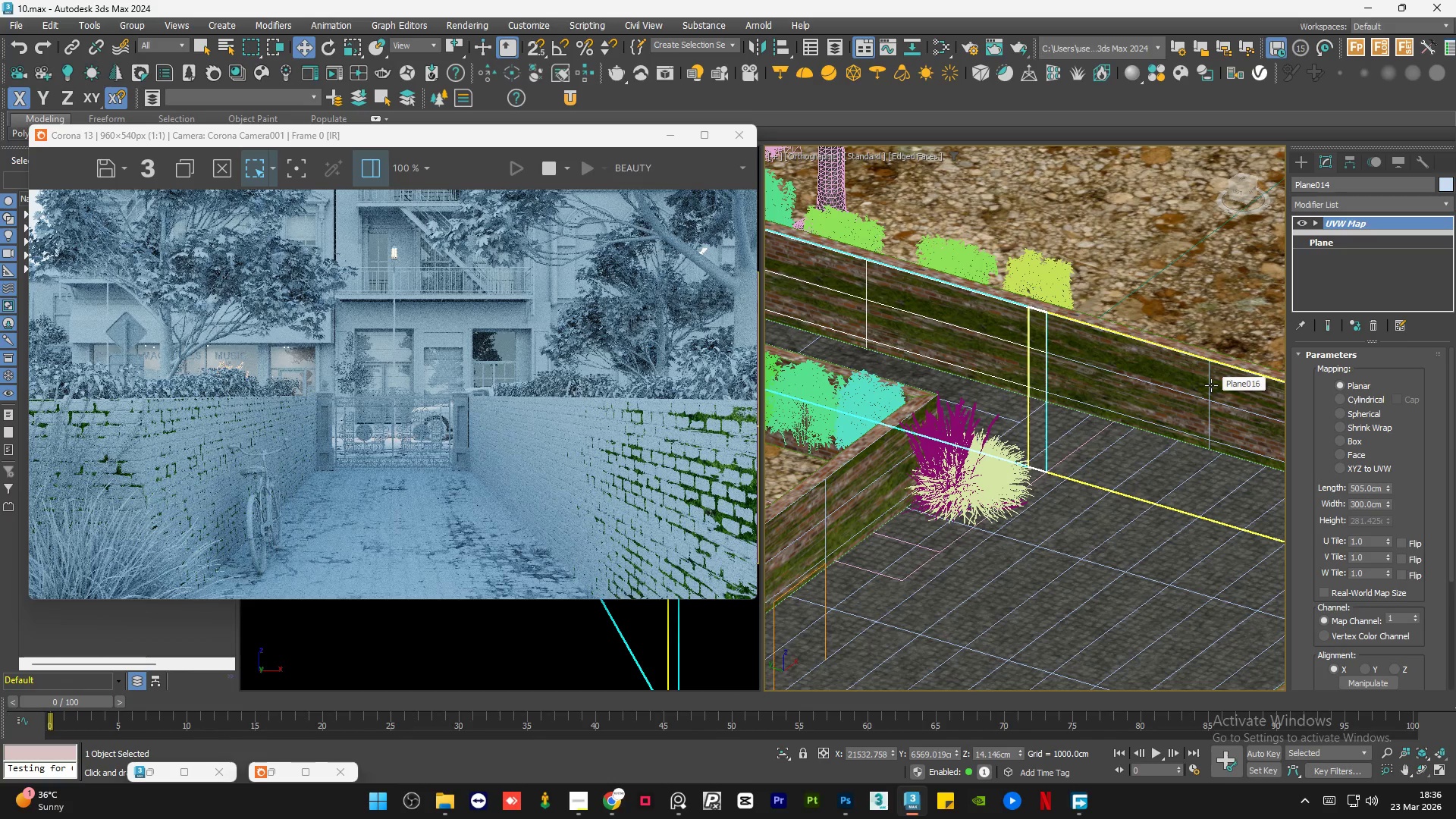 
hold_key(key=ControlLeft, duration=0.36)
 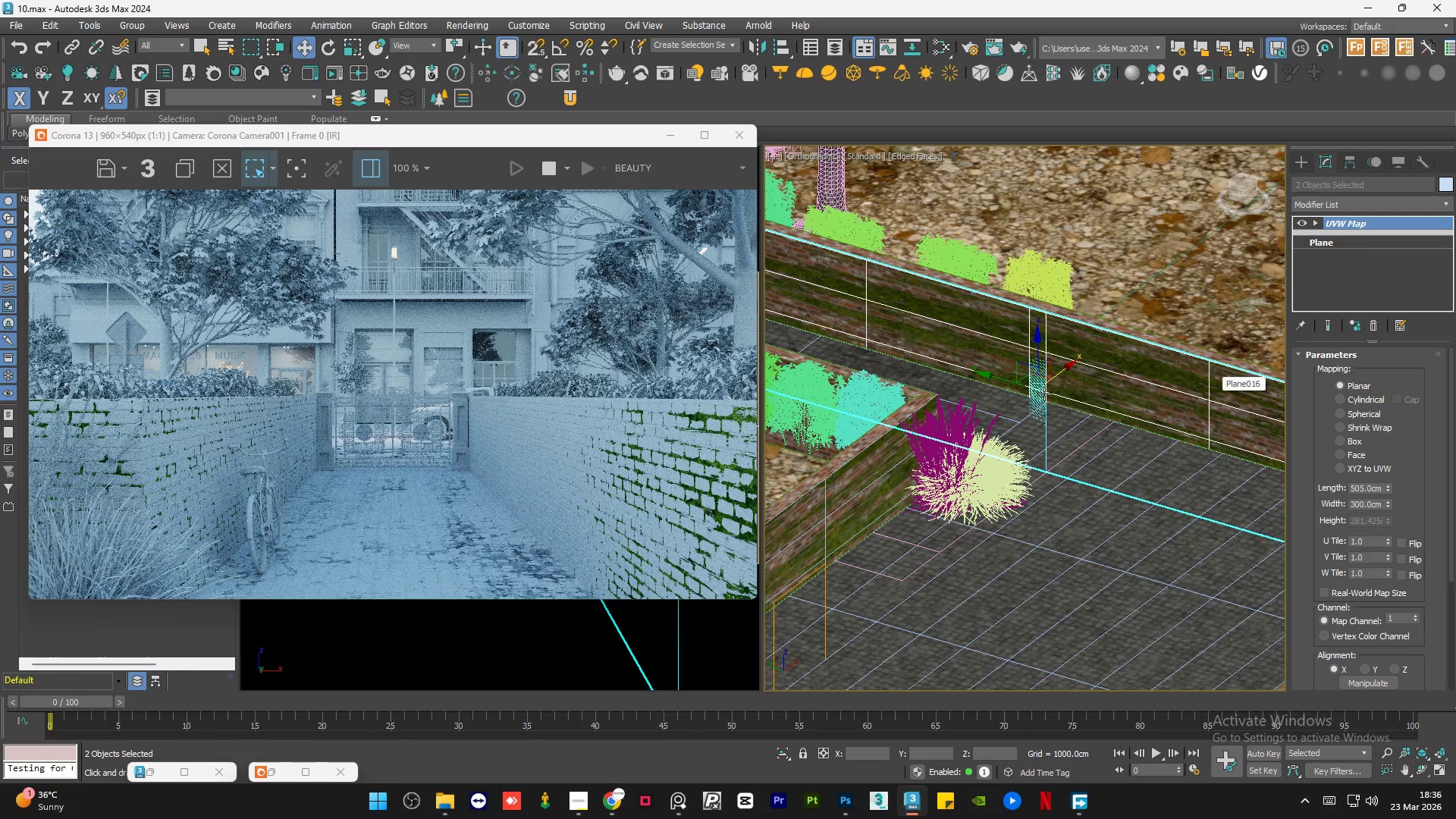 
hold_key(key=AltLeft, duration=1.08)
 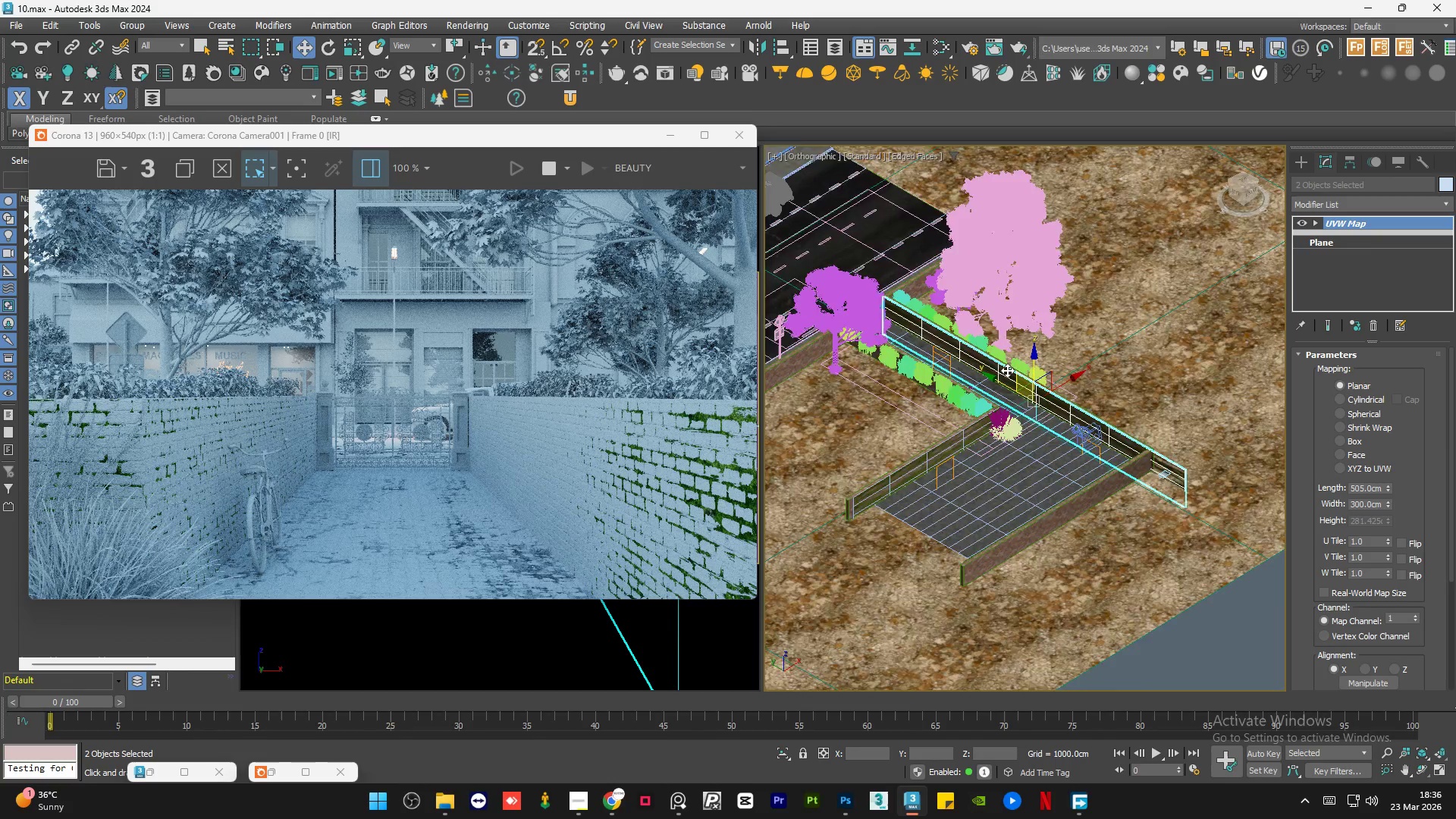 
scroll: coordinate [1031, 406], scroll_direction: down, amount: 4.0
 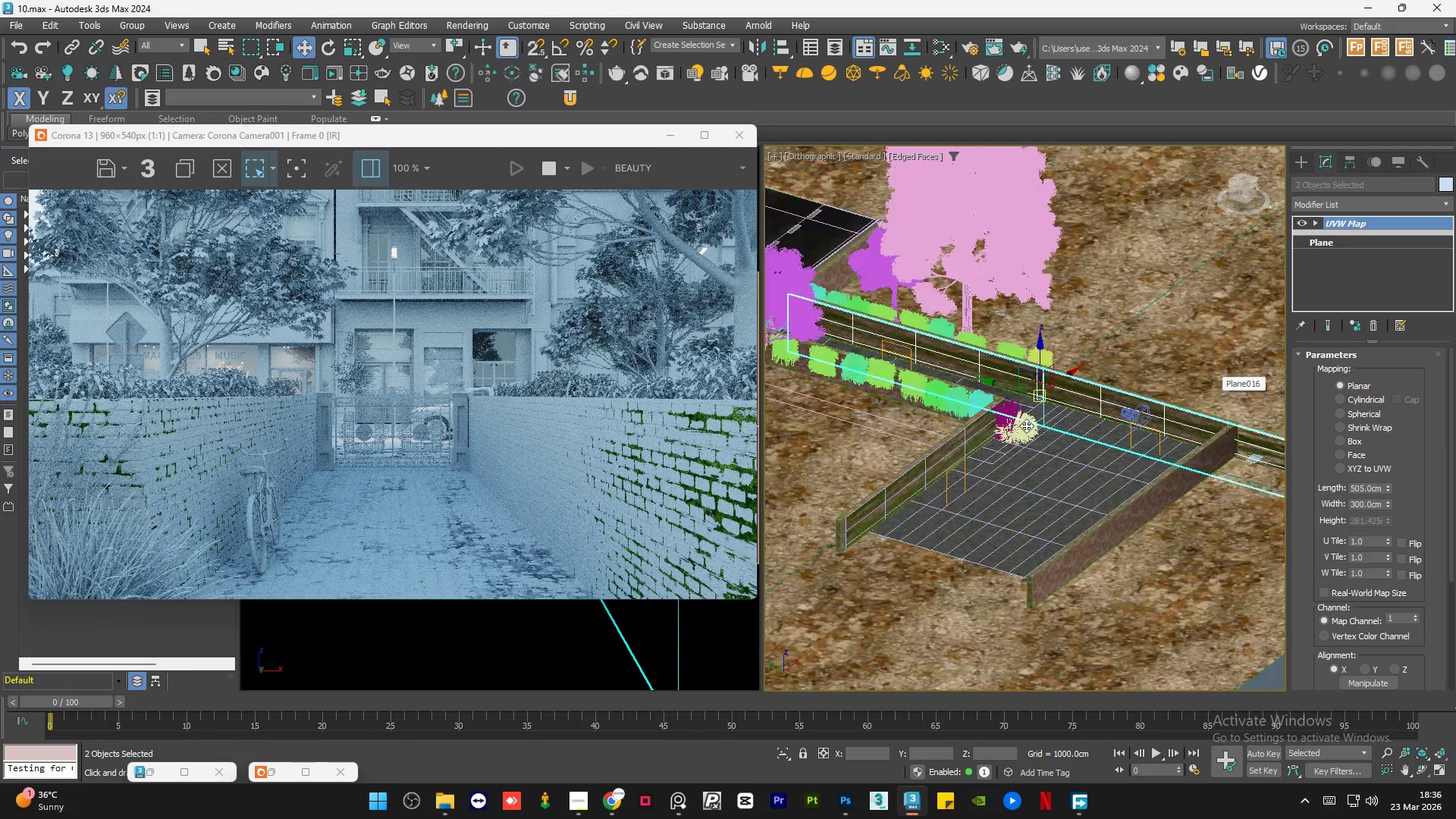 
scroll: coordinate [1007, 370], scroll_direction: up, amount: 5.0
 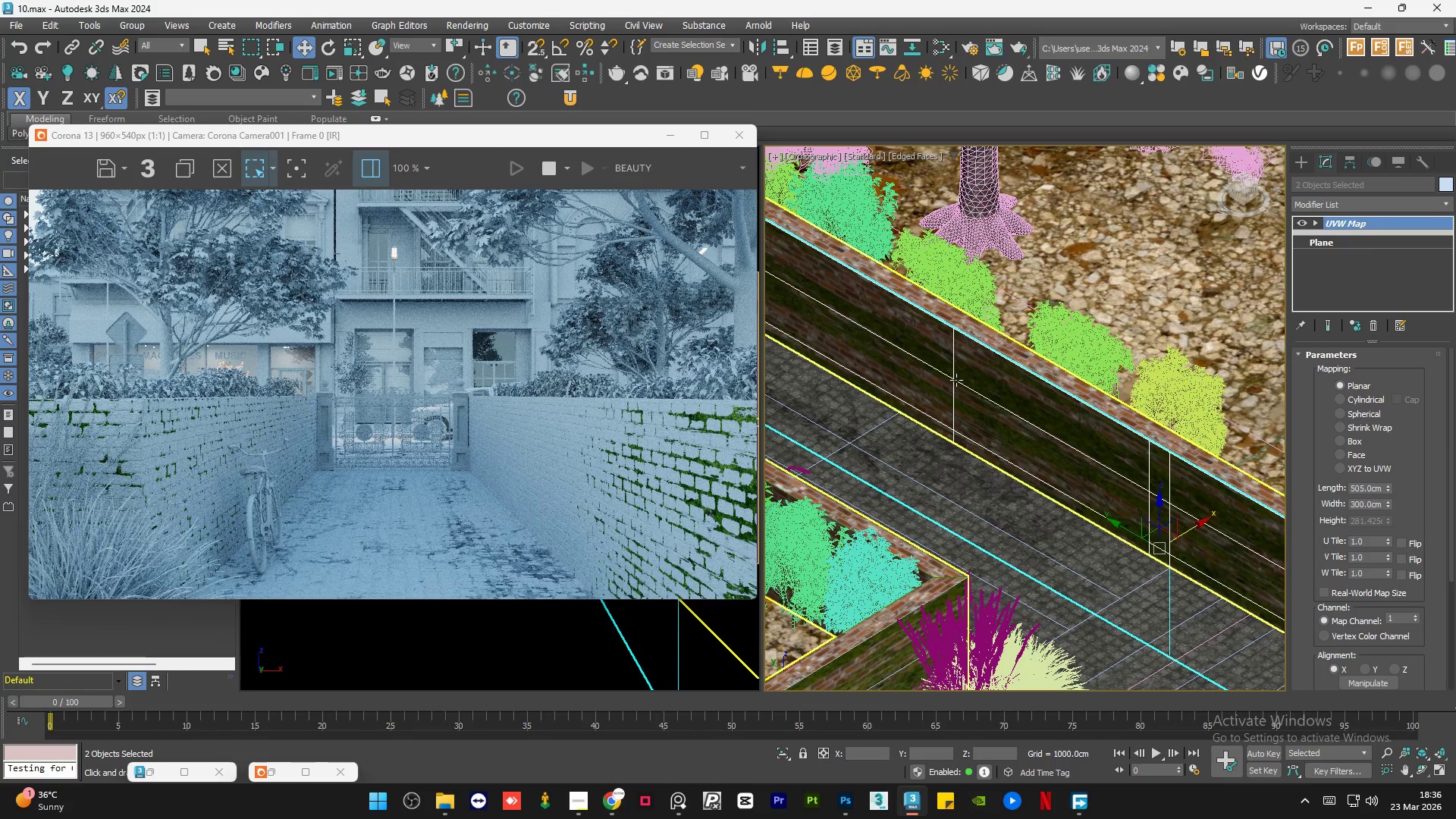 
left_click([956, 380])
 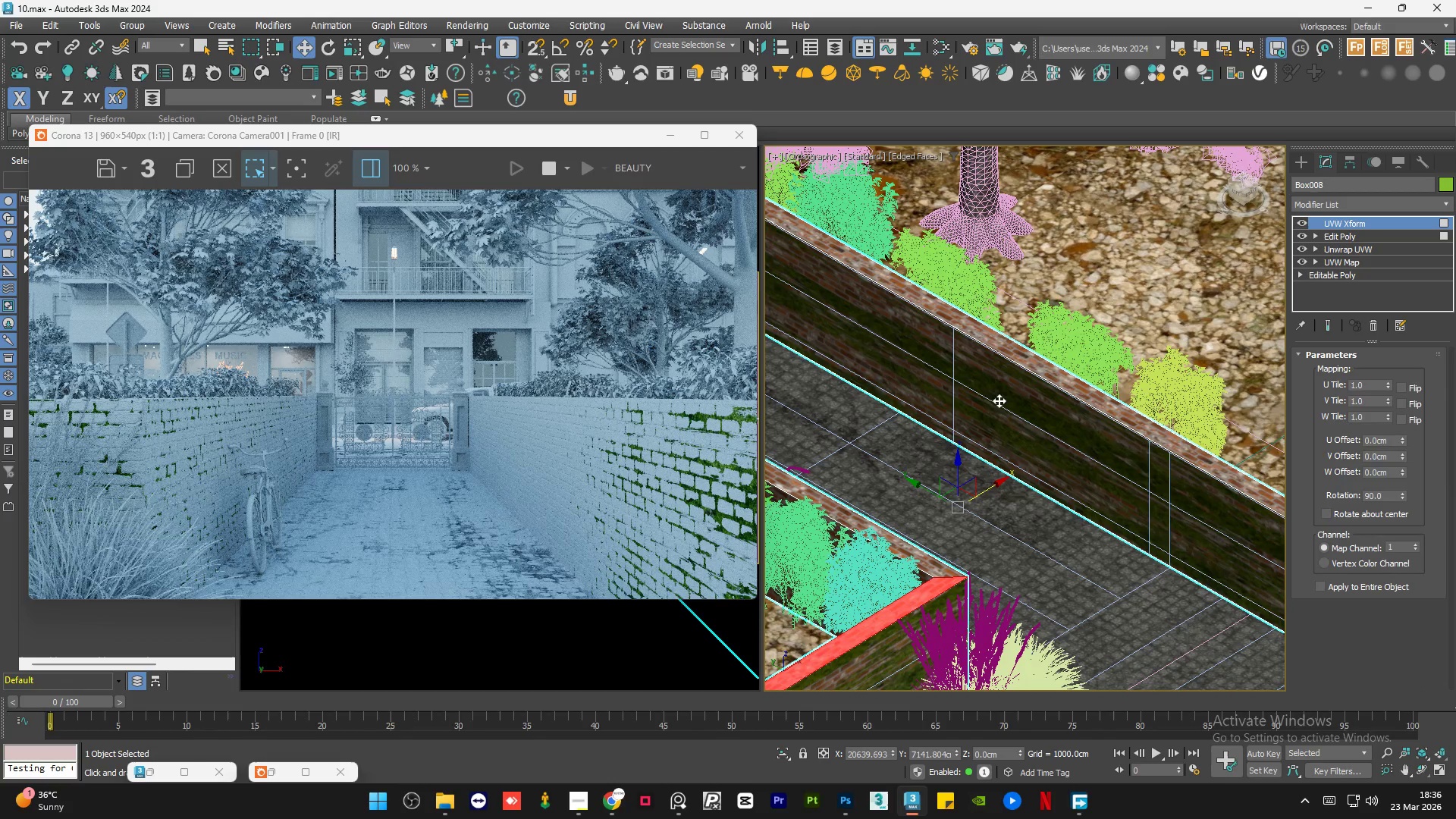 
scroll: coordinate [1112, 452], scroll_direction: down, amount: 2.0
 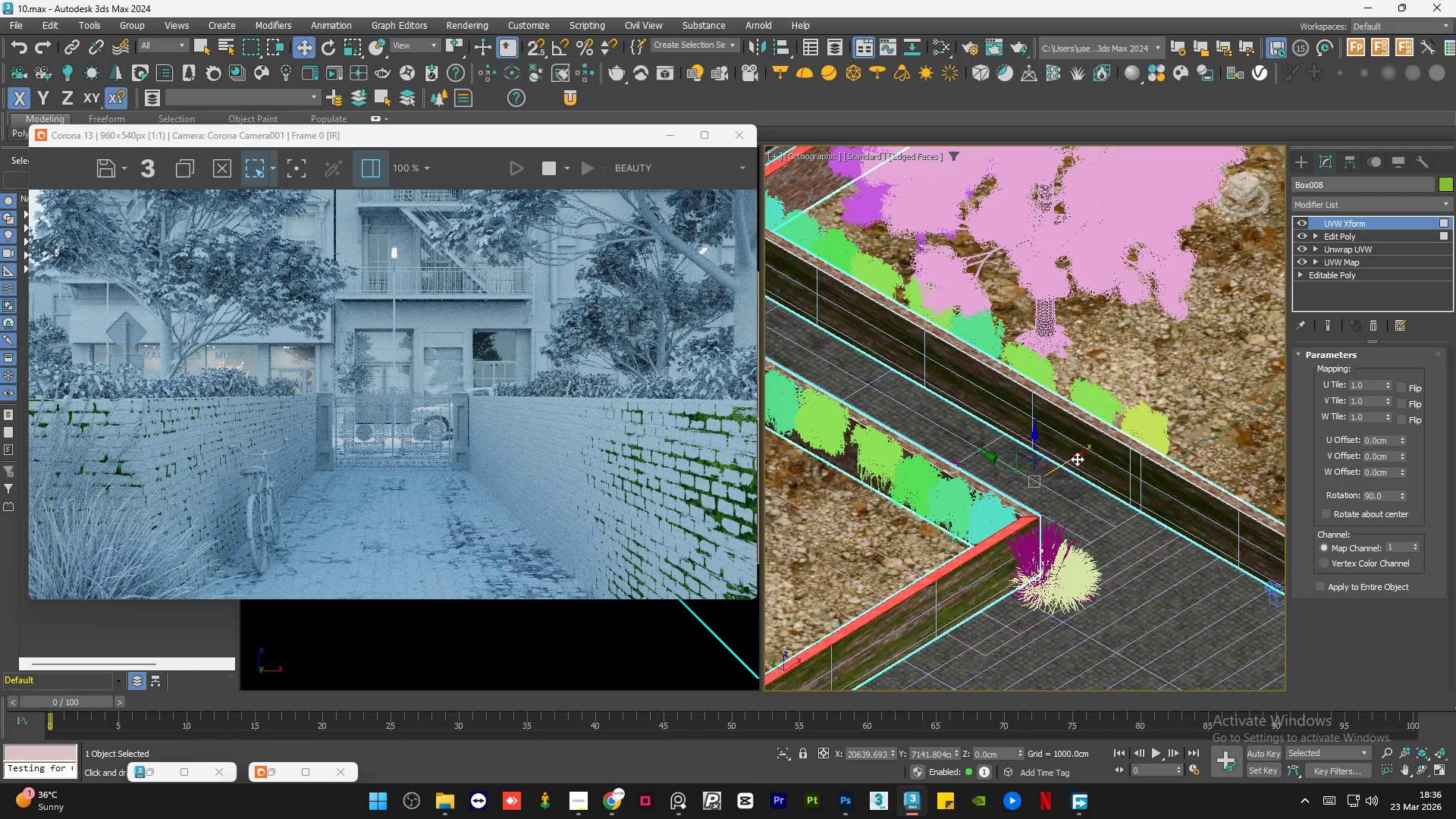 
hold_key(key=AltLeft, duration=0.72)
 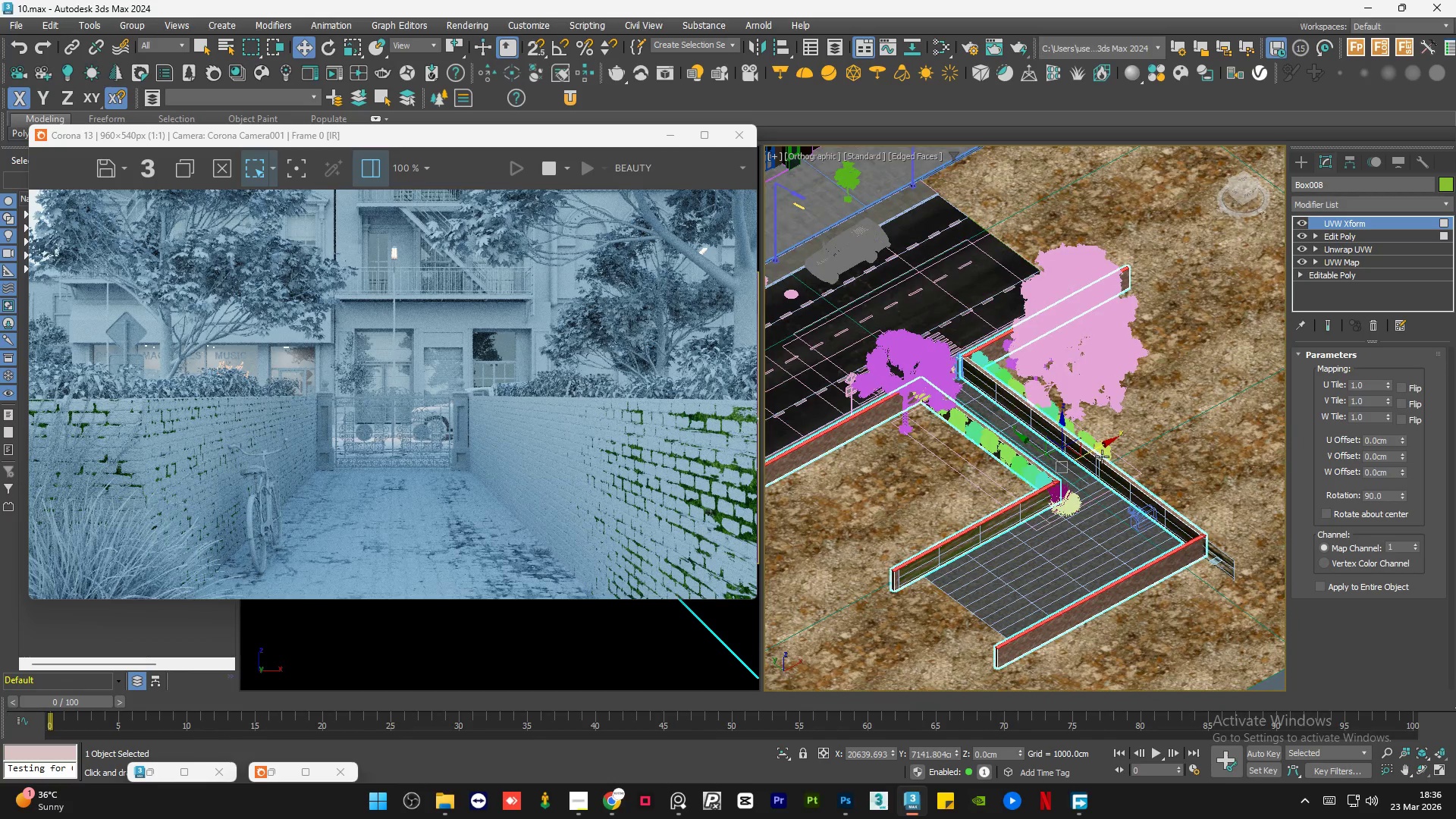 
scroll: coordinate [1077, 459], scroll_direction: down, amount: 3.0
 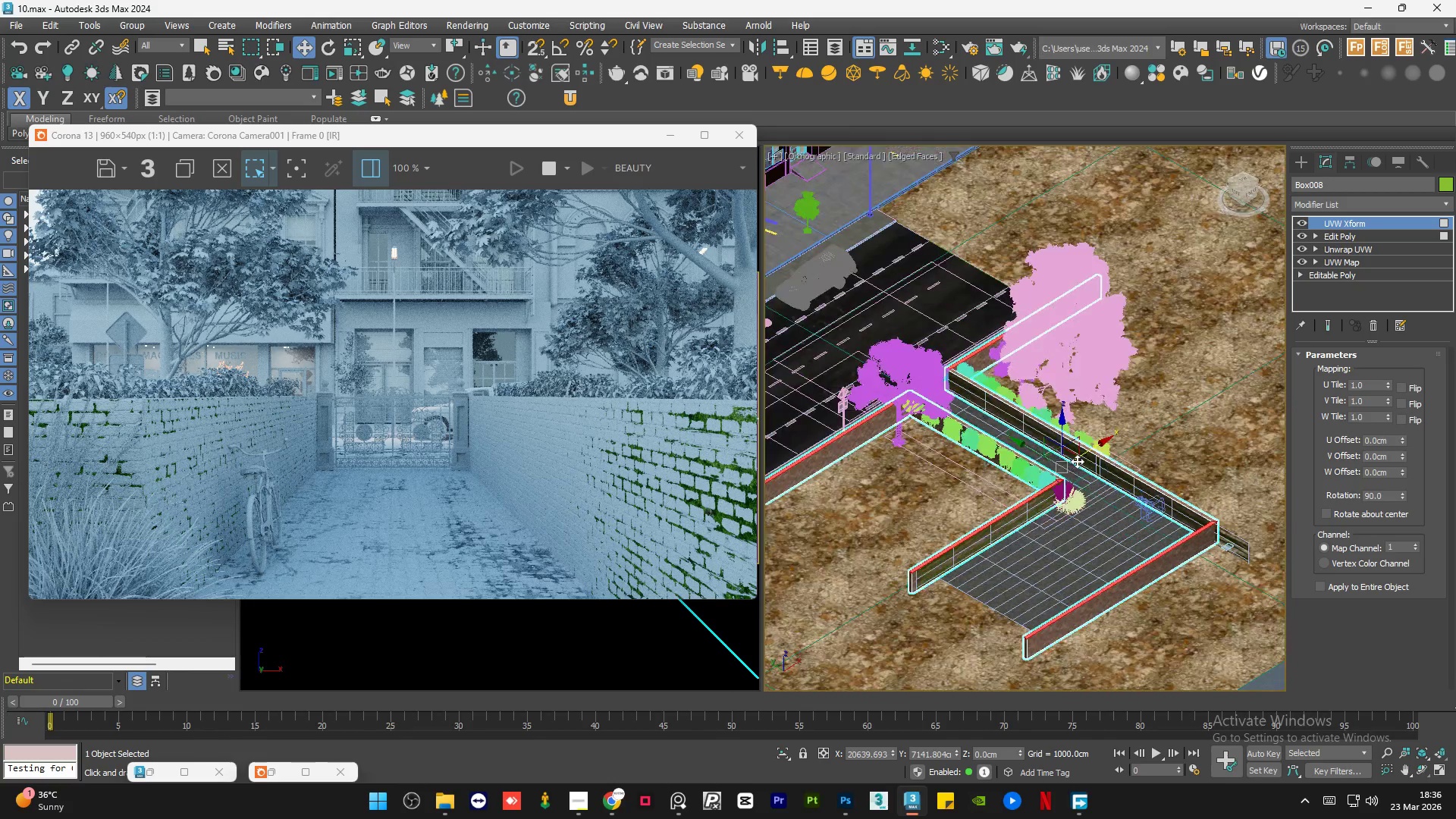 
scroll: coordinate [1101, 460], scroll_direction: up, amount: 7.0
 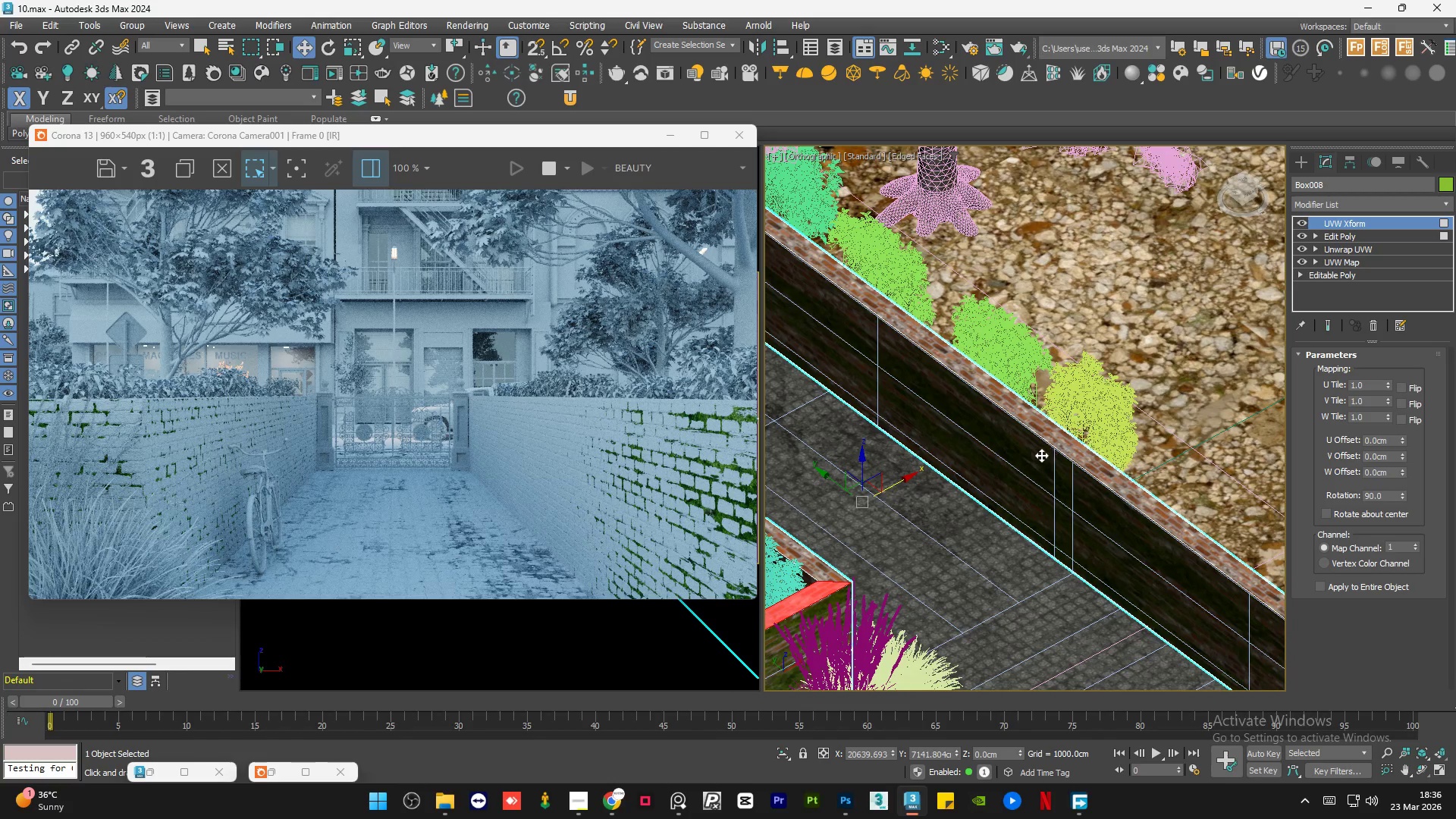 
hold_key(key=AltLeft, duration=0.55)
 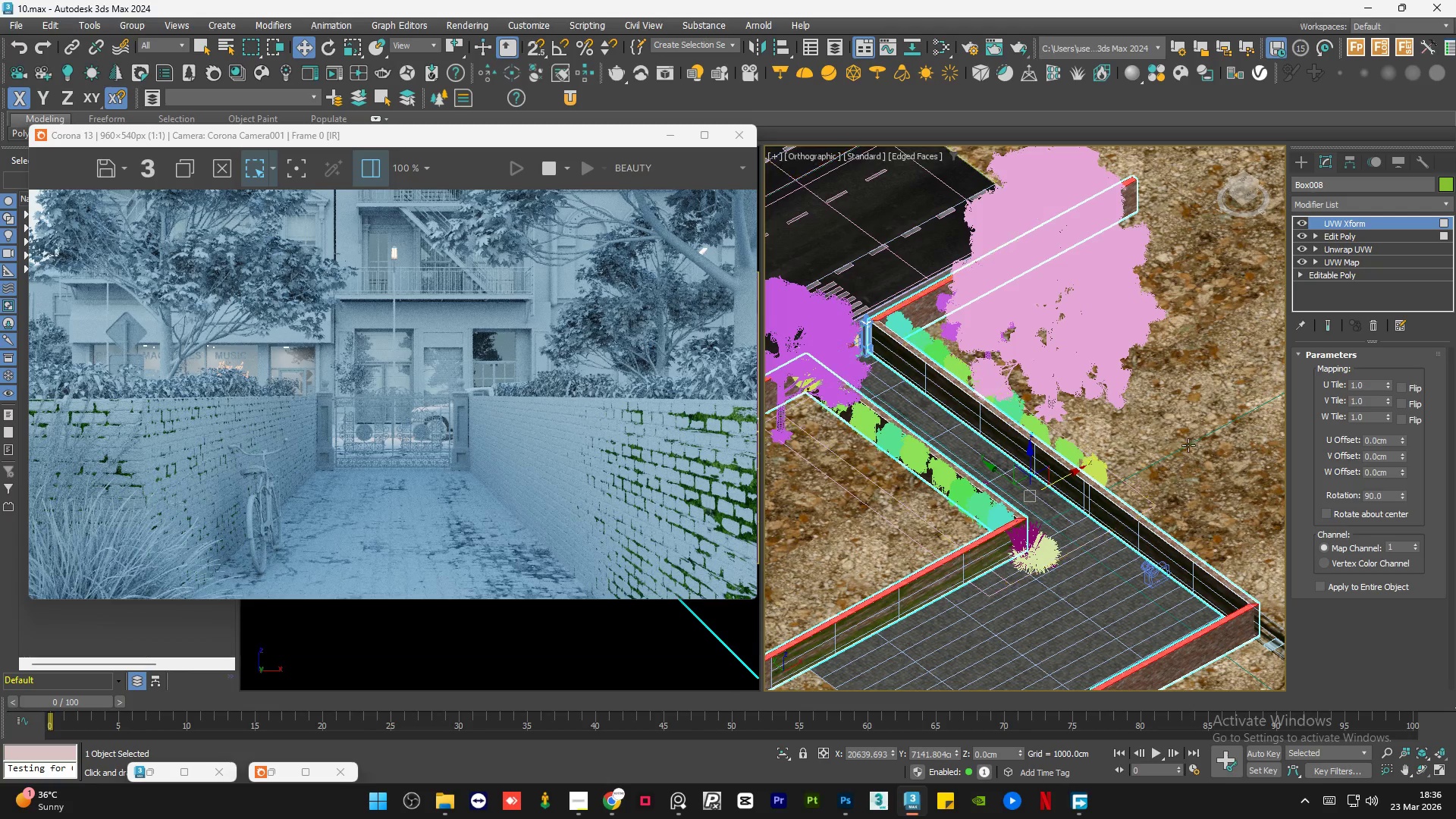 
scroll: coordinate [1110, 511], scroll_direction: down, amount: 3.0
 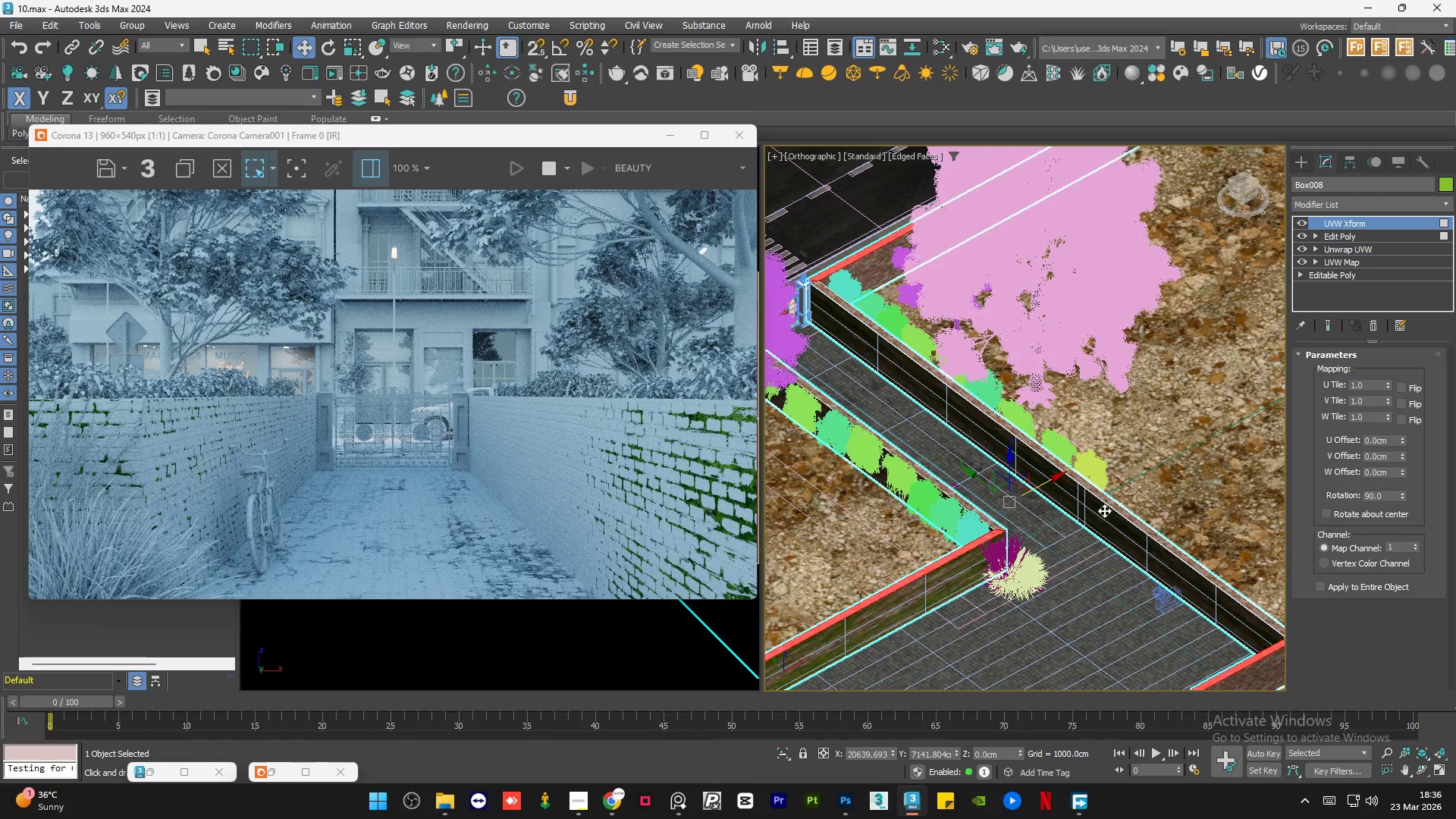 
scroll: coordinate [1109, 482], scroll_direction: none, amount: 0.0
 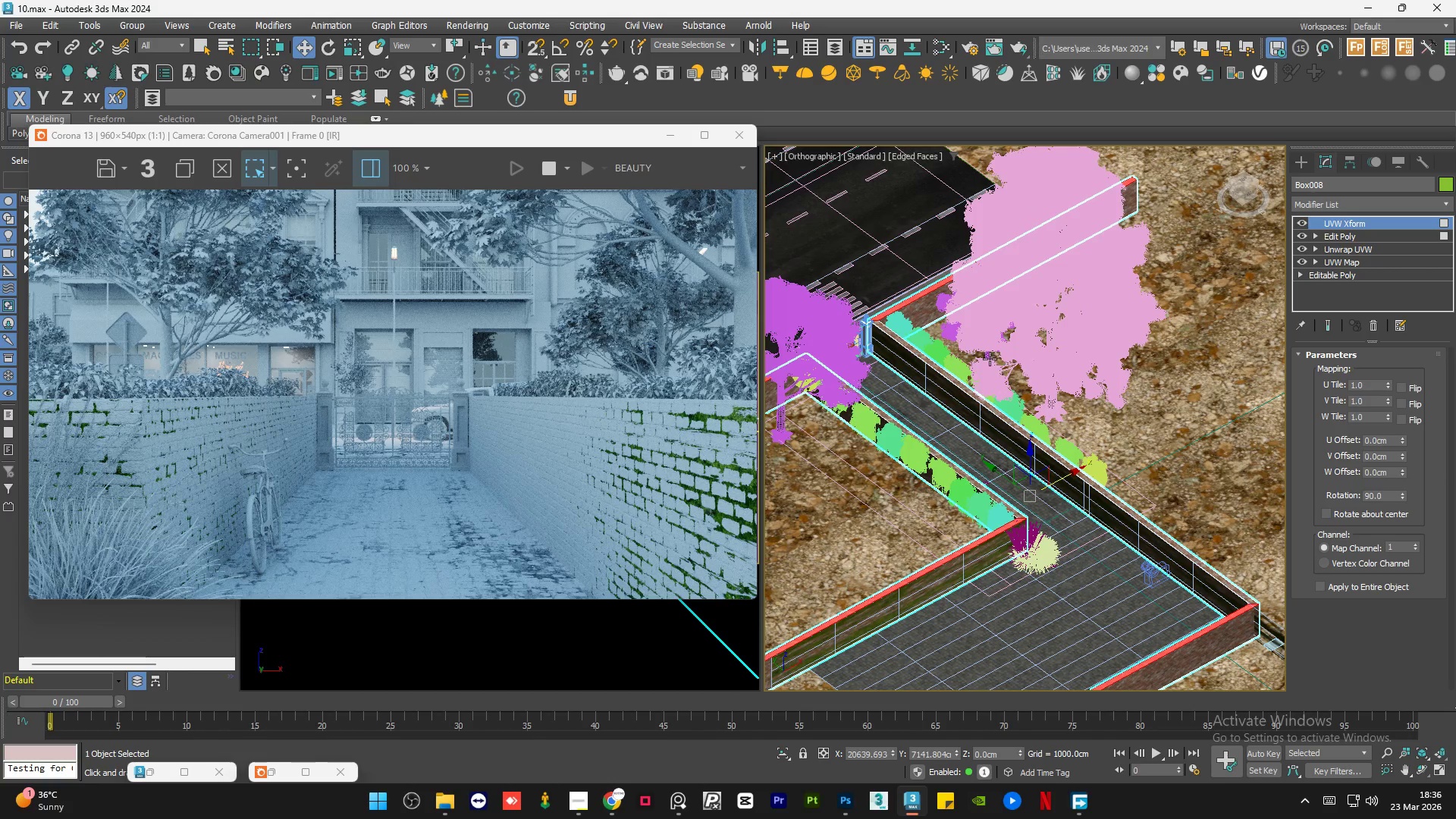 
scroll: coordinate [843, 321], scroll_direction: up, amount: 7.0
 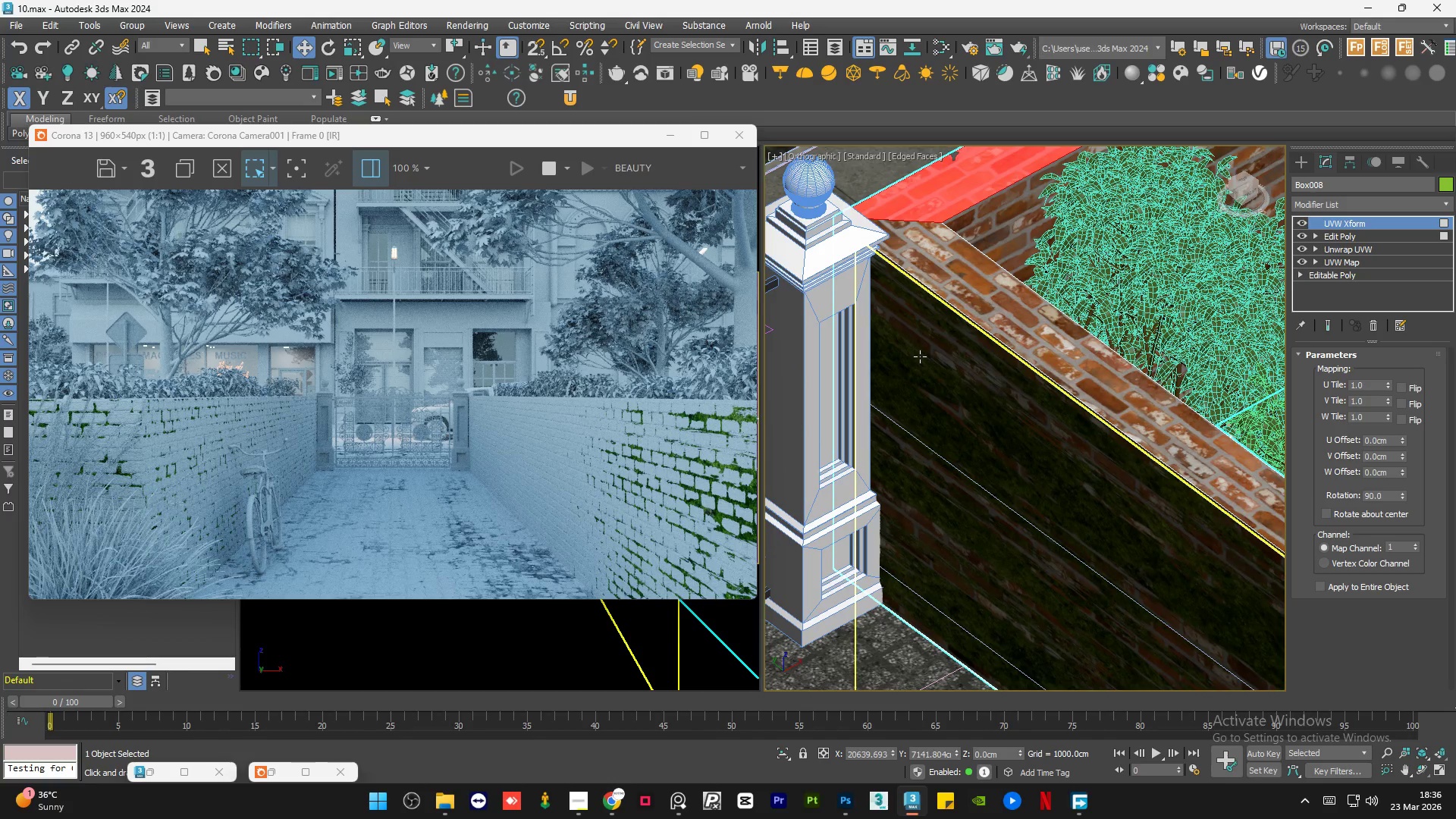 
left_click([920, 356])
 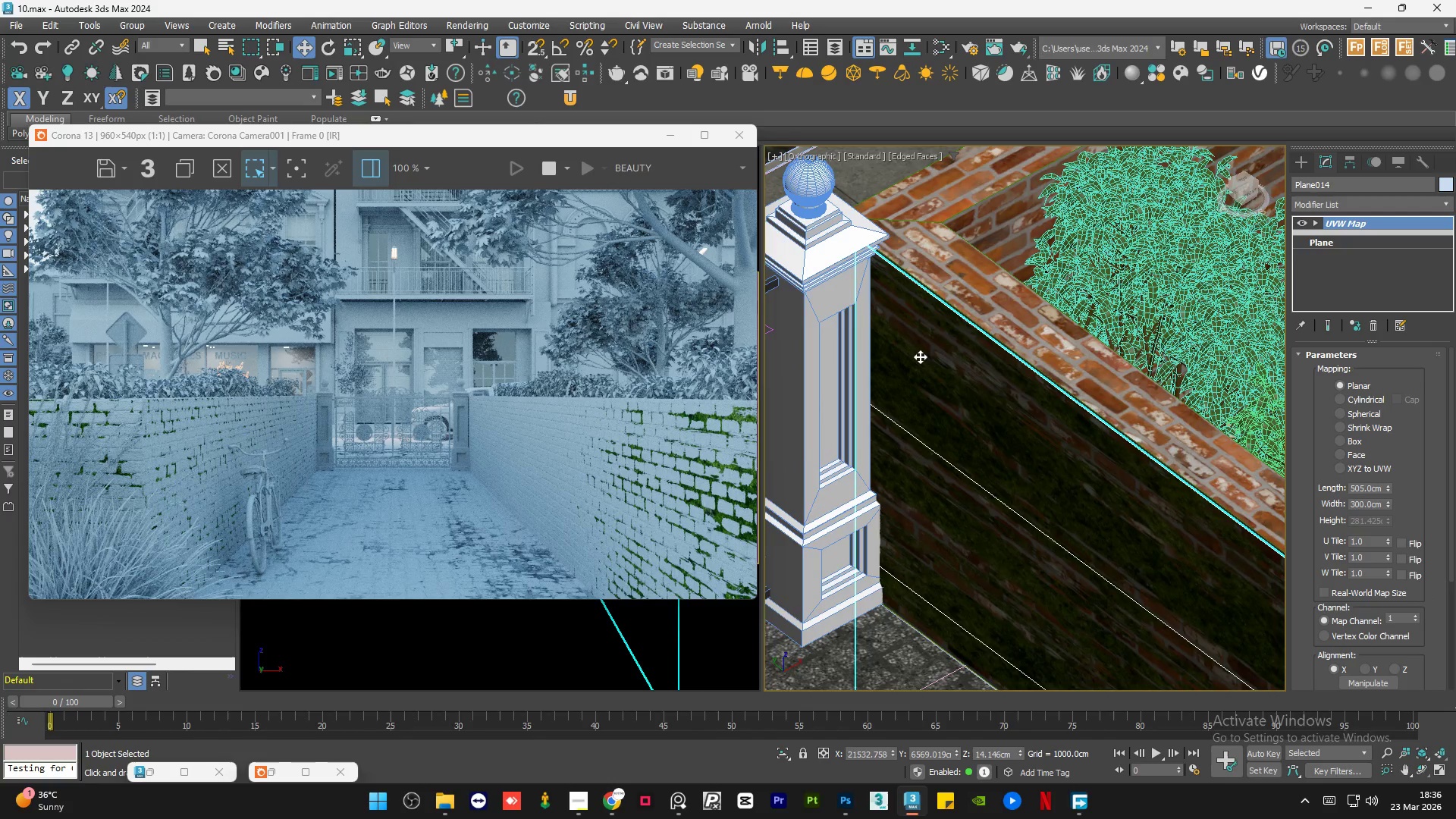 
hold_key(key=AltLeft, duration=0.98)
 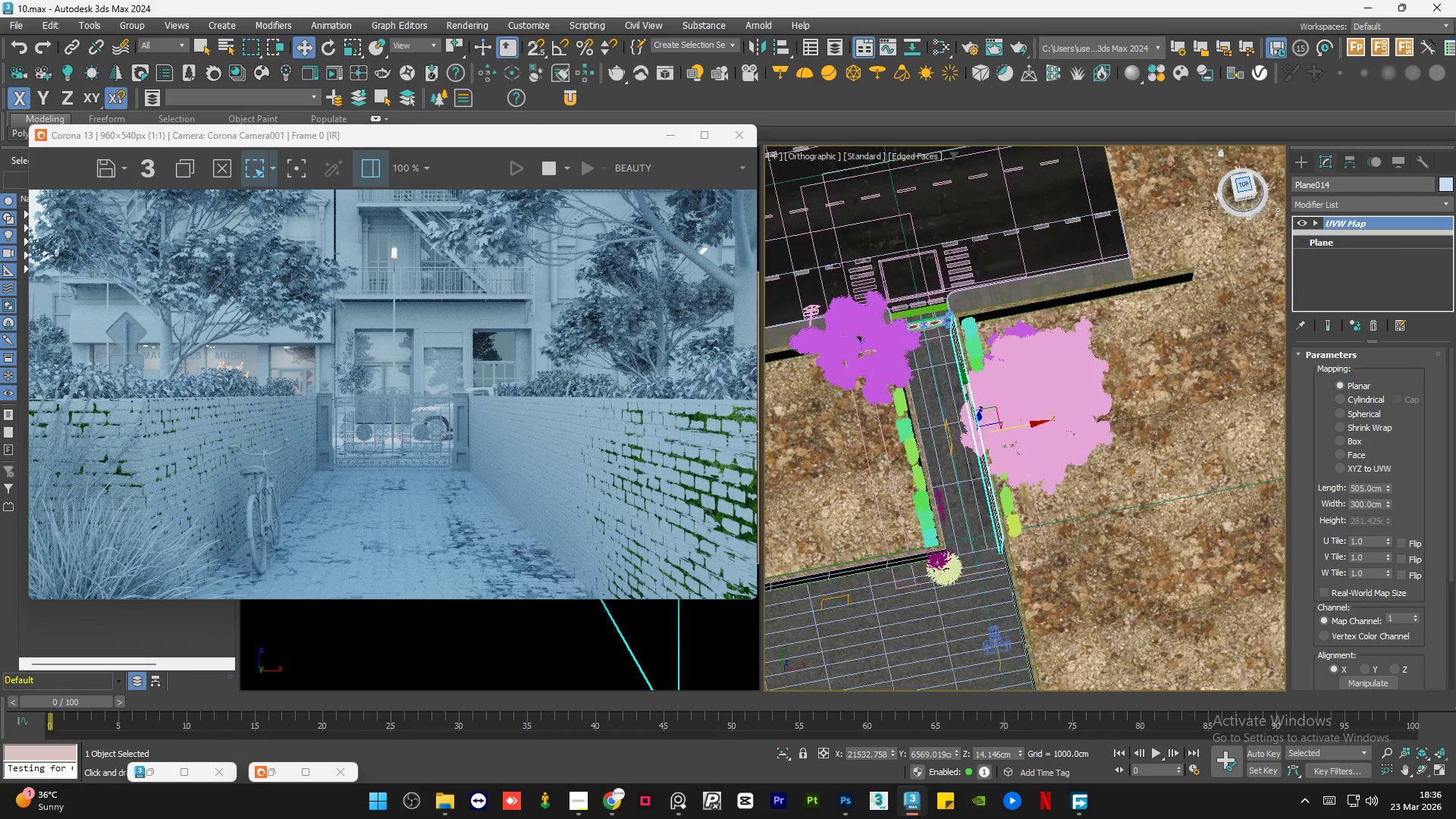 
scroll: coordinate [916, 369], scroll_direction: down, amount: 9.0
 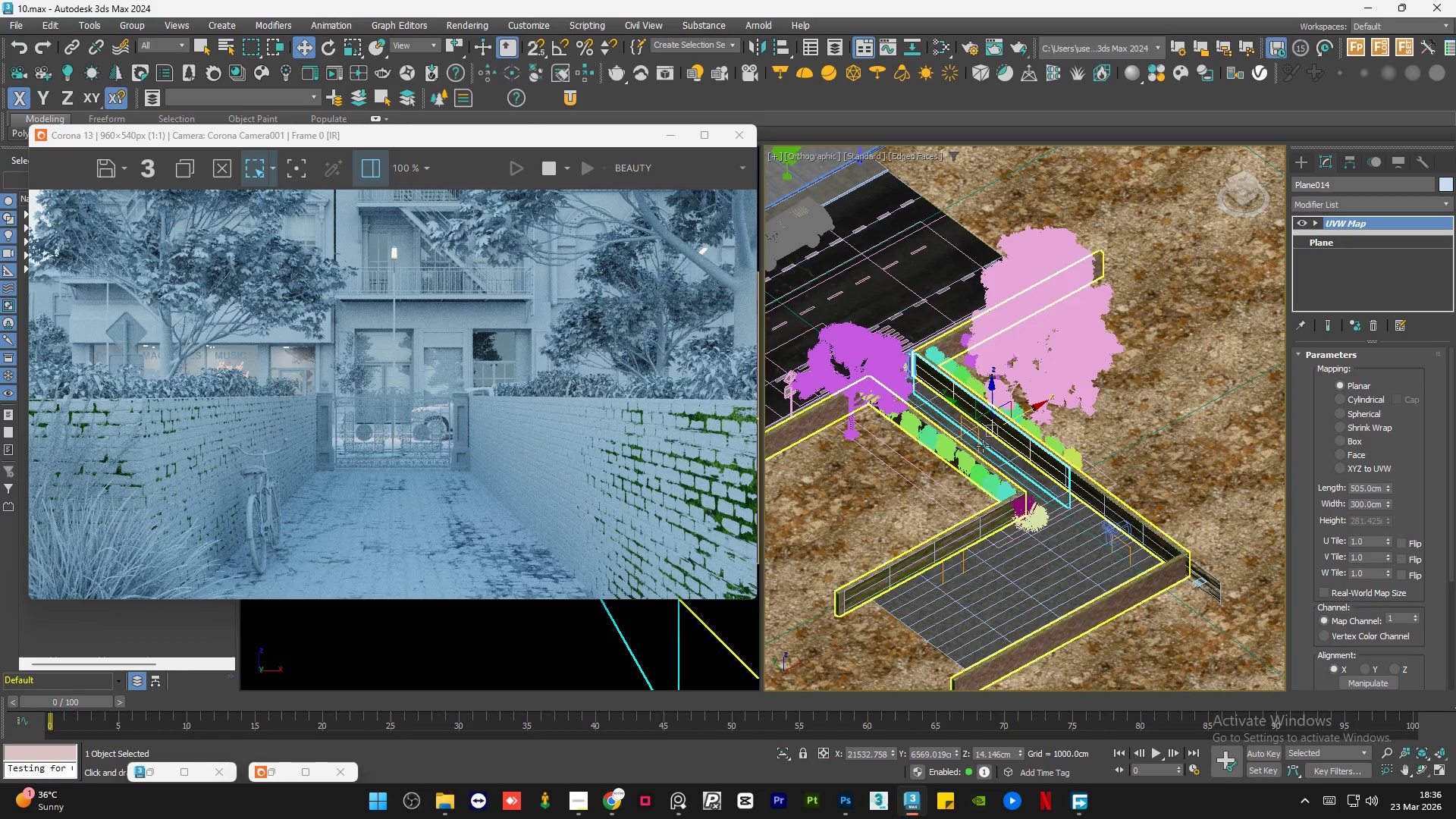 
scroll: coordinate [956, 463], scroll_direction: up, amount: 20.0
 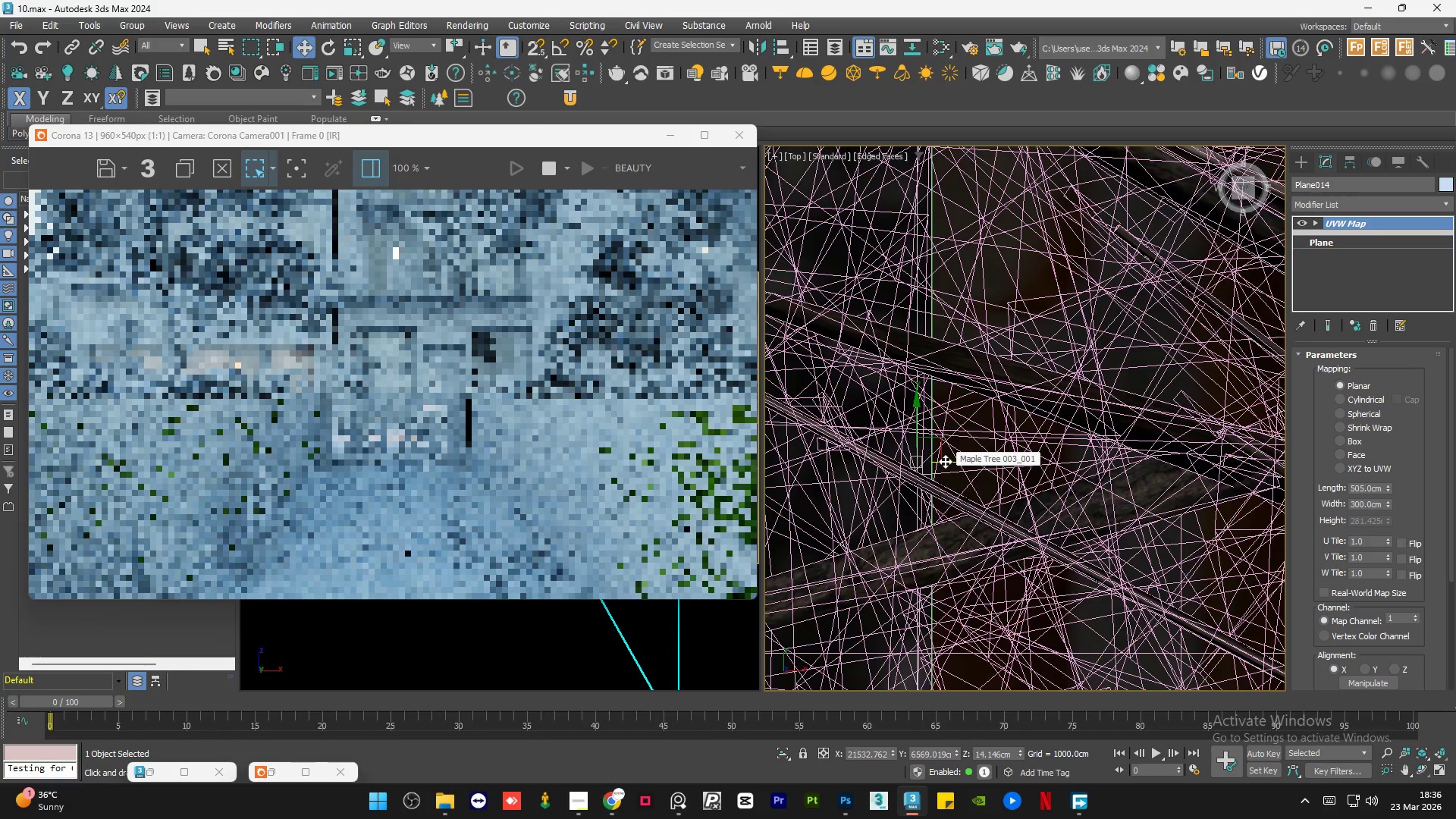 
wait(29.38)
 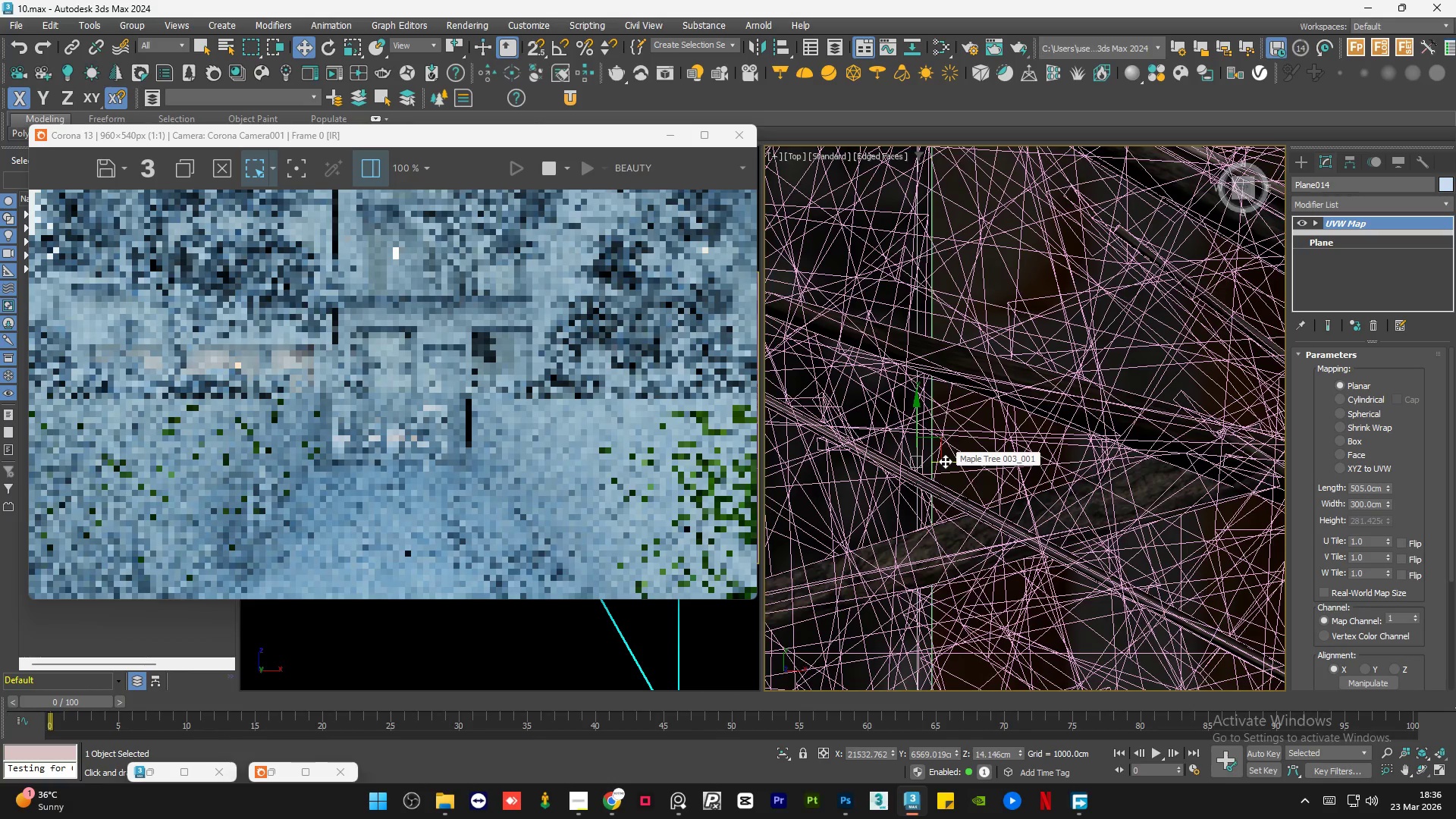 
scroll: coordinate [550, 443], scroll_direction: up, amount: 1.0
 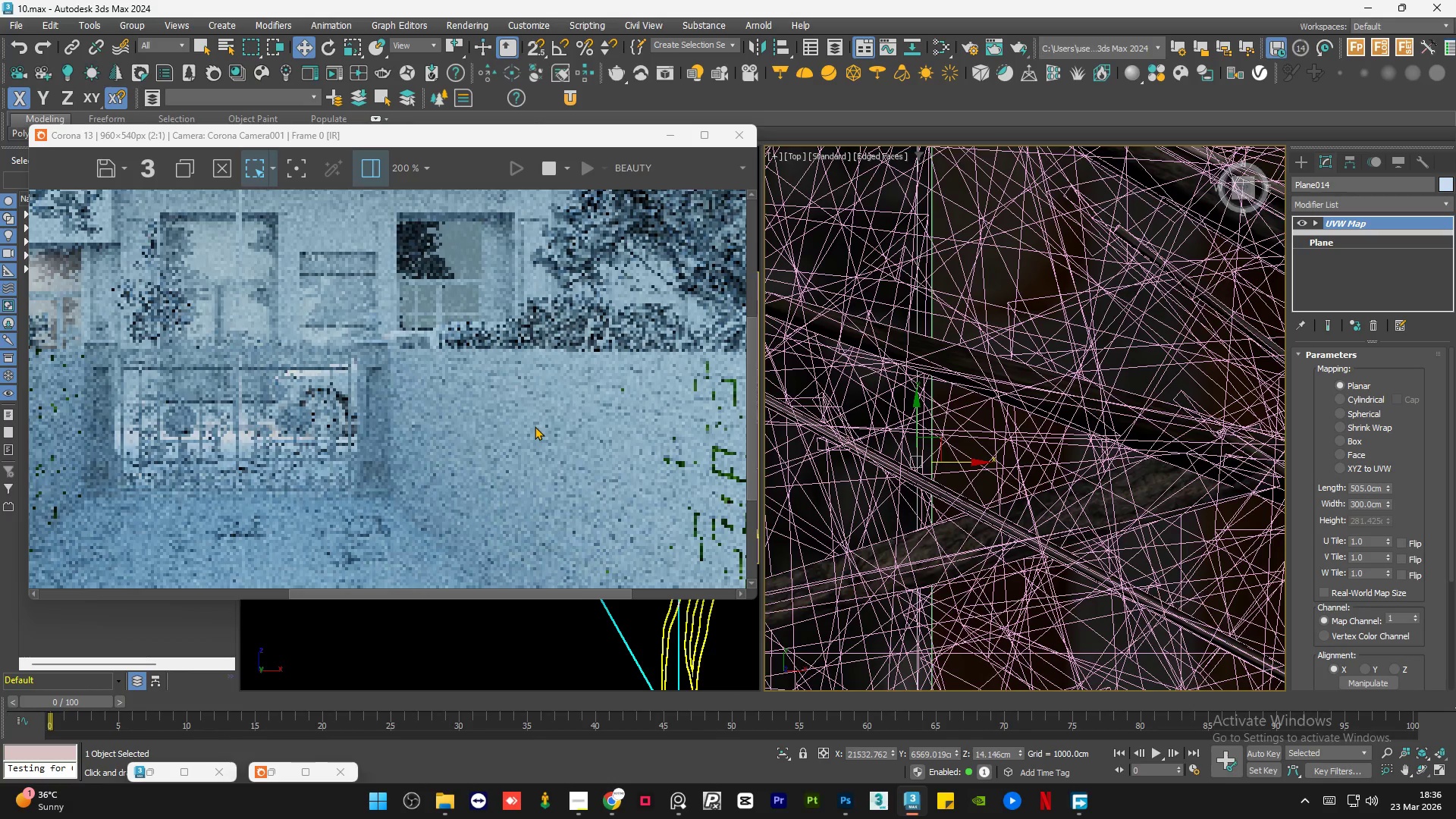 
scroll: coordinate [535, 426], scroll_direction: down, amount: 2.0
 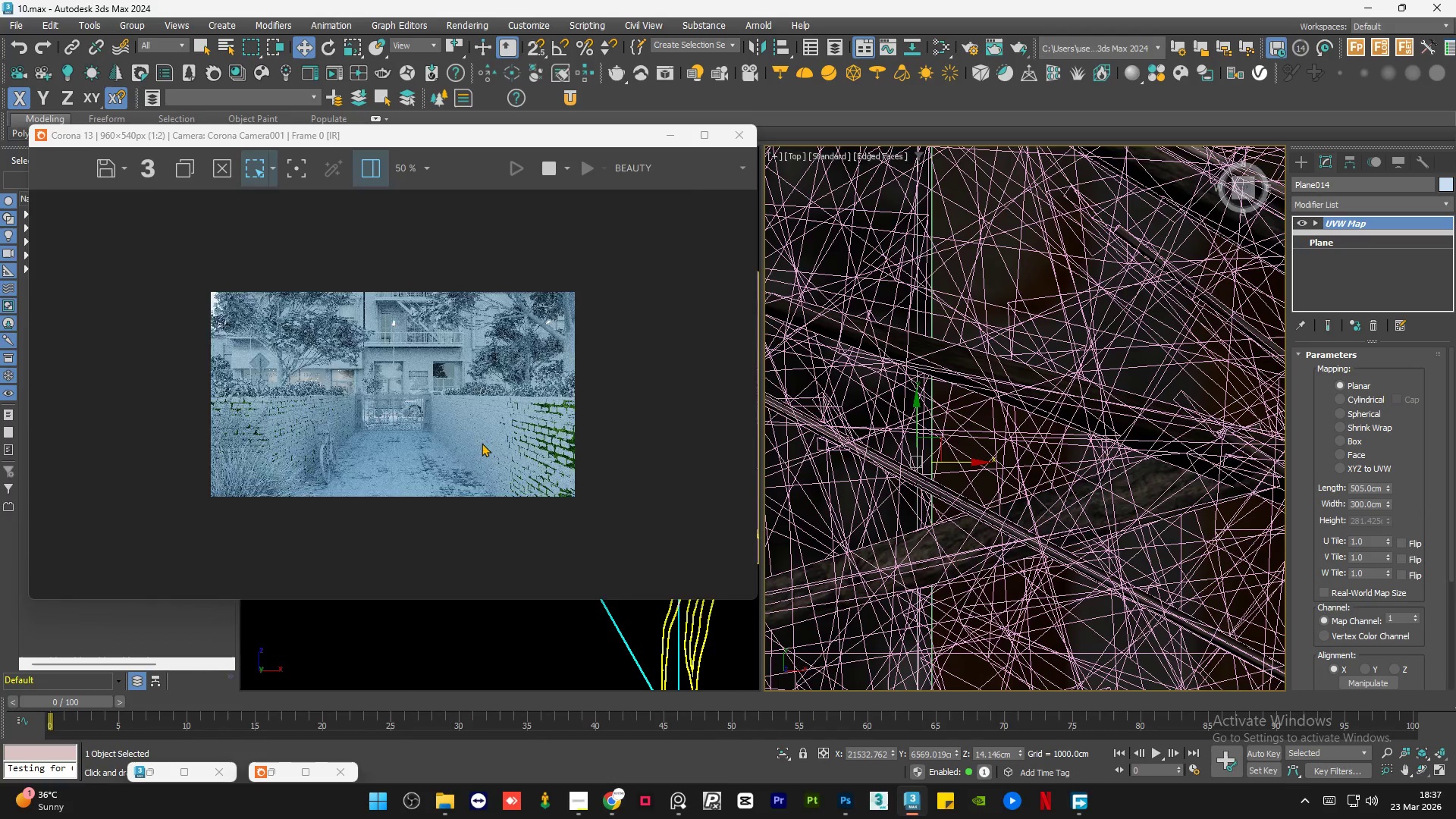 
scroll: coordinate [482, 443], scroll_direction: up, amount: 1.0
 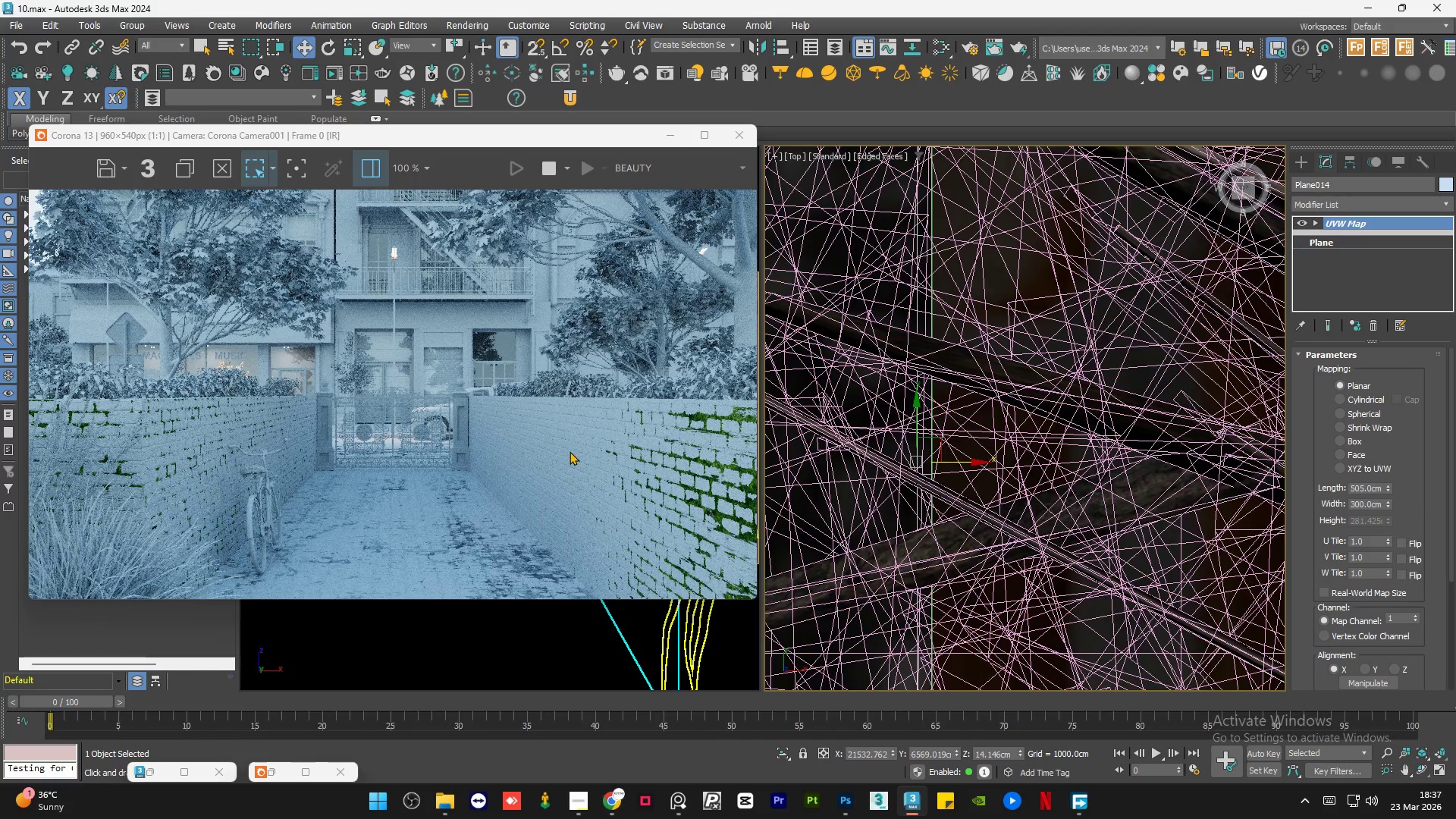 
scroll: coordinate [1040, 369], scroll_direction: down, amount: 18.0
 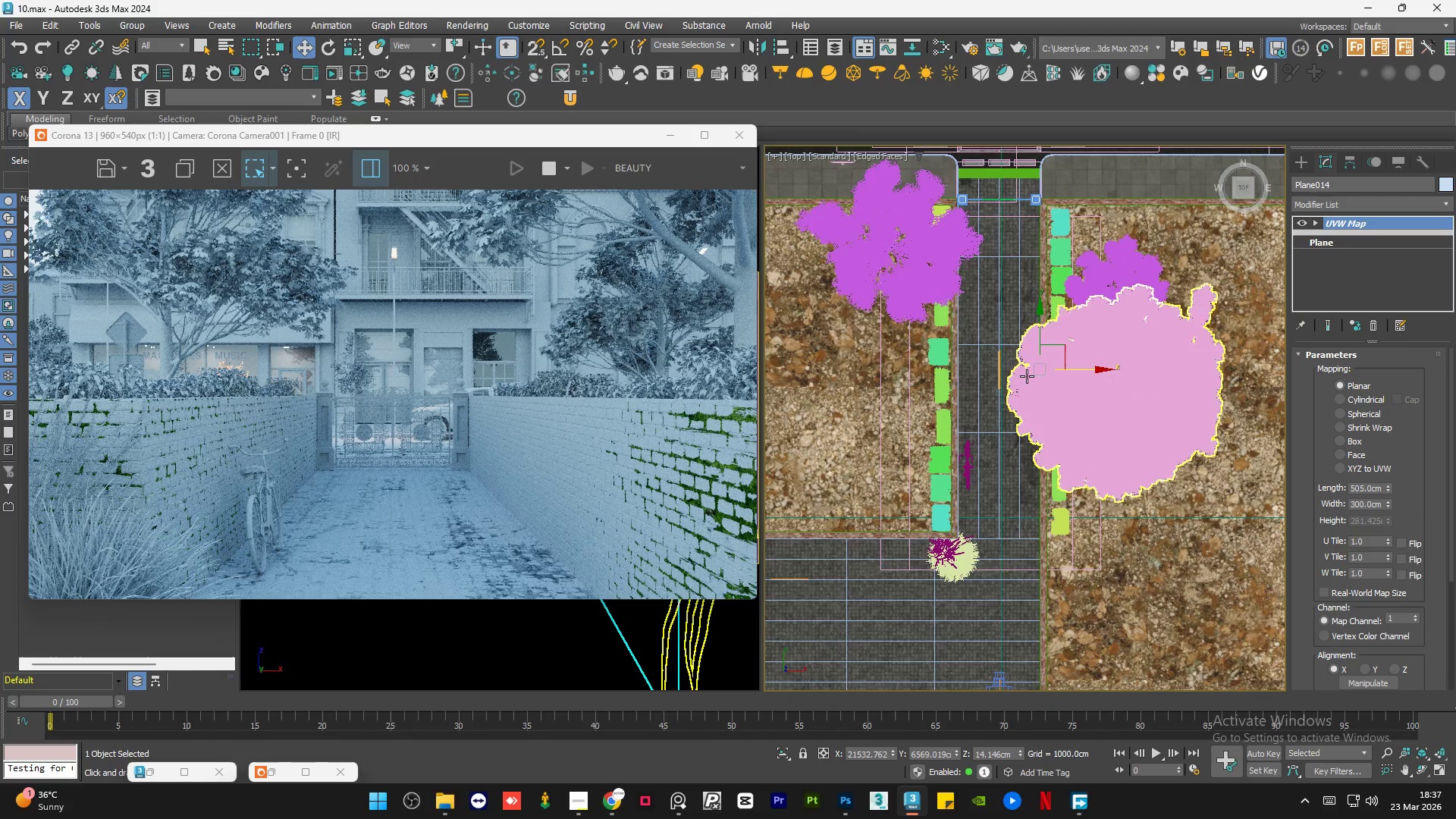 
key(F4)
 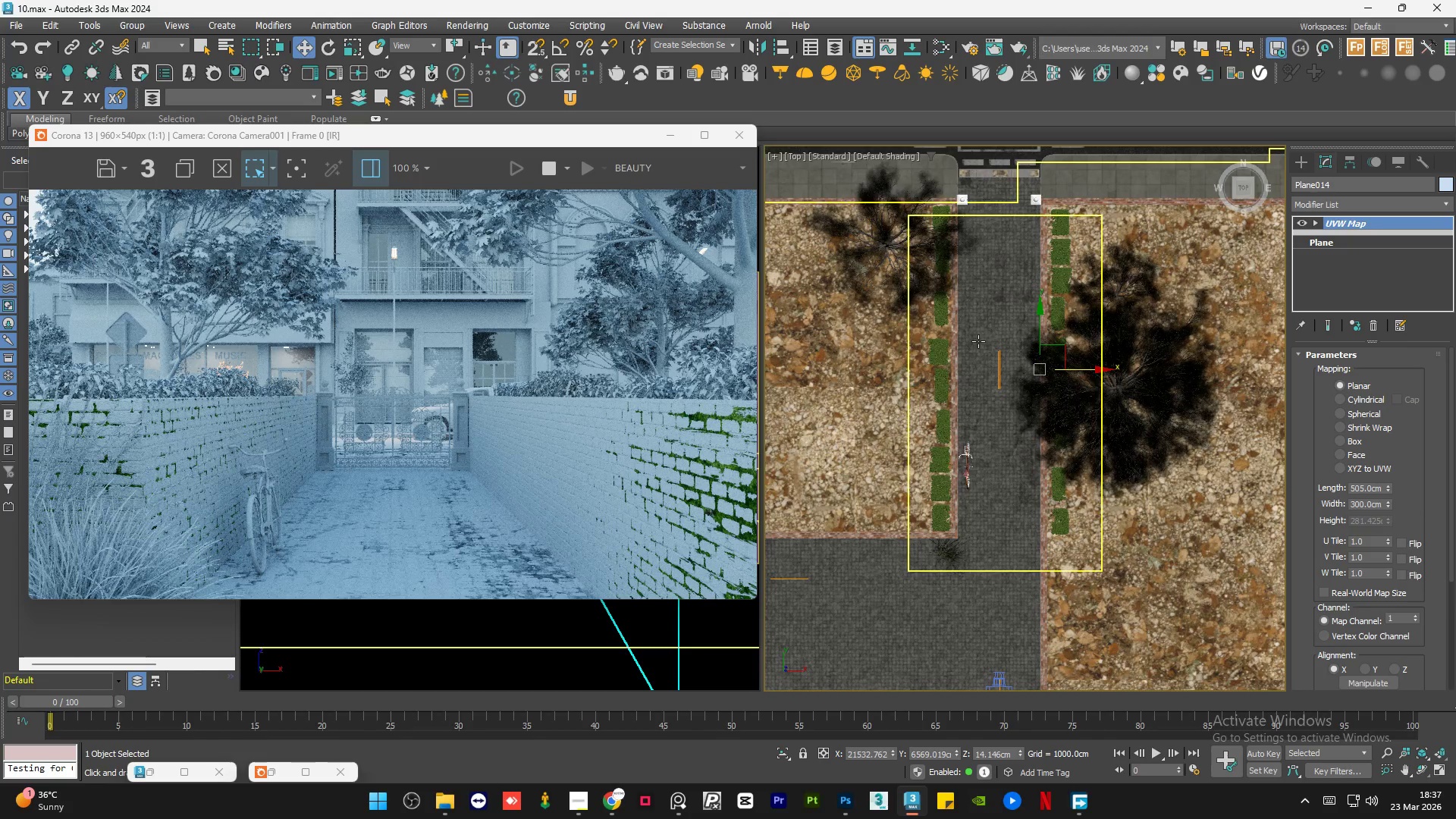 
left_click([978, 341])
 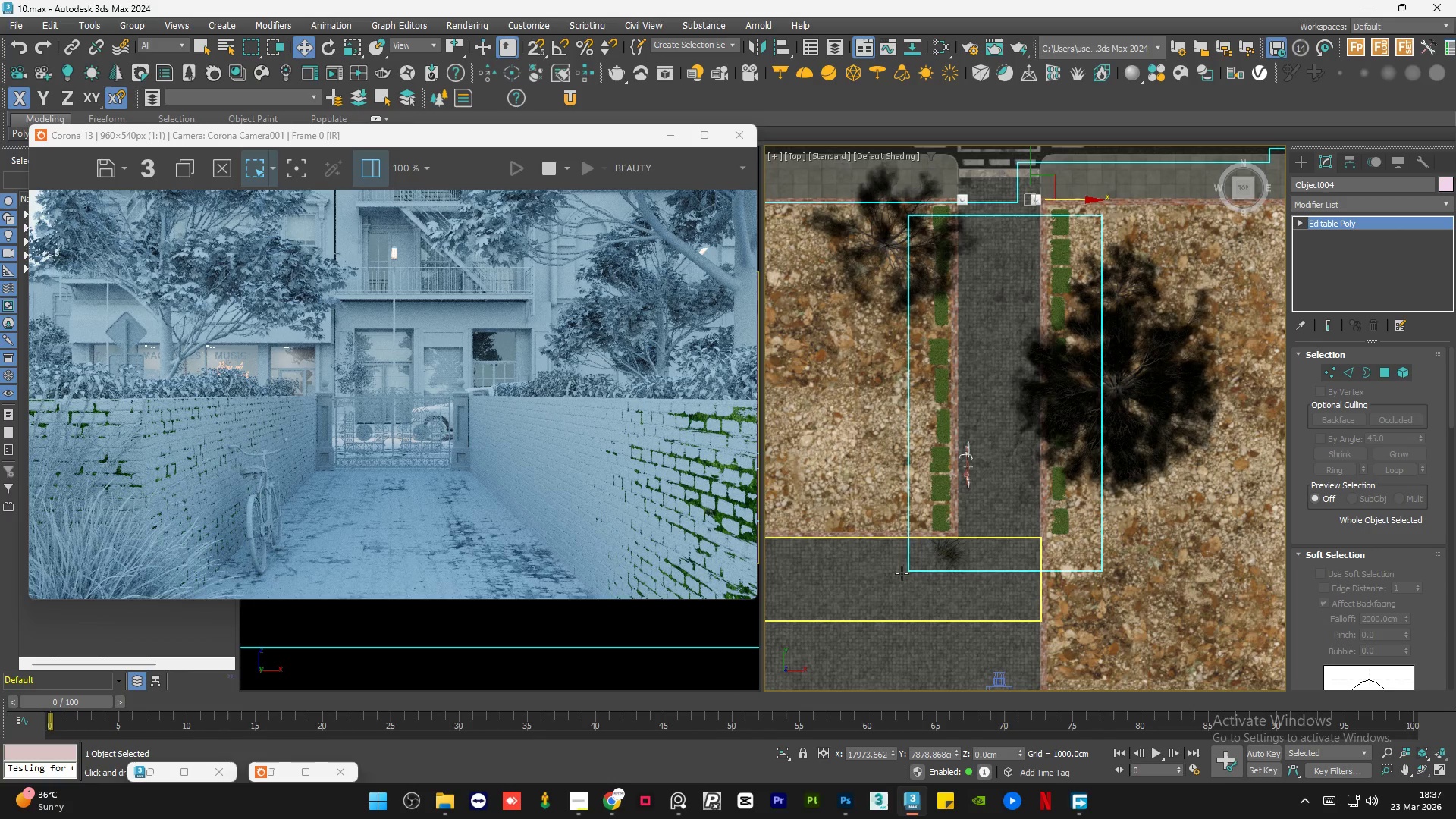 
left_click([895, 556])
 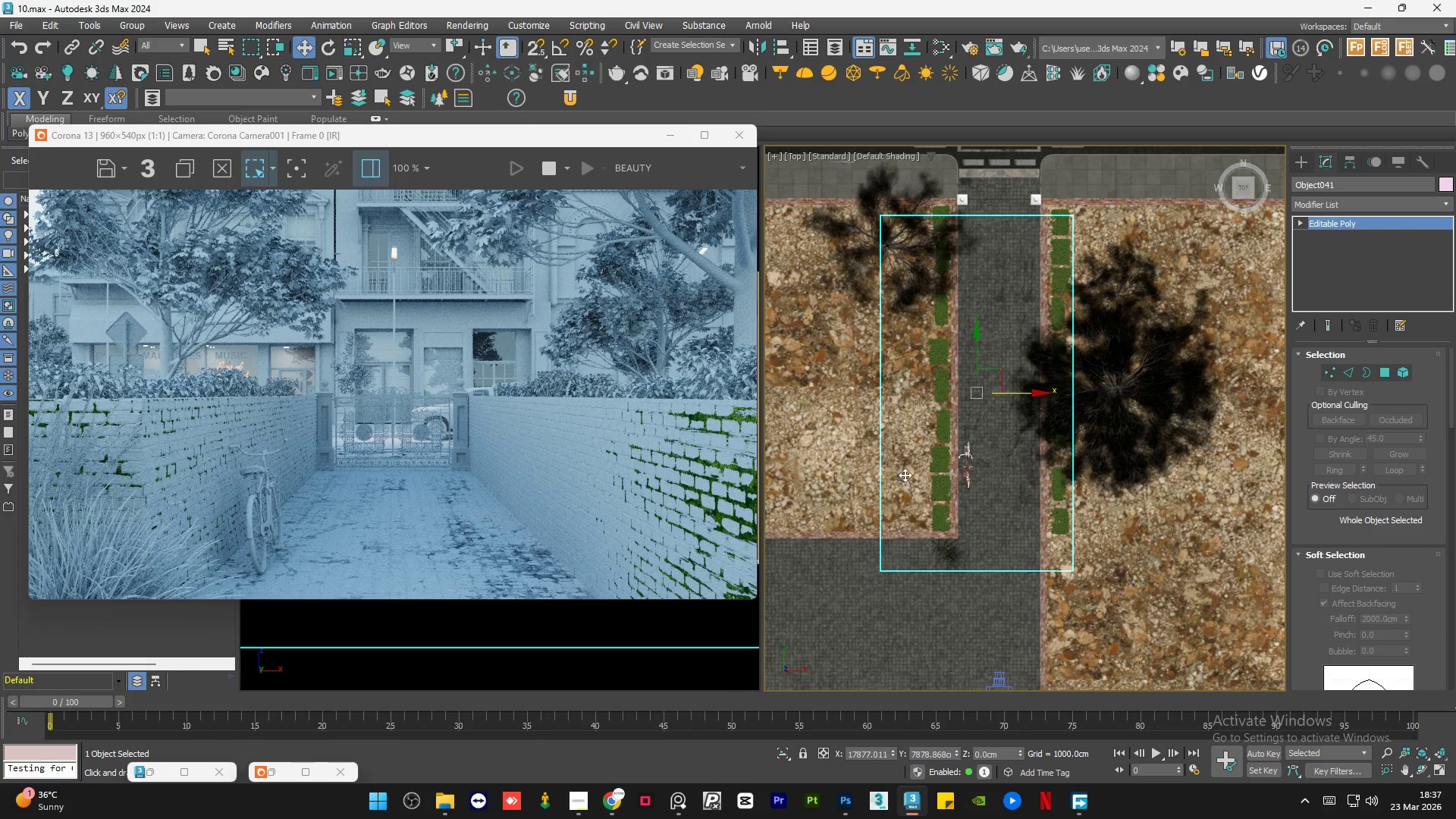 
scroll: coordinate [906, 463], scroll_direction: down, amount: 1.0
 